 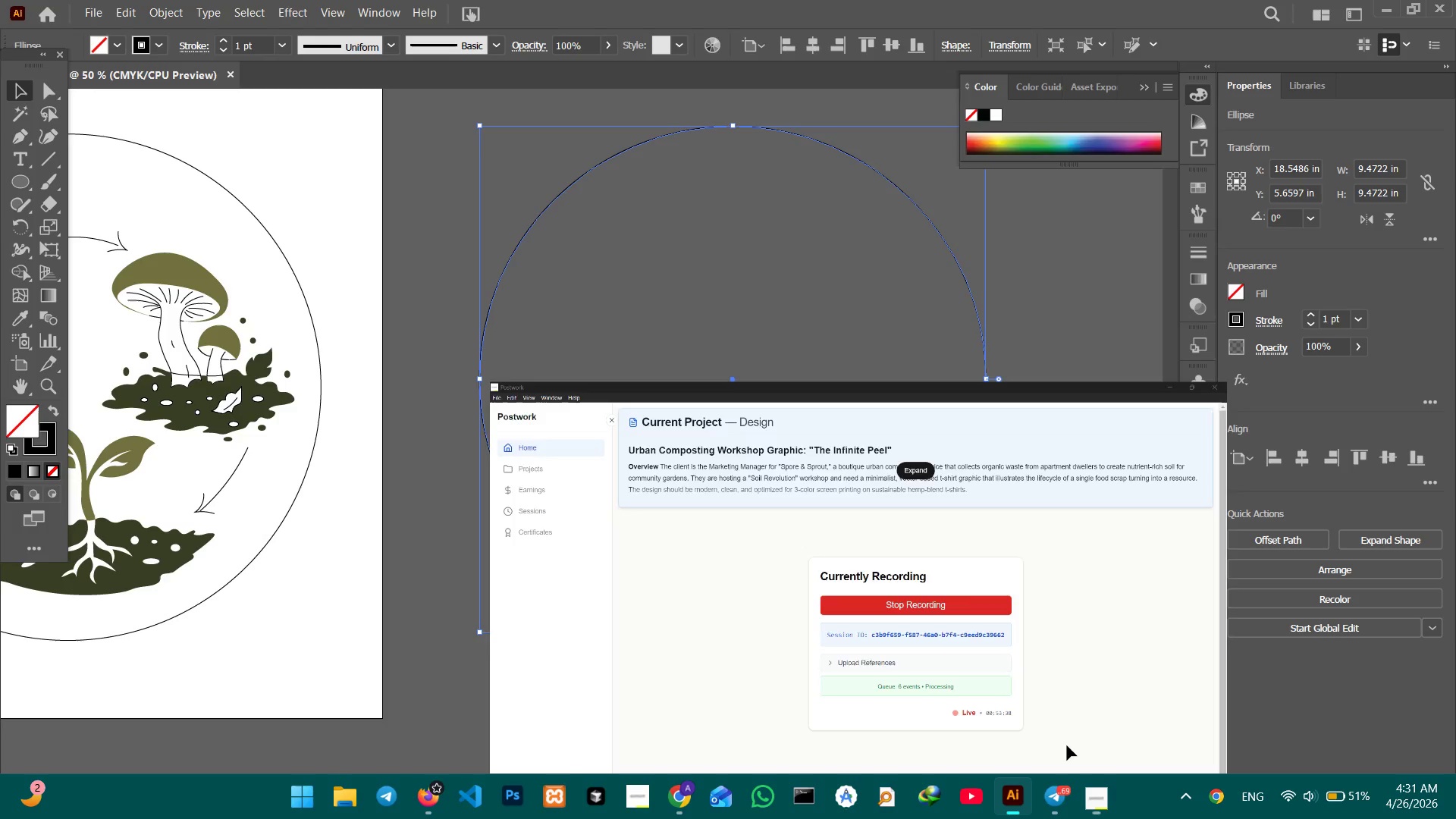 
left_click_drag(start_coordinate=[390, 340], to_coordinate=[770, 350])
 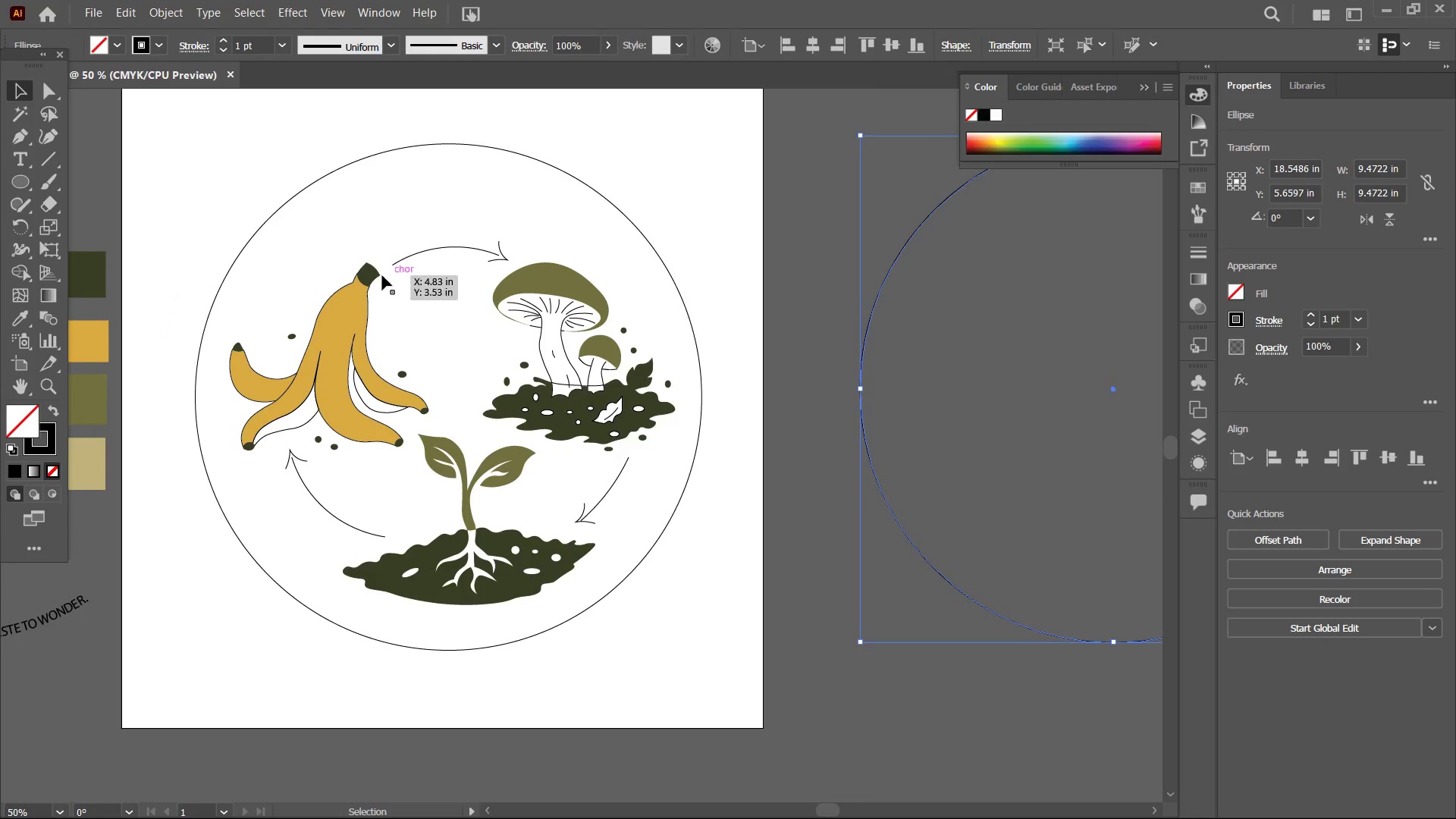 
hold_key(key=Space, duration=0.48)
 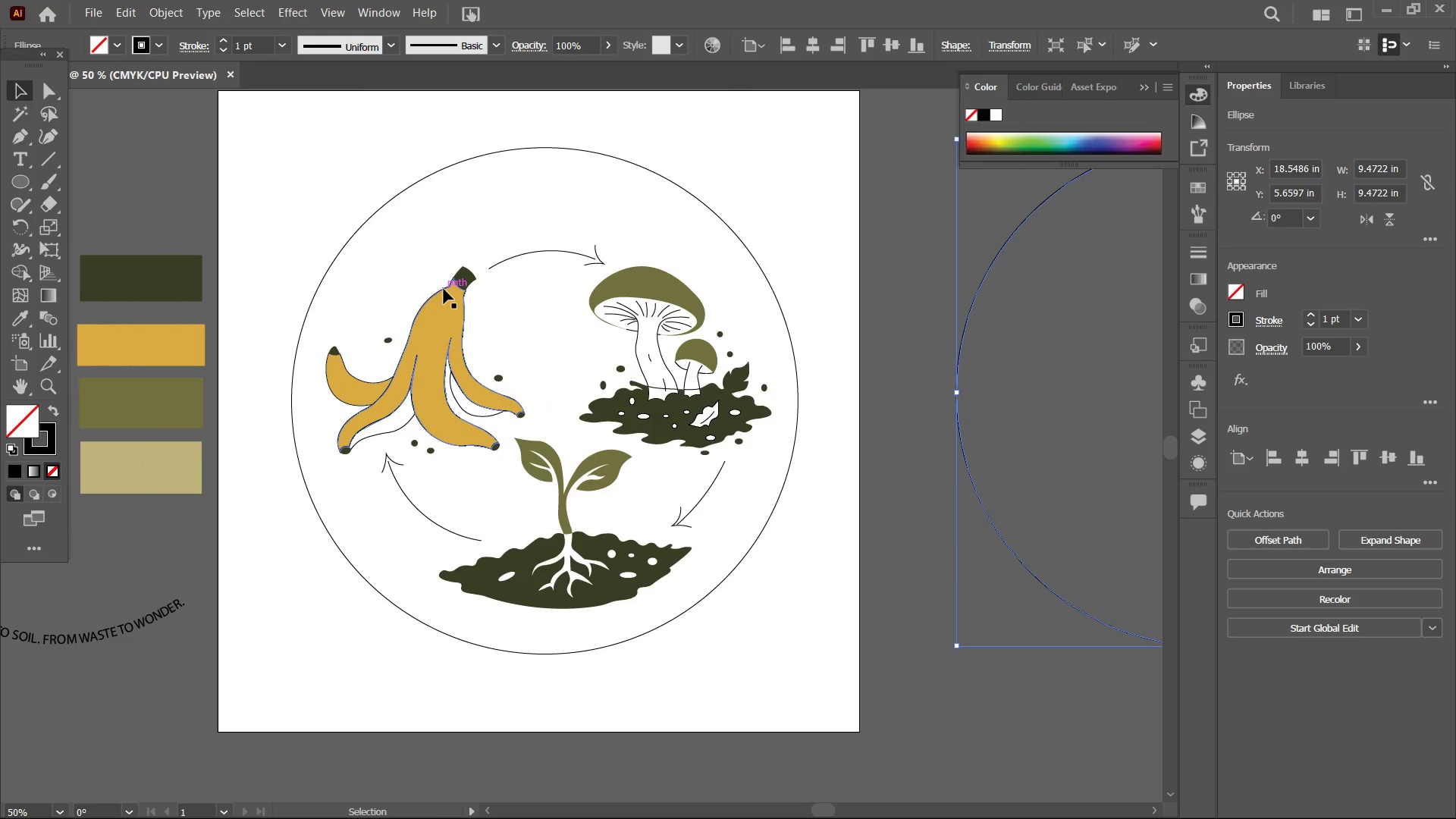 
left_click_drag(start_coordinate=[352, 285], to_coordinate=[448, 289])
 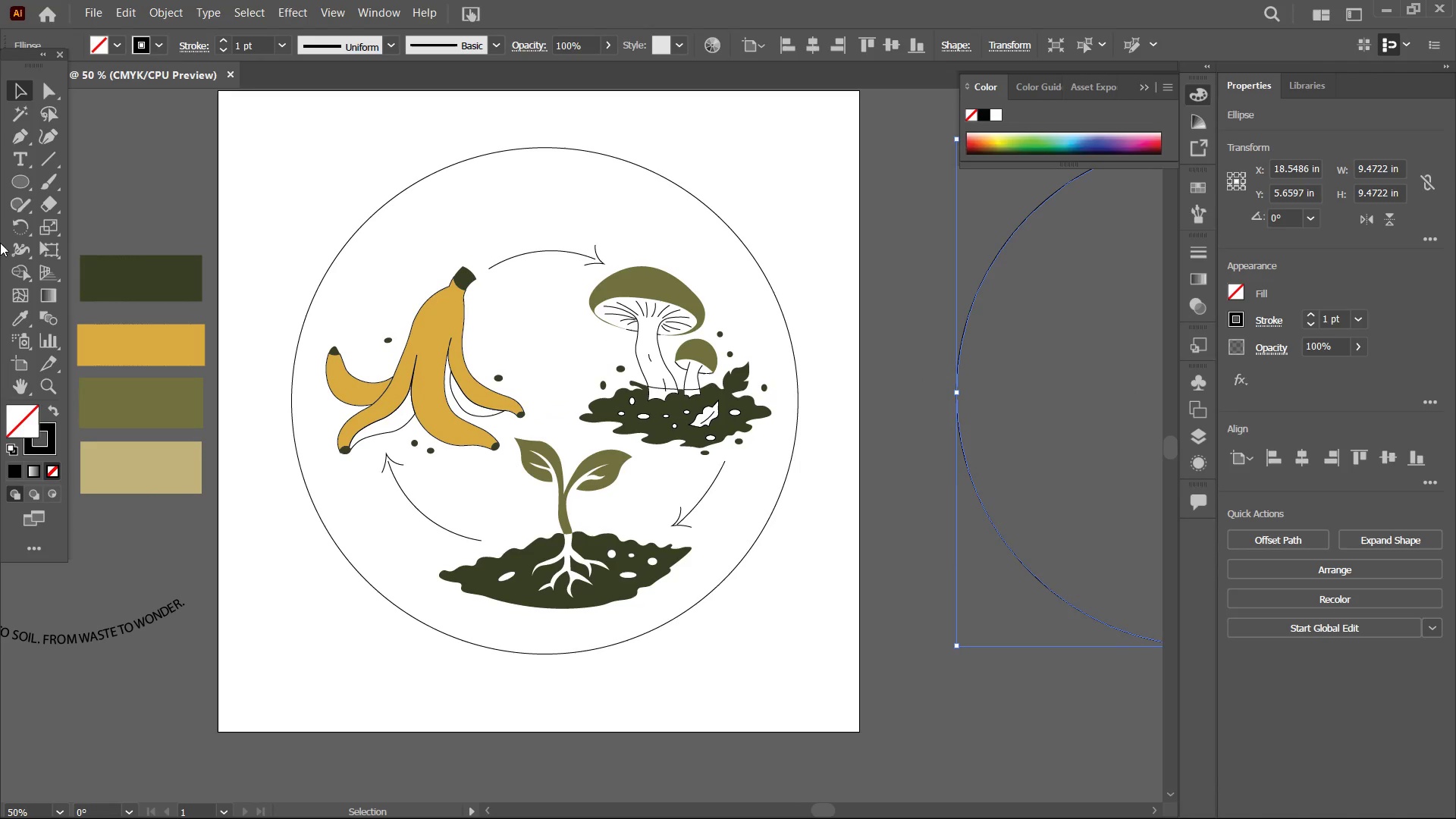 
wait(6.45)
 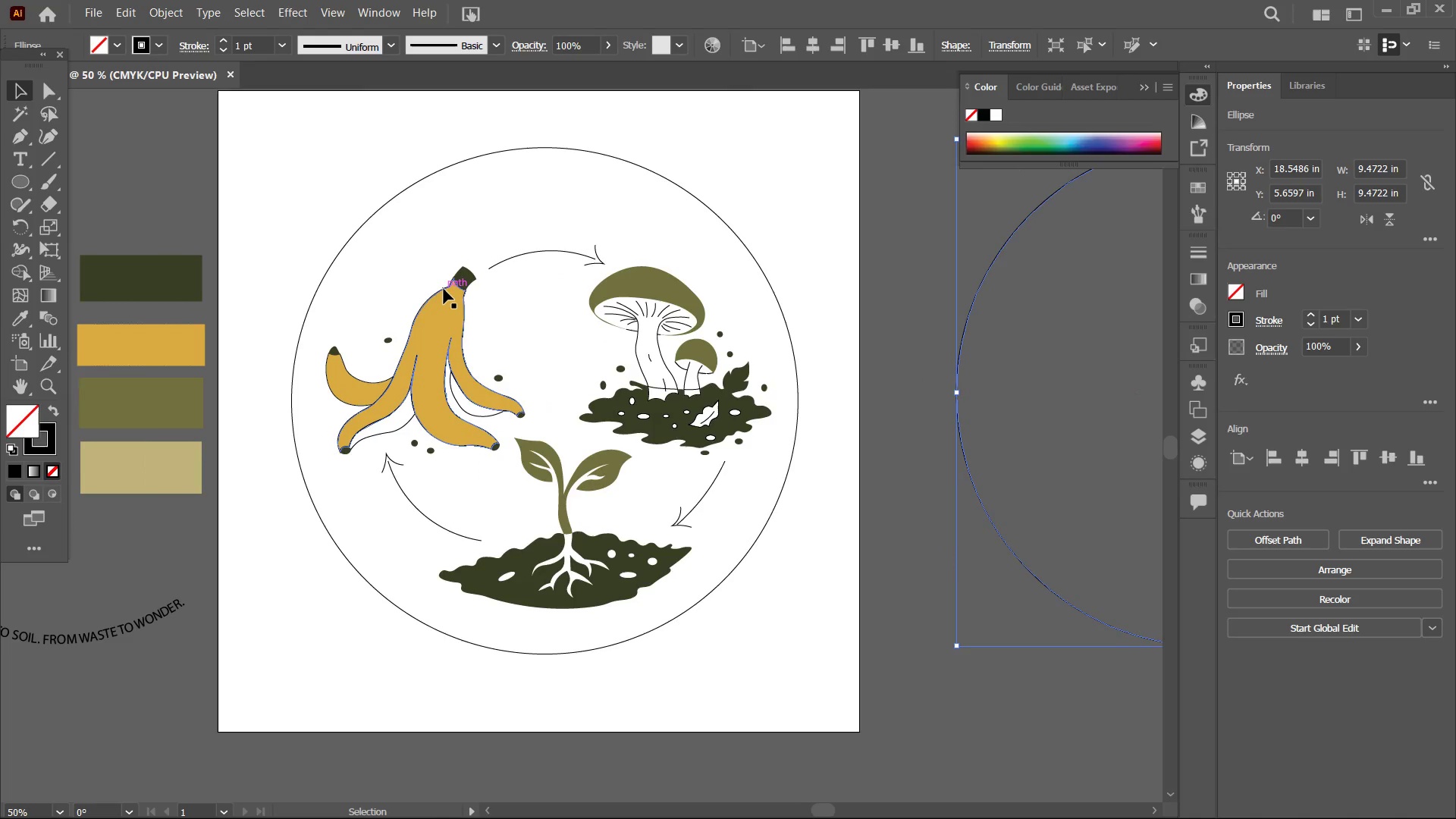 
left_click([23, 167])
 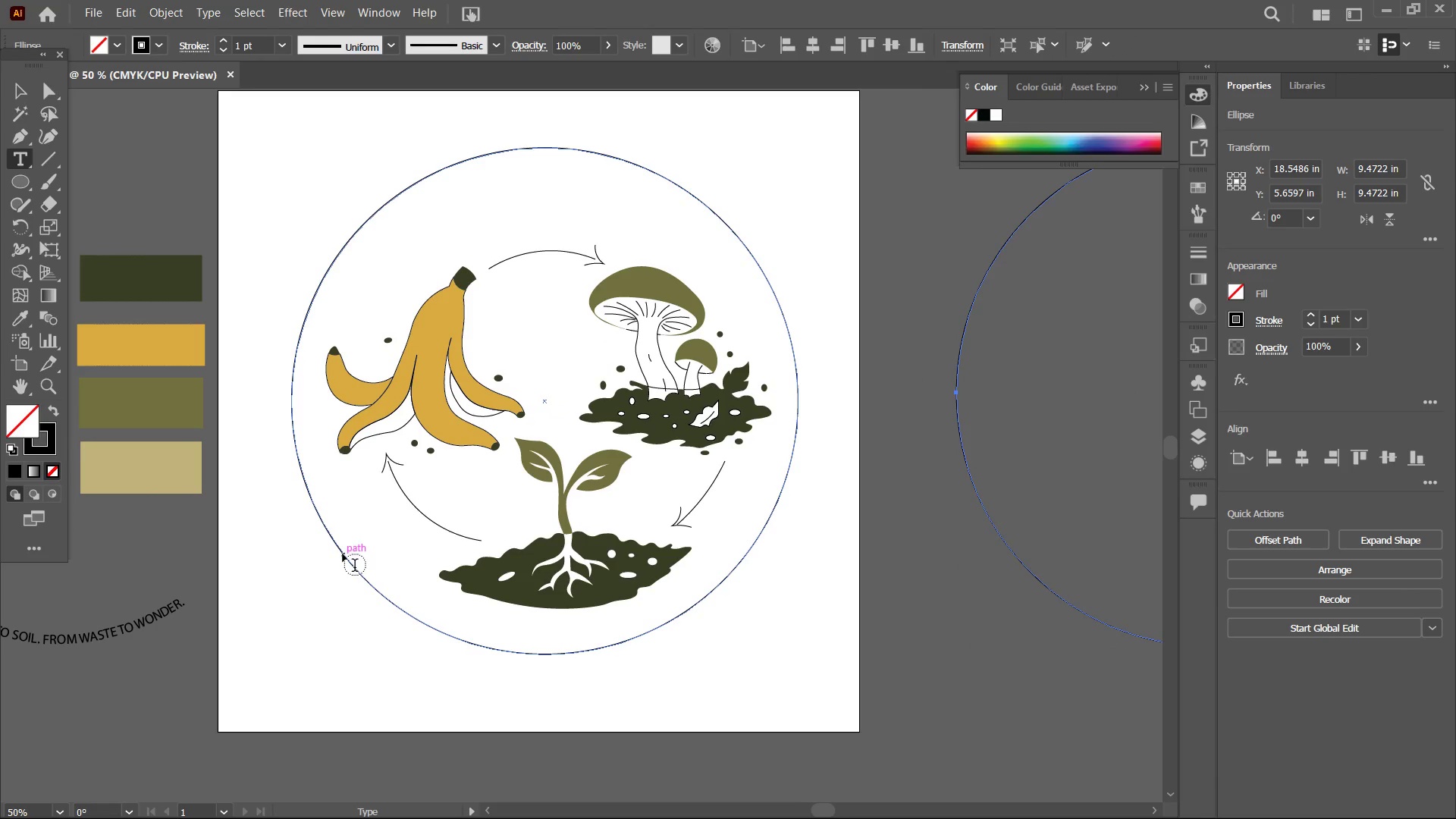 
left_click([346, 554])
 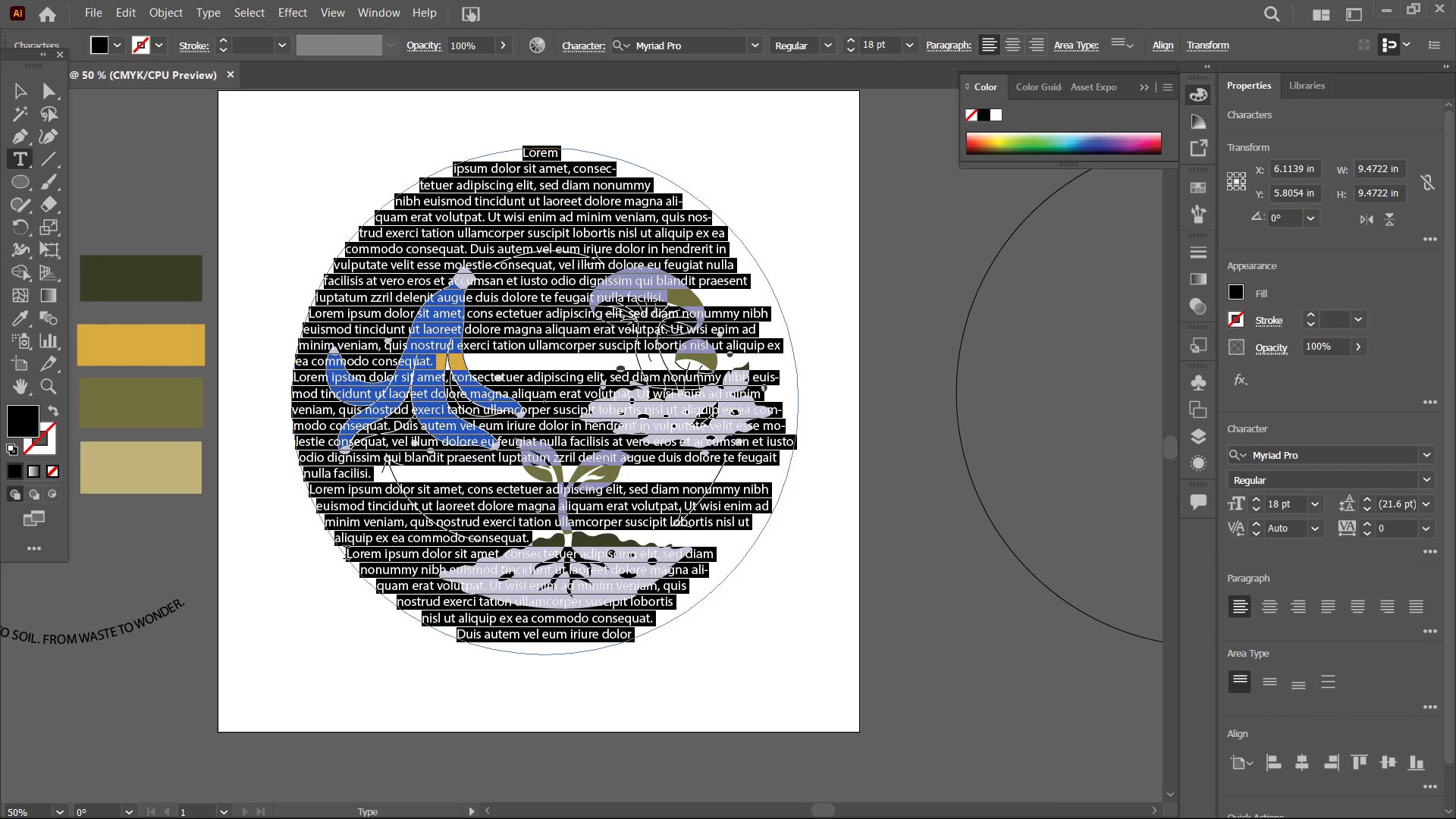 
key(Control+Z)
 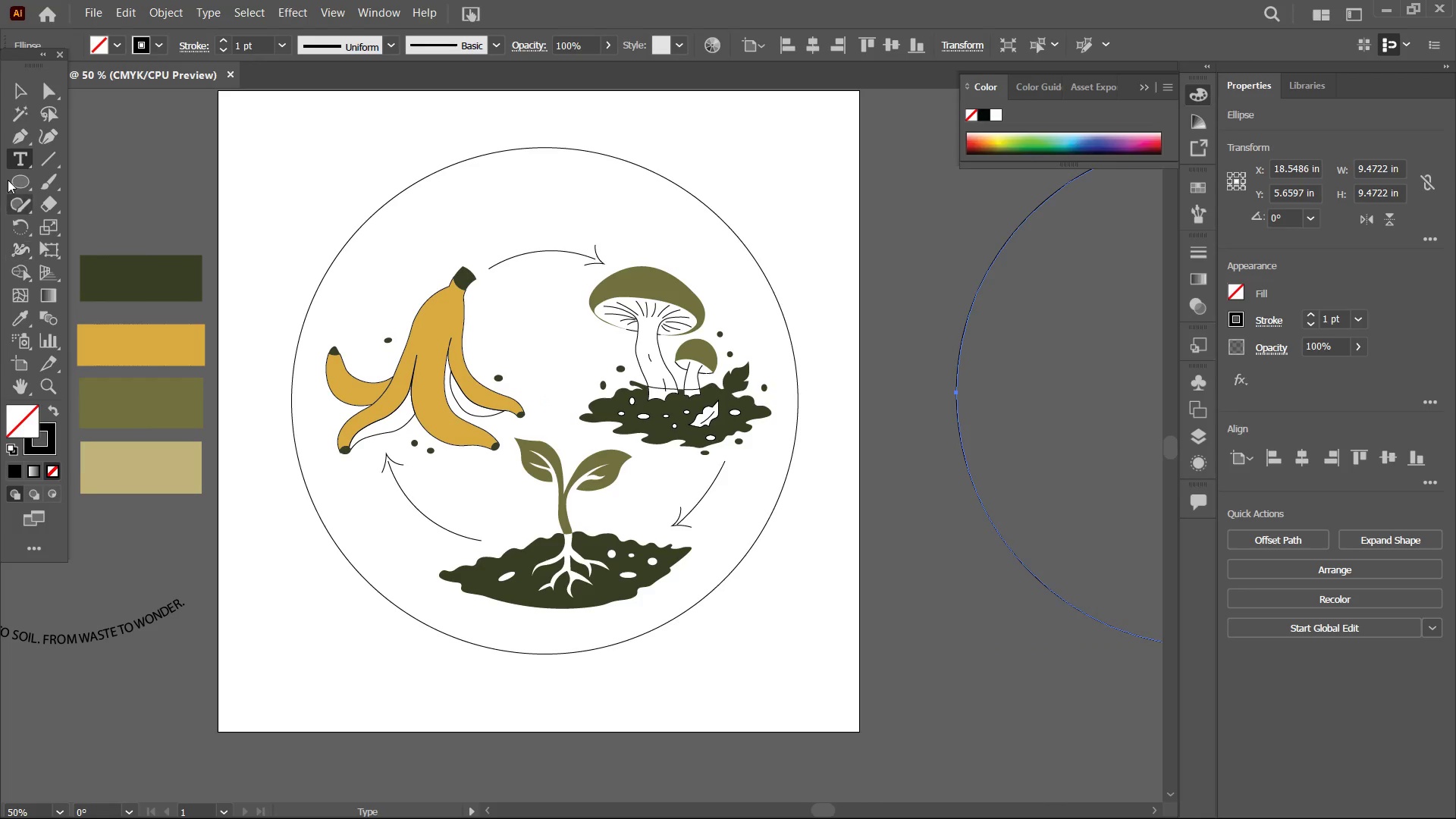 
right_click([14, 160])
 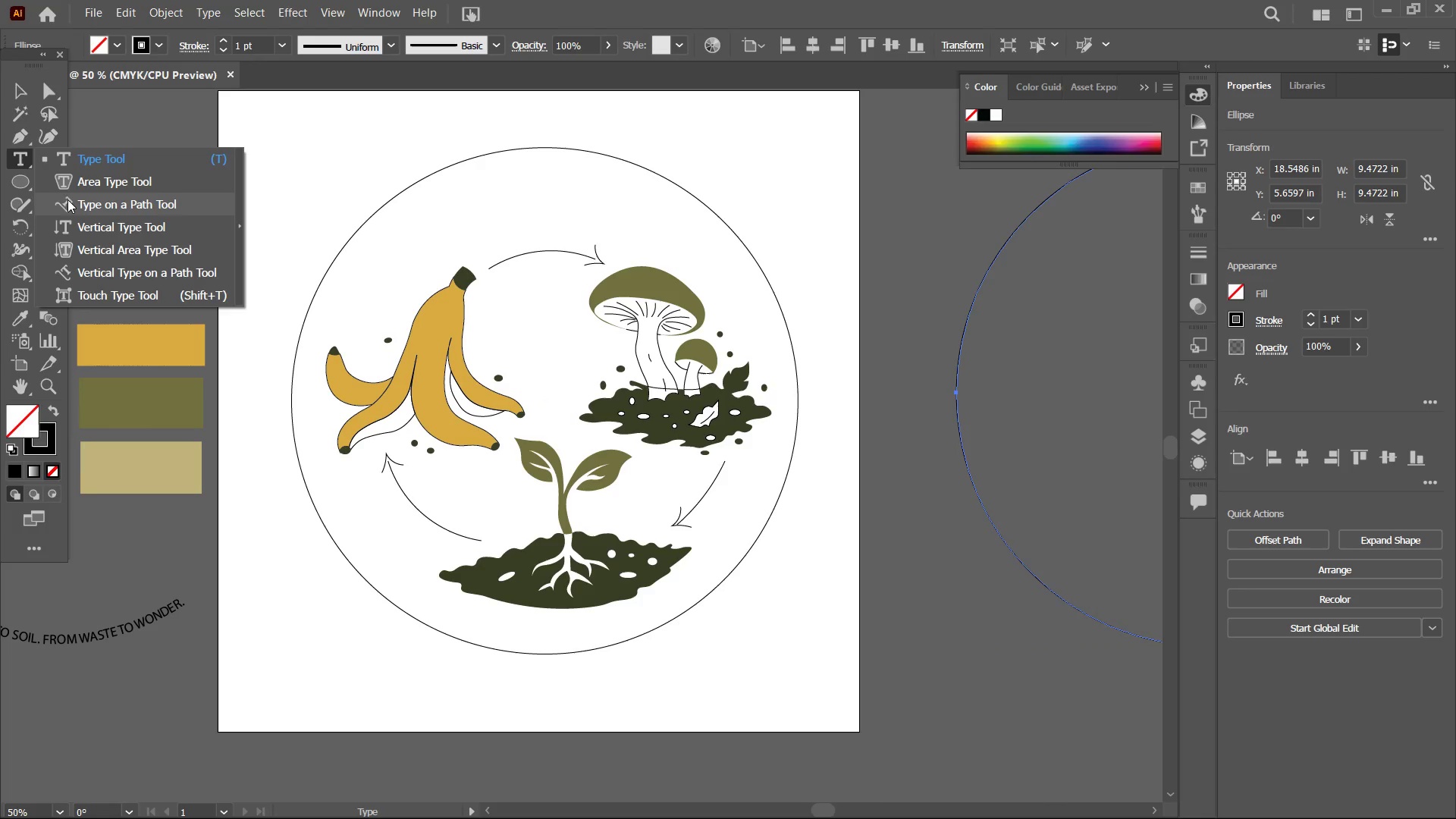 
left_click([67, 200])
 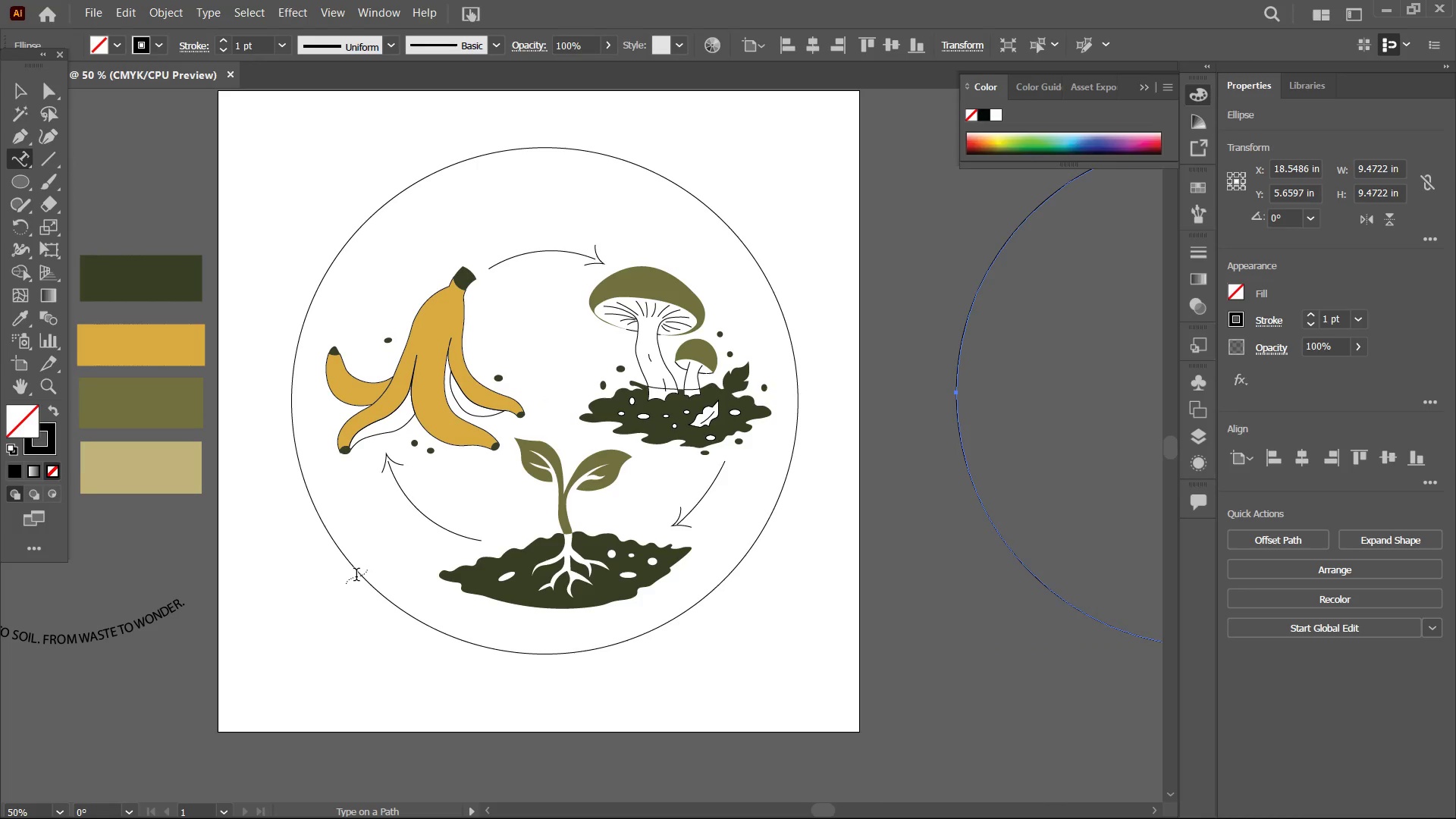 
left_click([356, 573])
 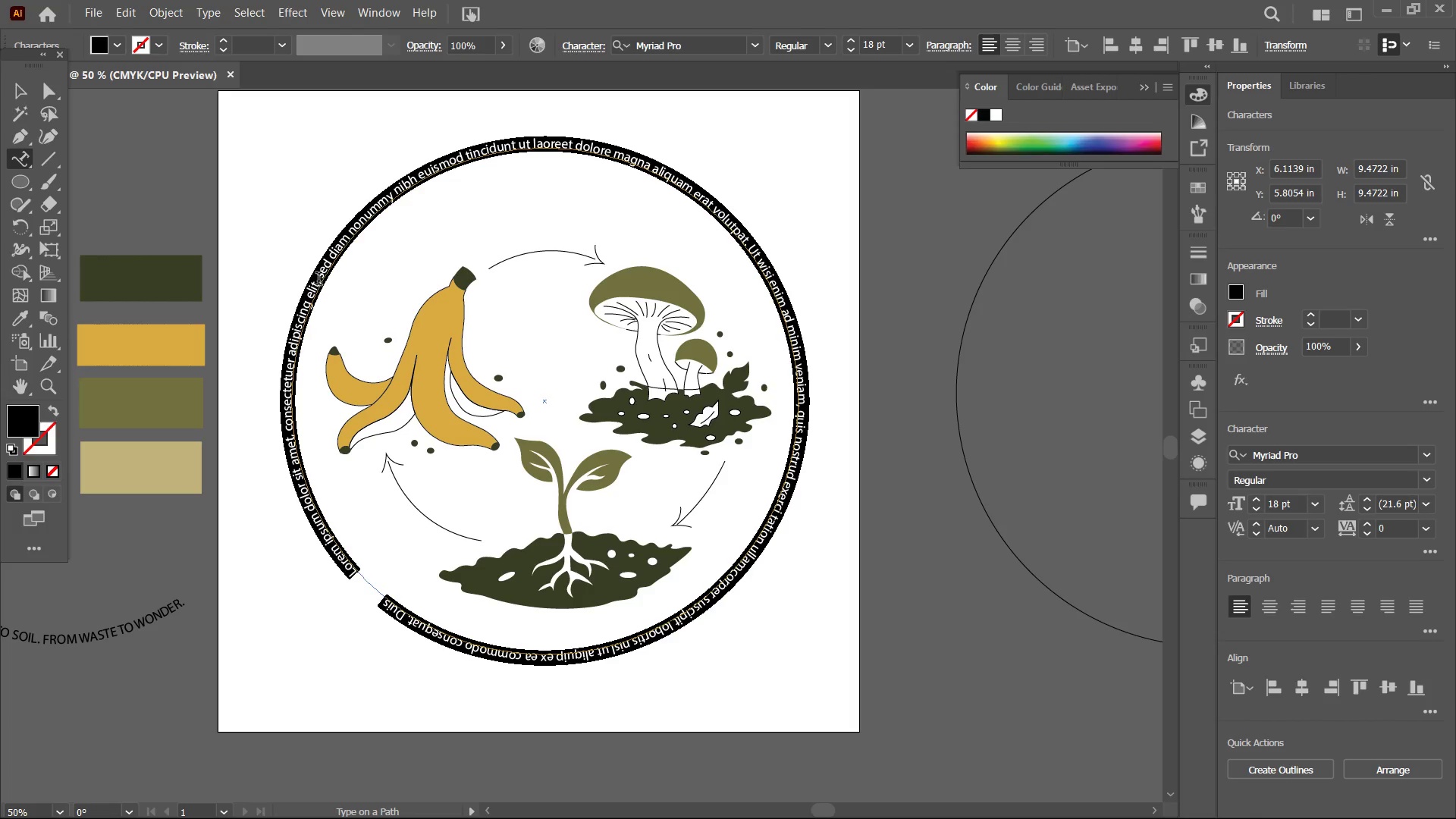 
wait(10.09)
 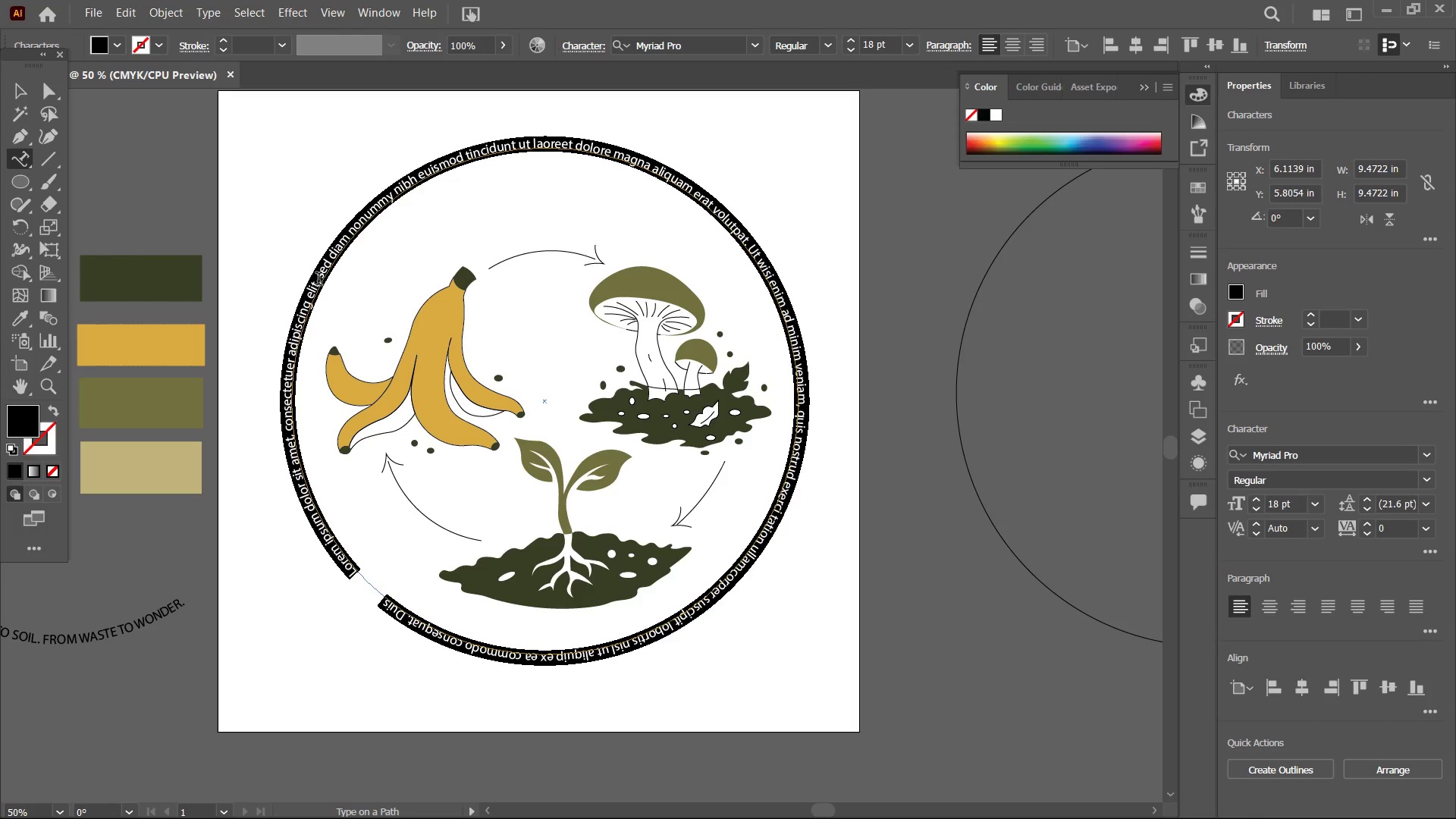 
type(SPOR)
key(Backspace)
type(RE )
 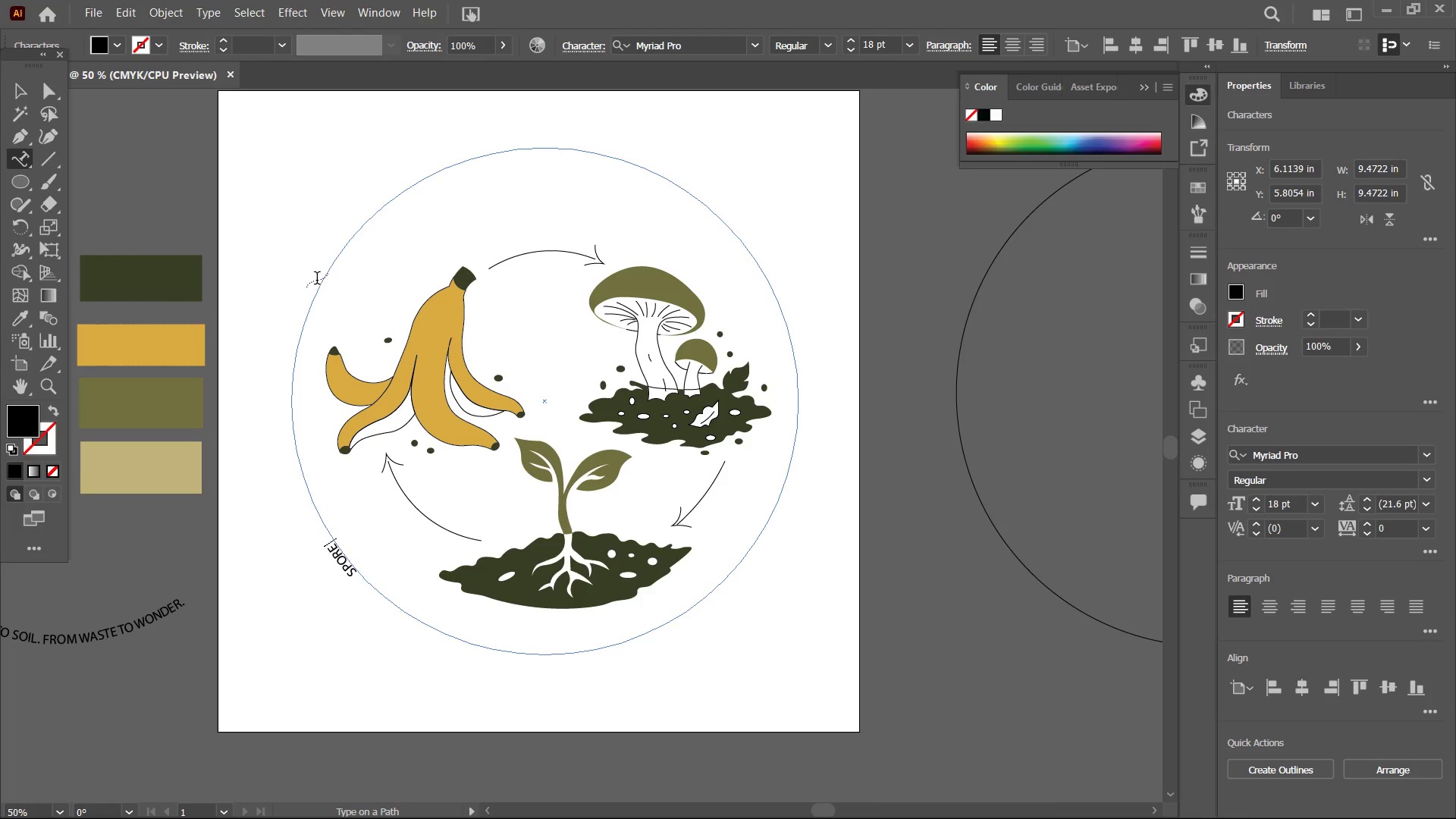 
hold_key(key=ControlLeft, duration=1.3)
 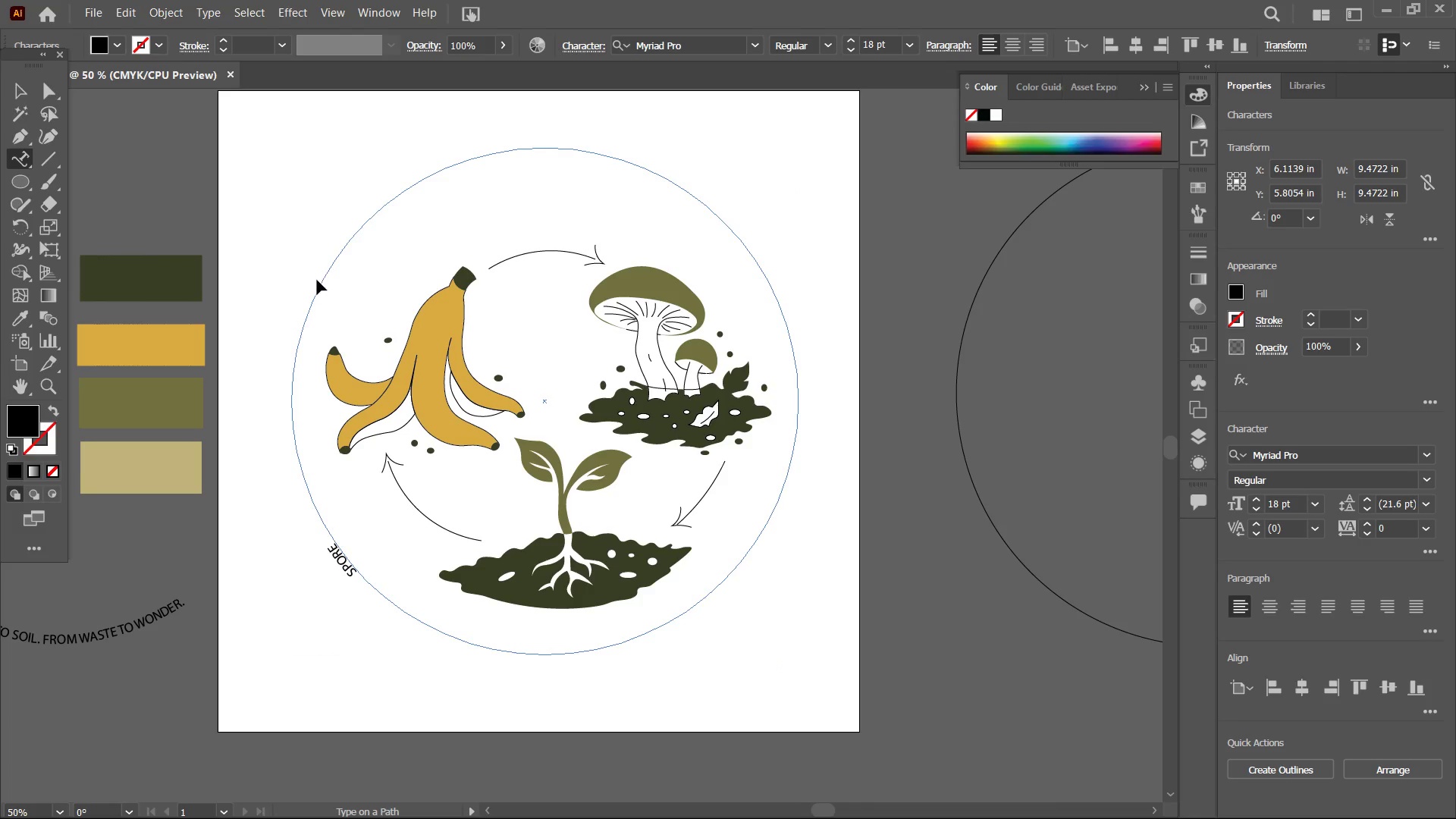 
key(Control+8)
 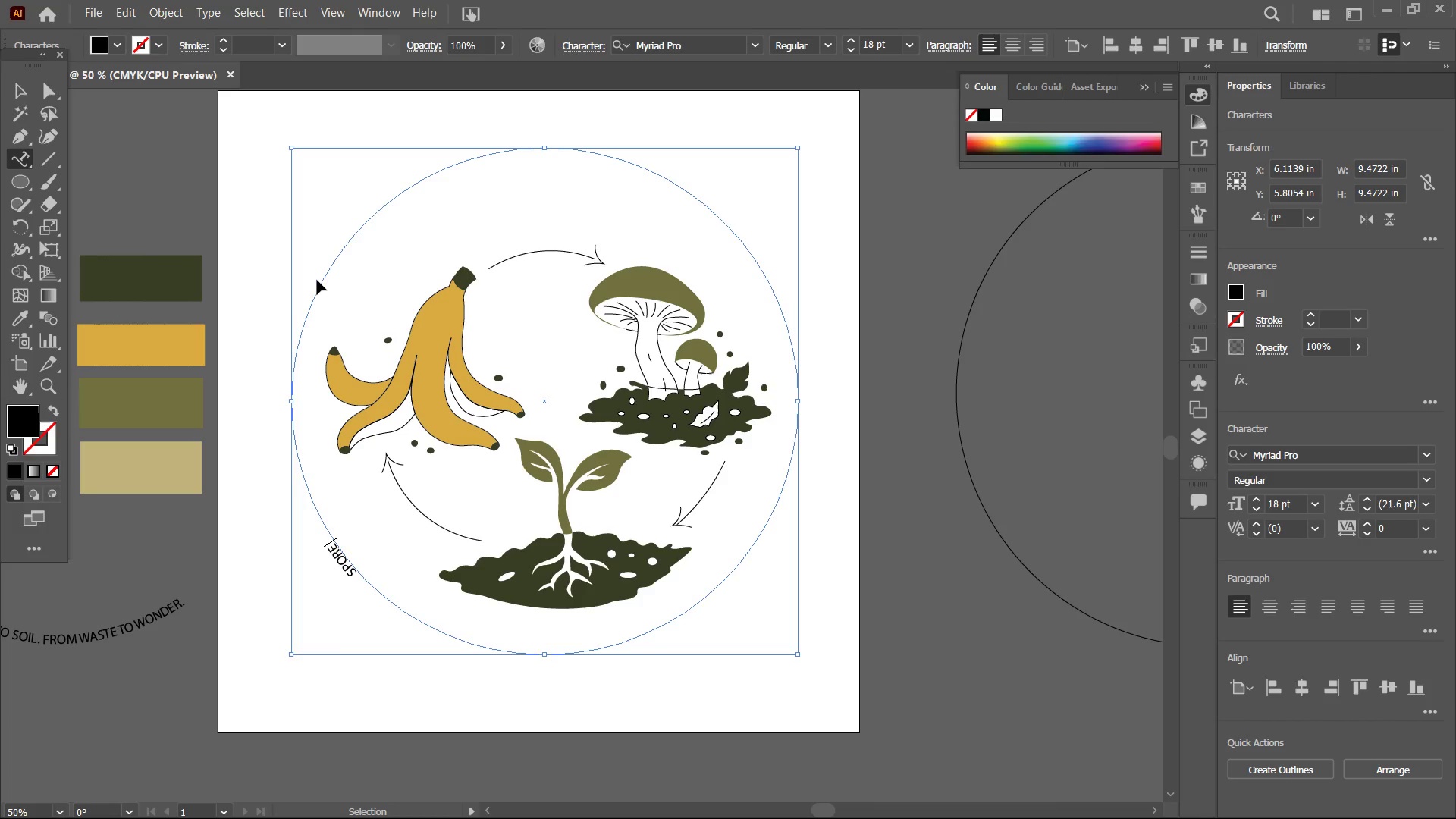 
key(Control+Backspace)
 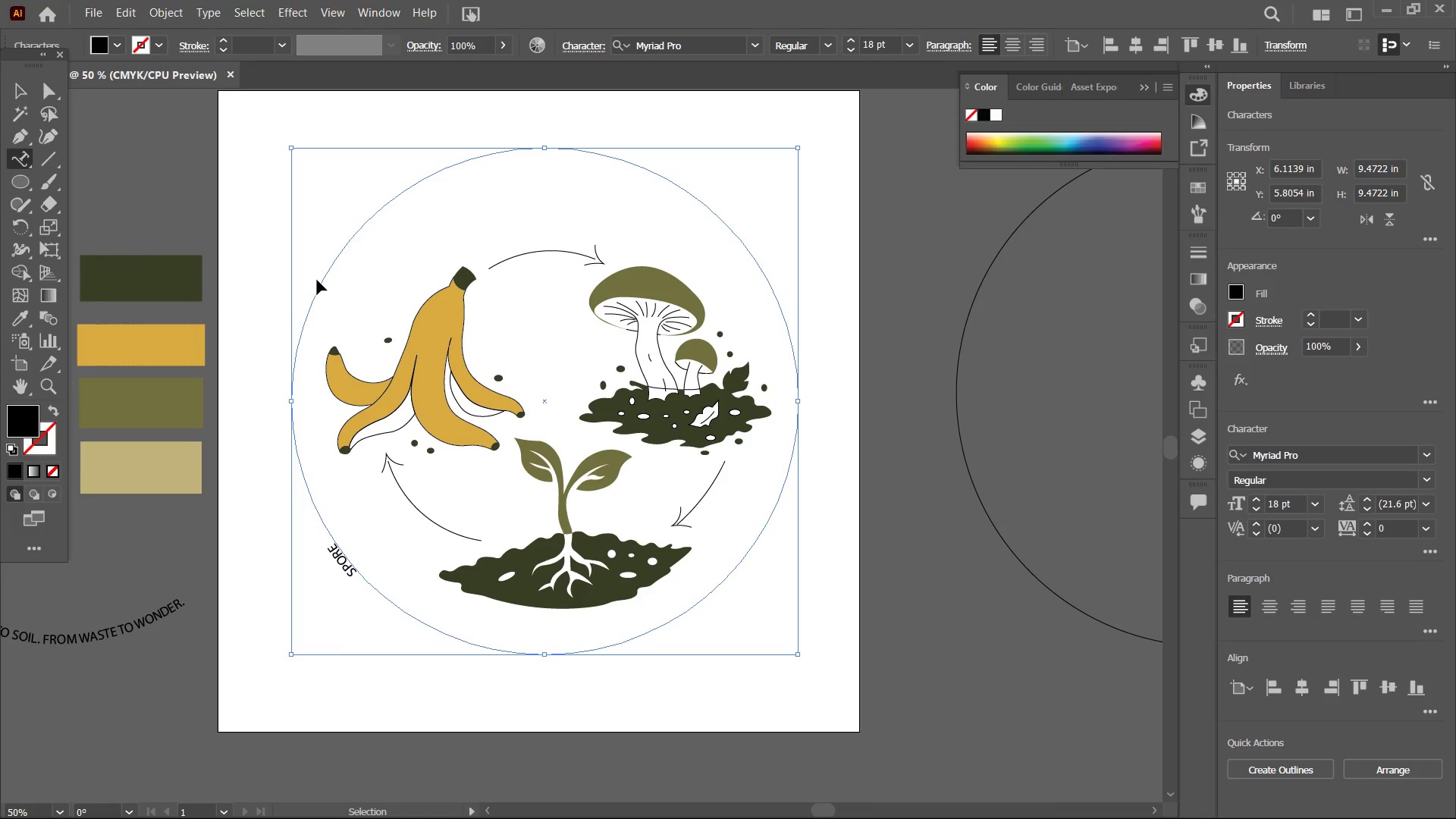 
key(Control+7)
 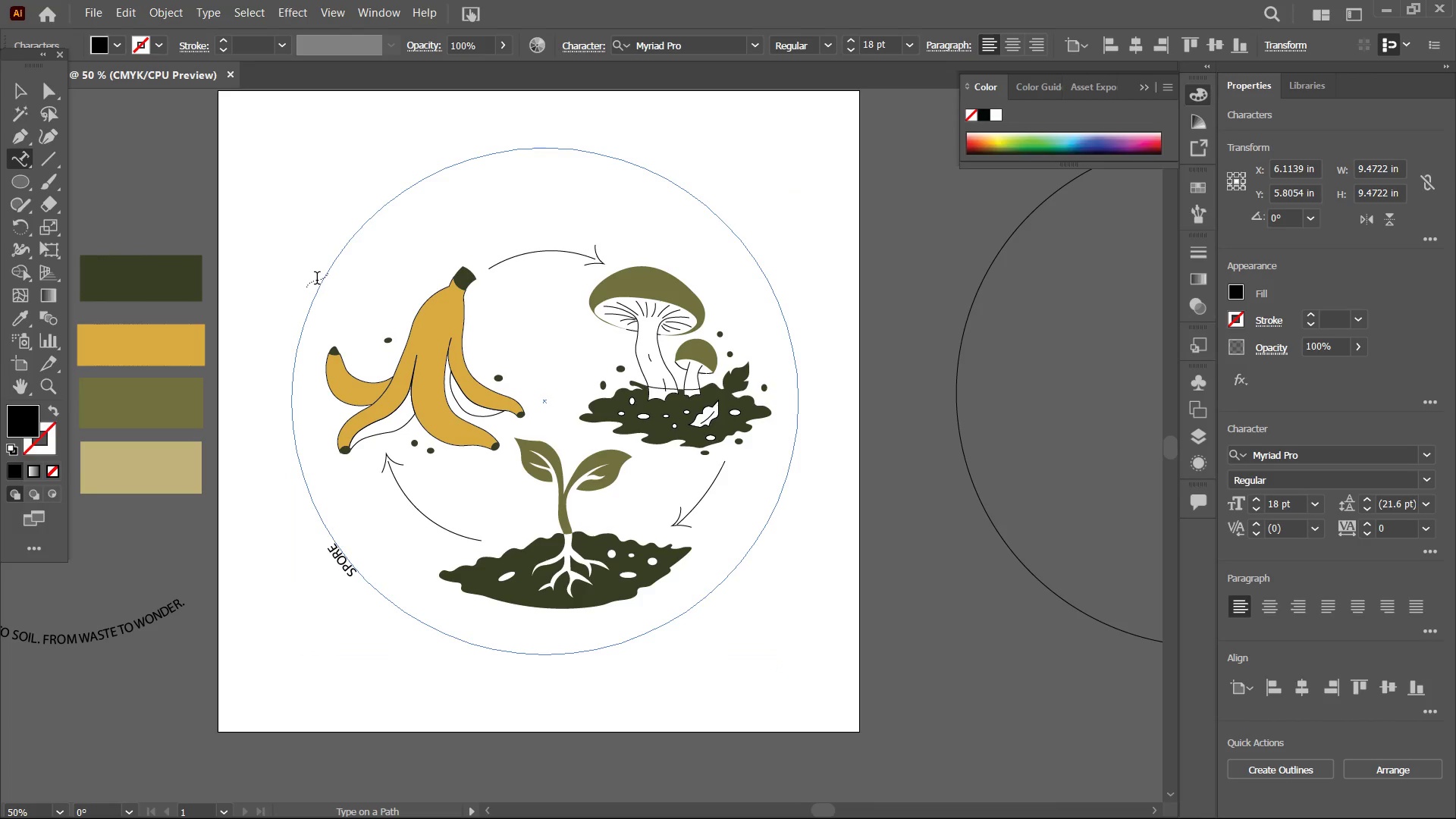 
type(& SPROUT)
 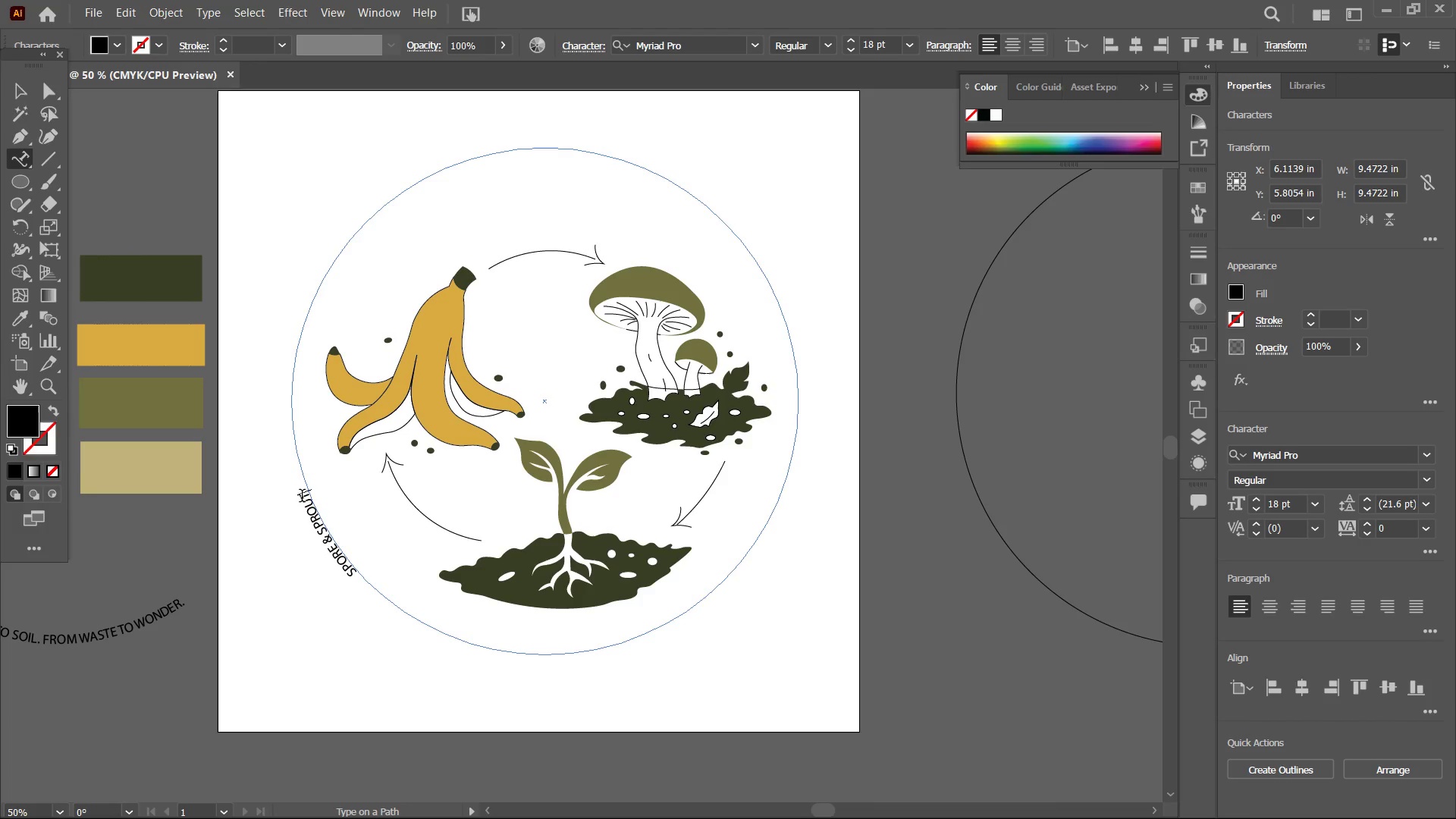 
left_click([7, 97])
 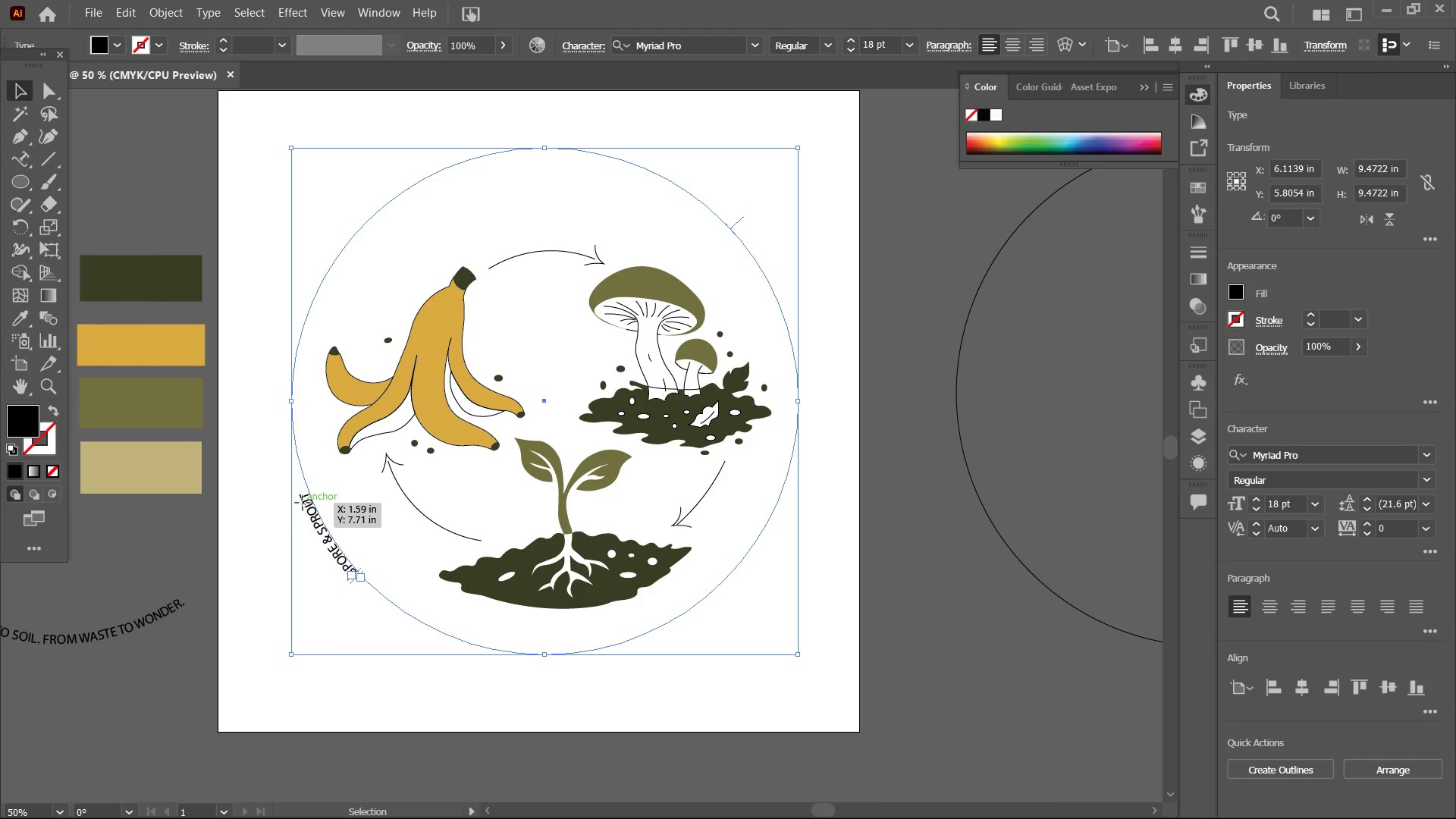 
double_click([303, 503])
 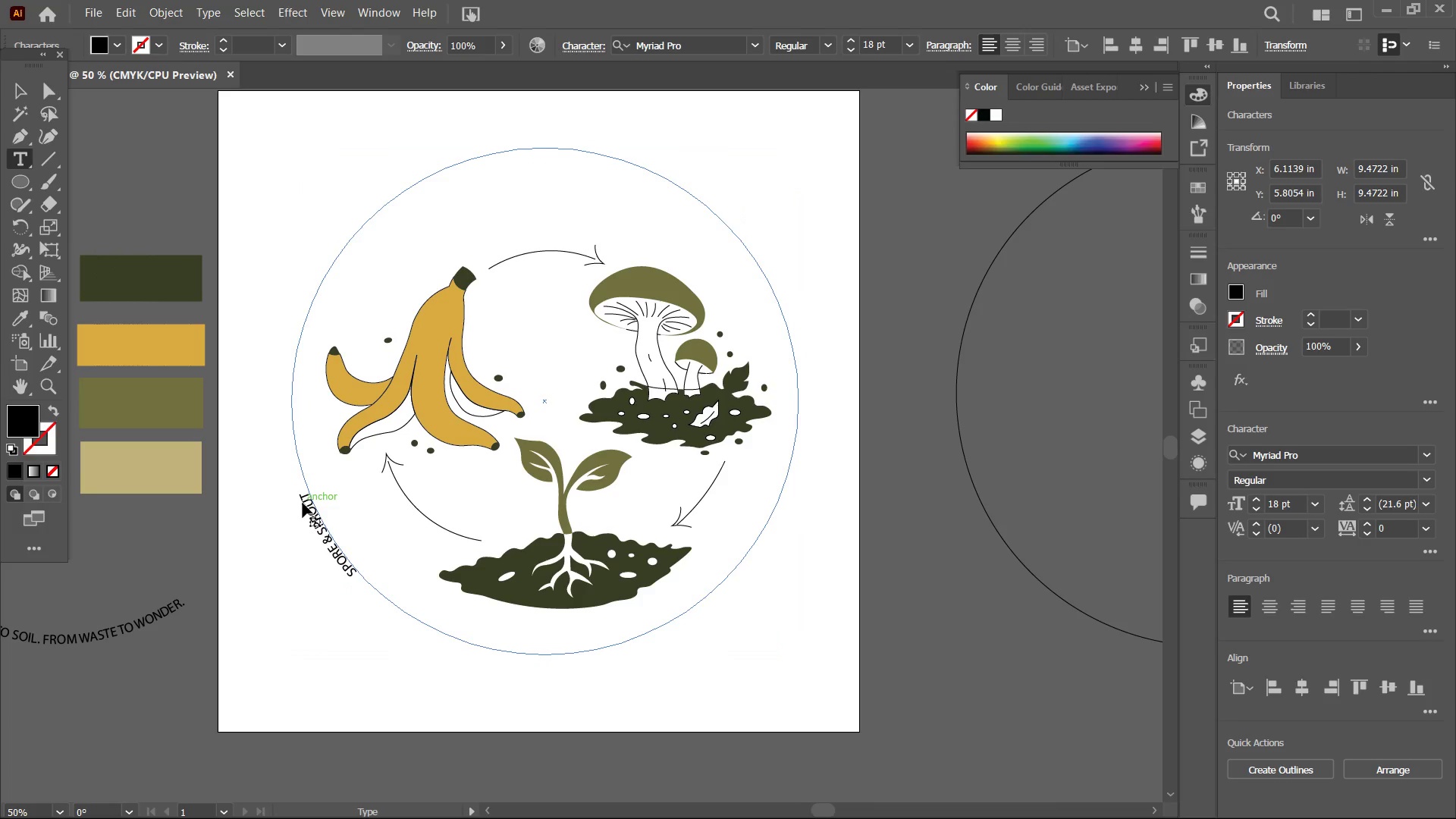 
triple_click([303, 503])
 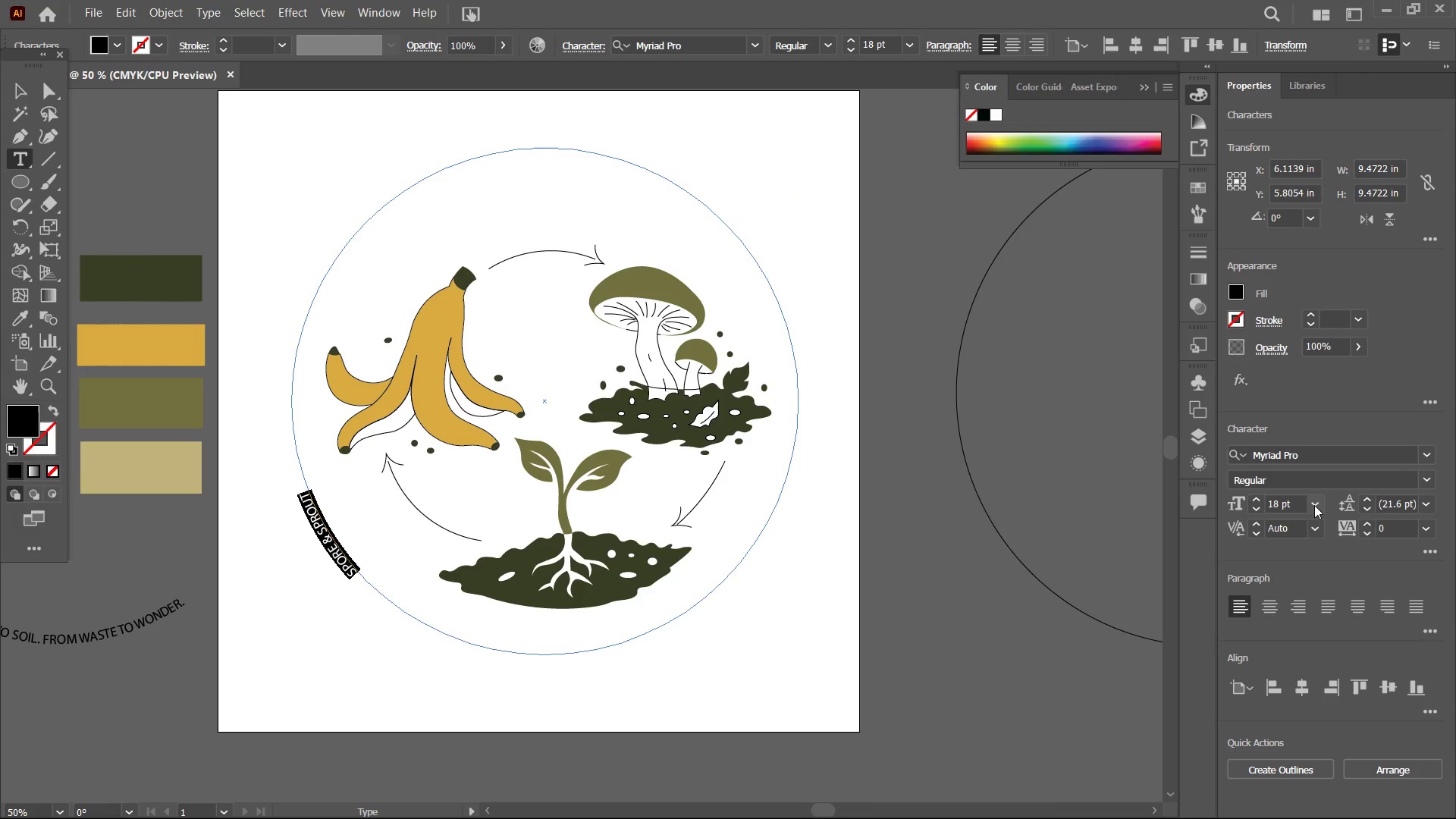 
left_click_drag(start_coordinate=[1278, 508], to_coordinate=[1263, 505])
 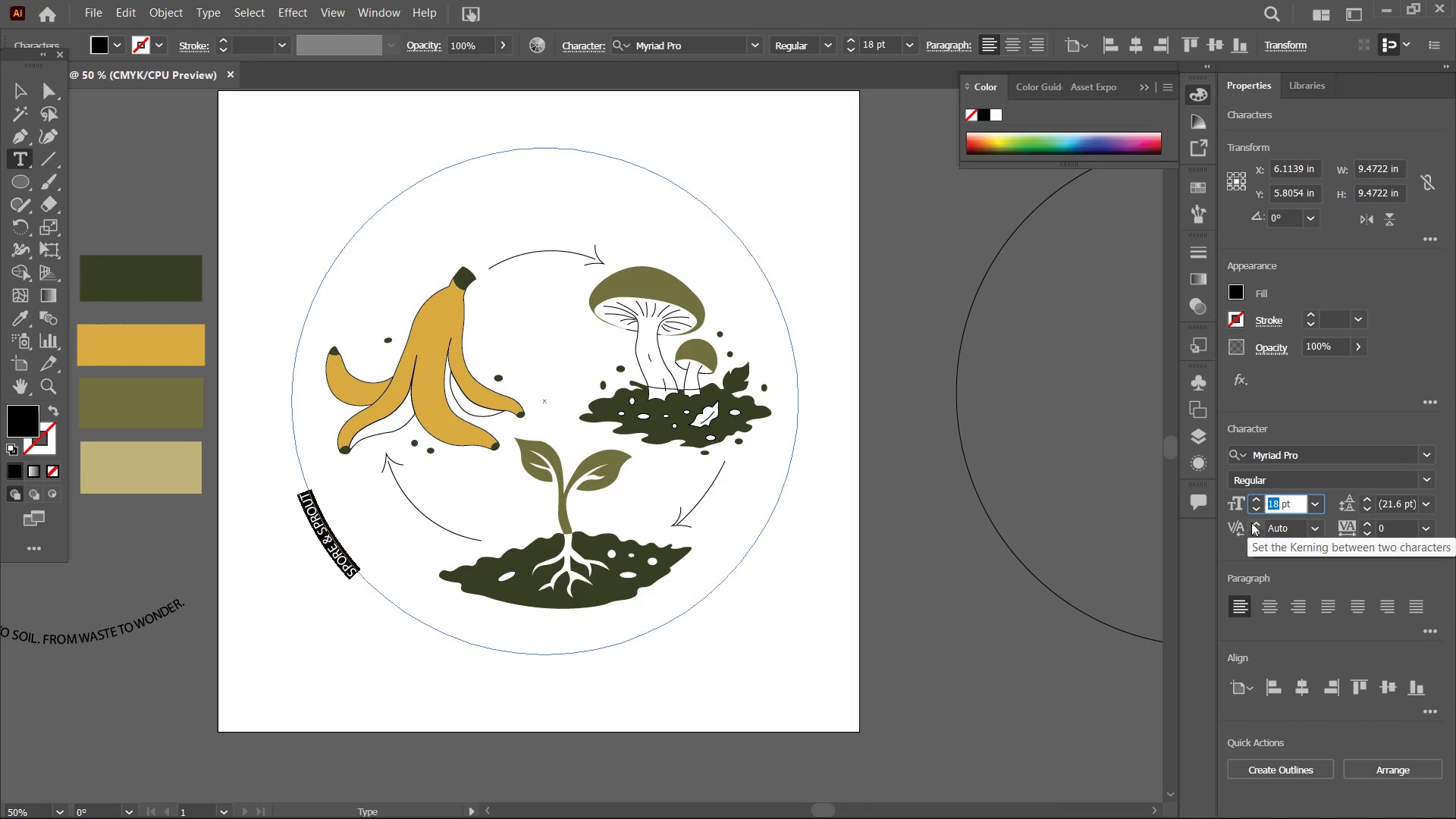 
key(Numpad1)
 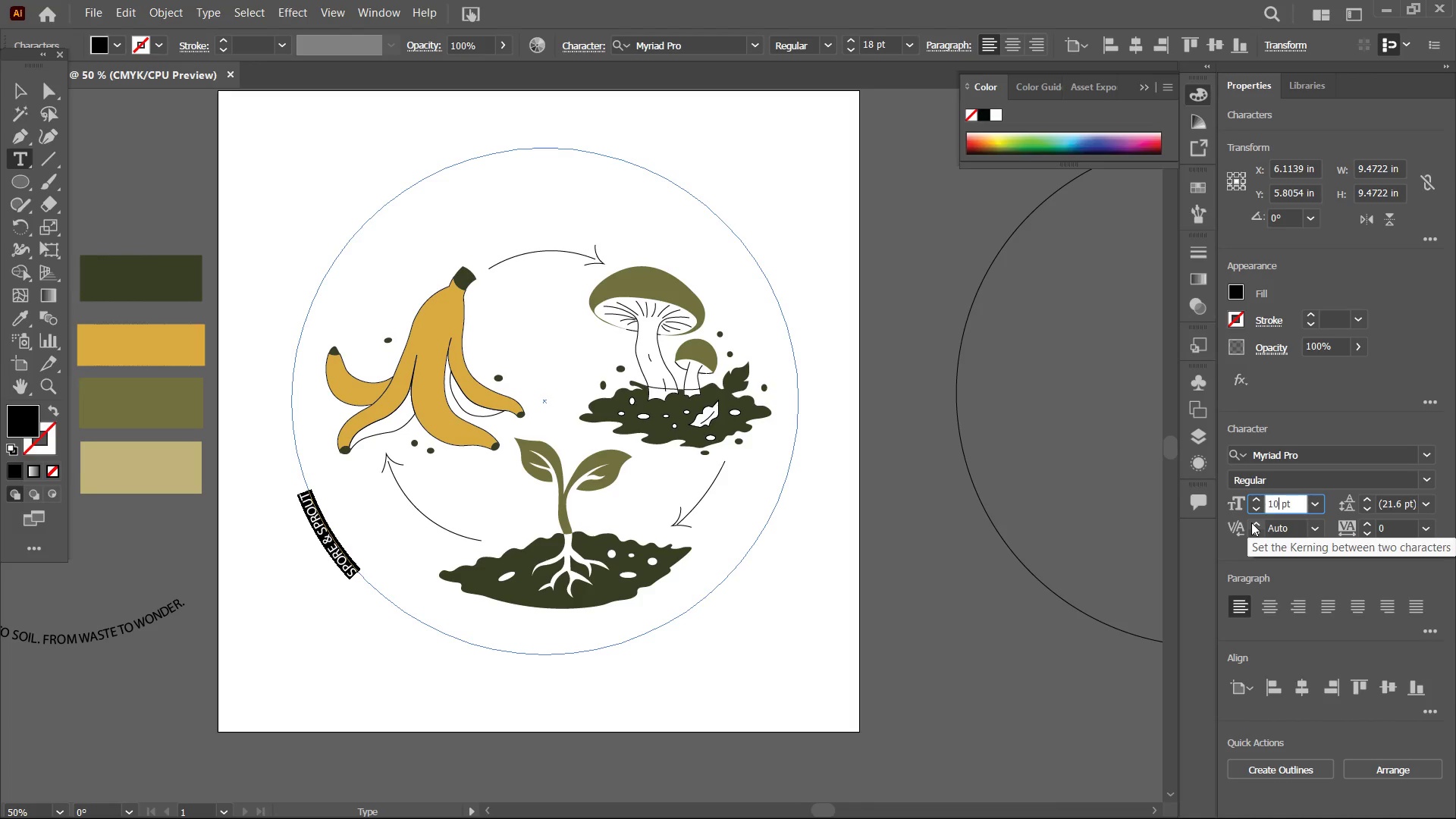 
key(Numpad0)
 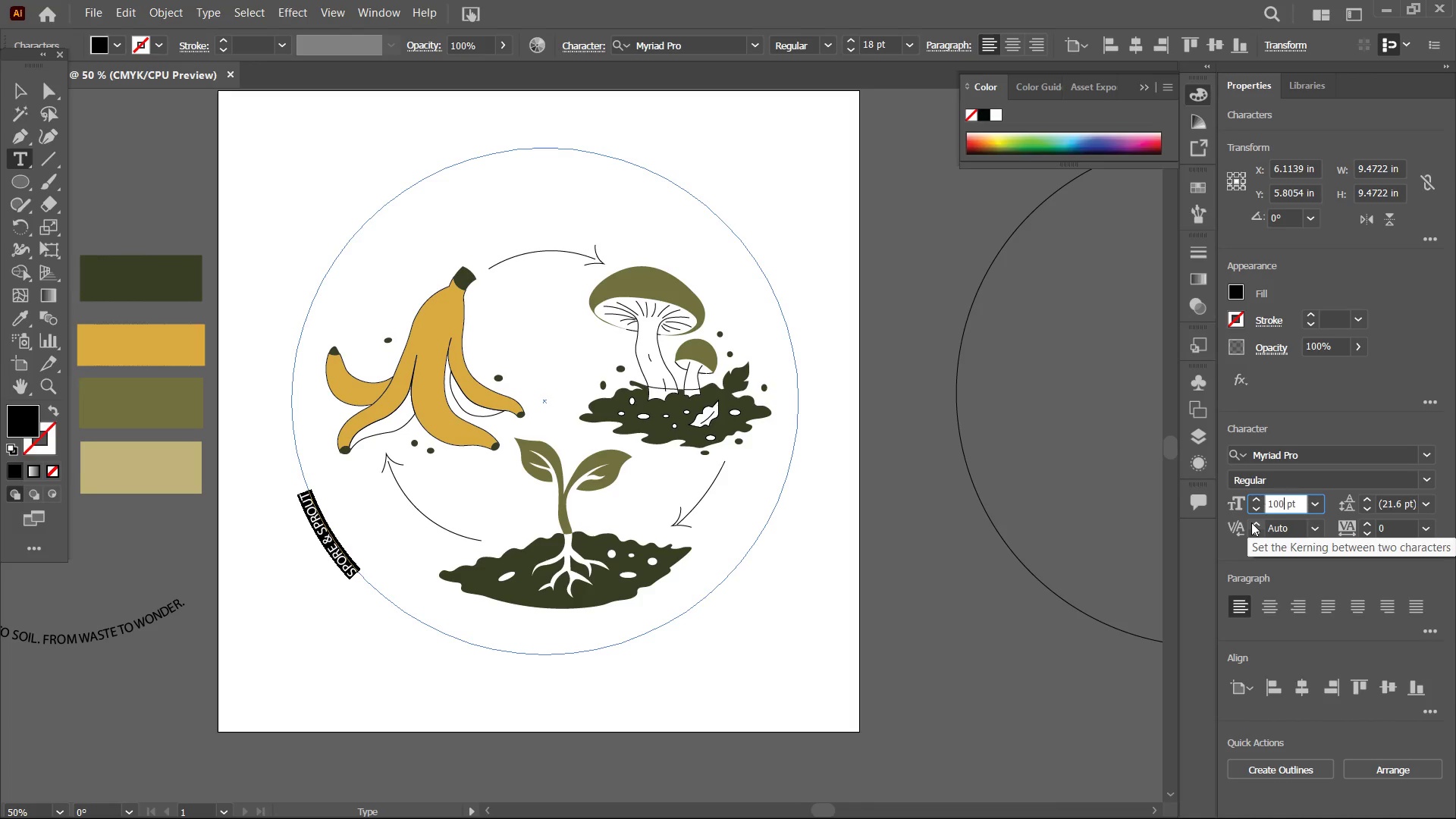 
key(Numpad0)
 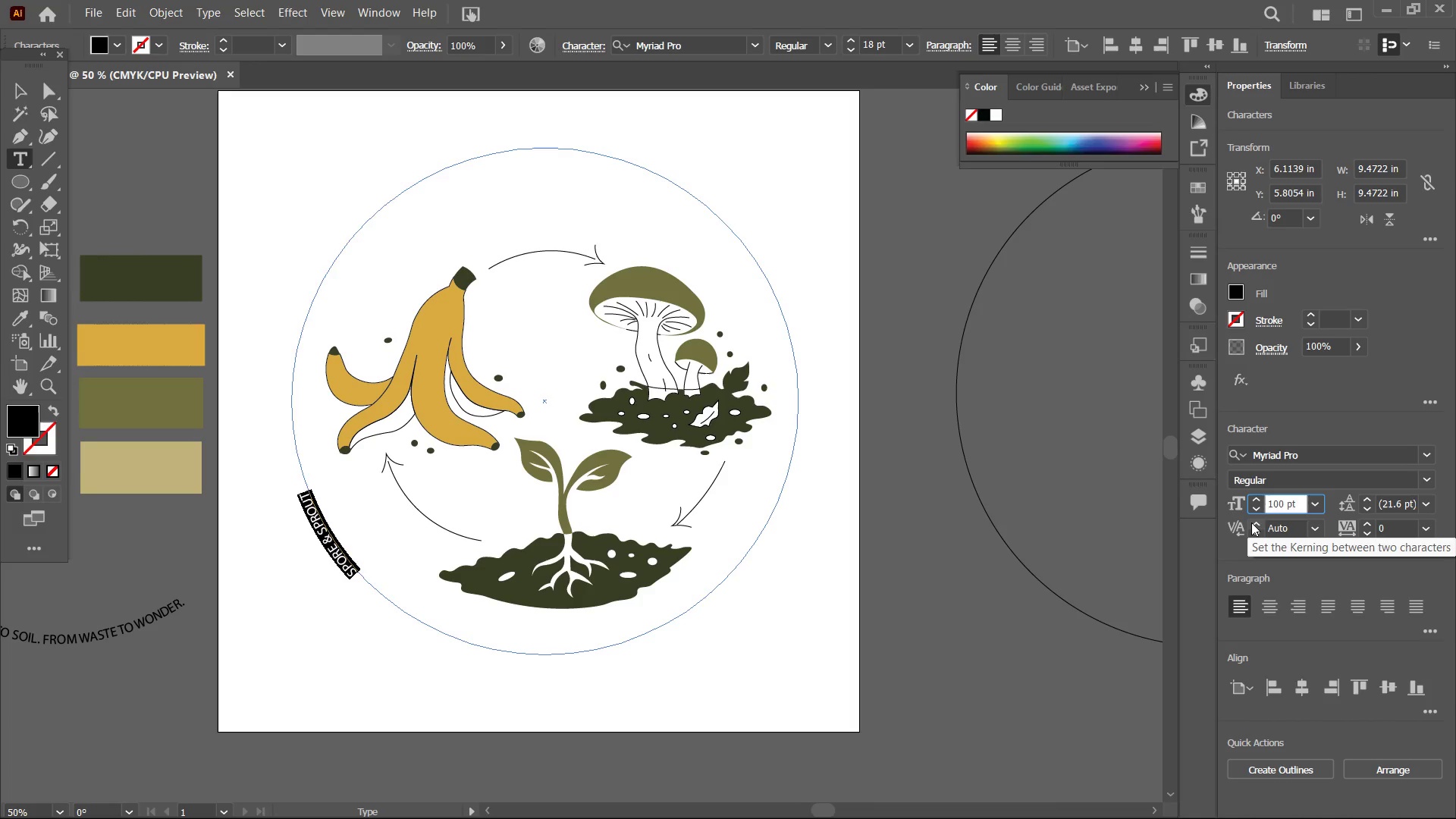 
key(Enter)
 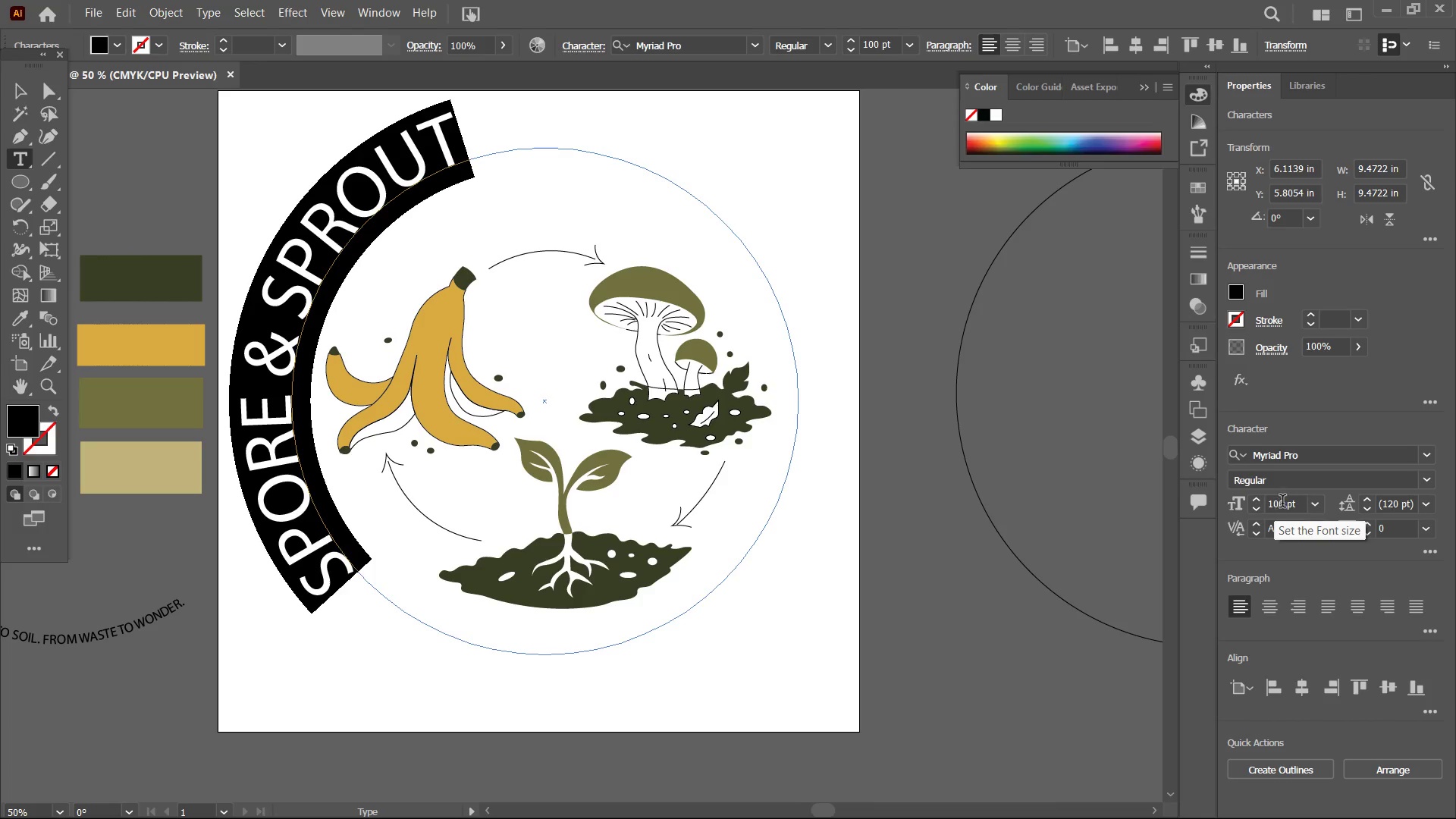 
left_click_drag(start_coordinate=[1291, 505], to_coordinate=[1258, 504])
 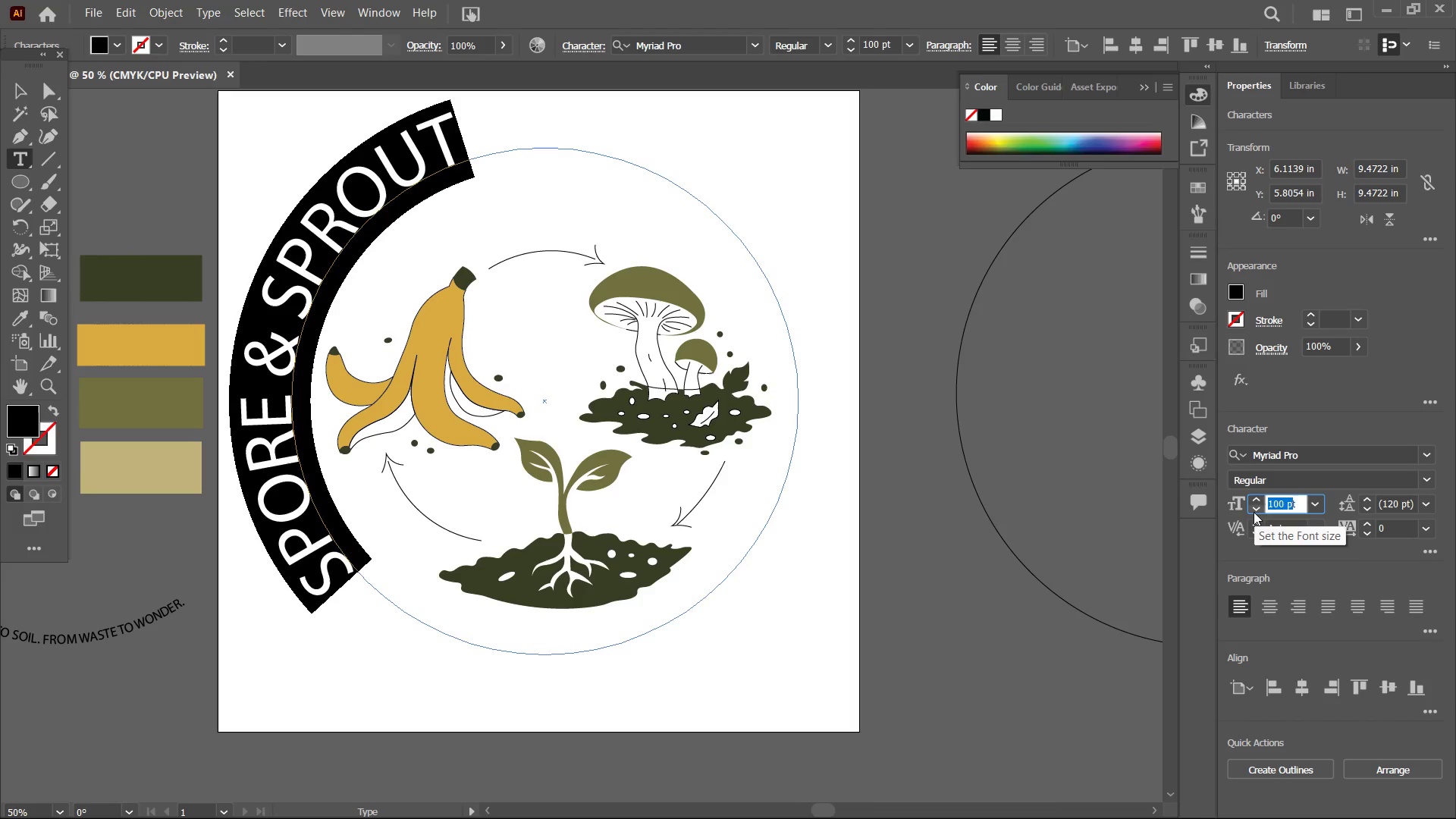 
key(Numpad8)
 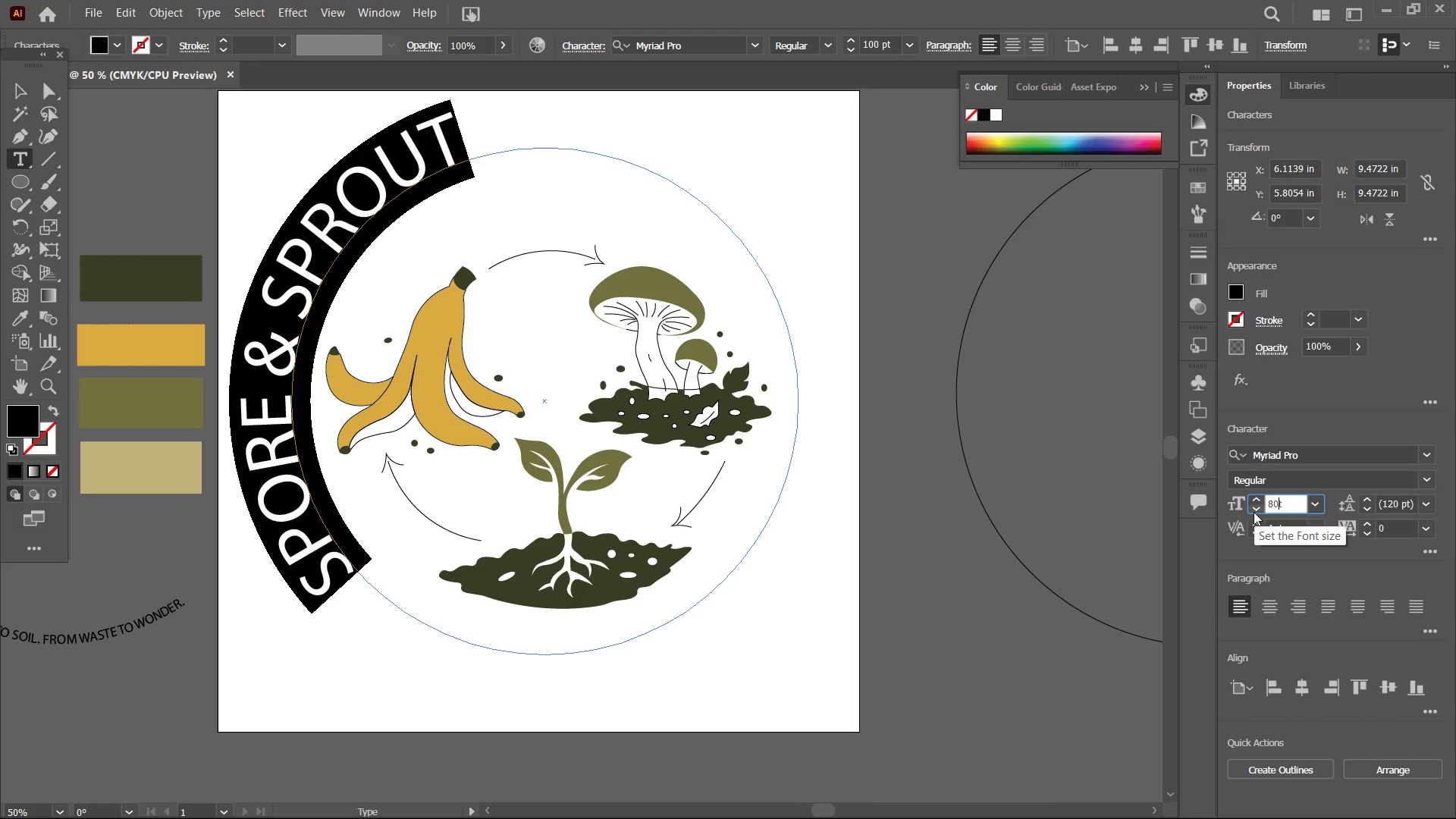 
key(Numpad0)
 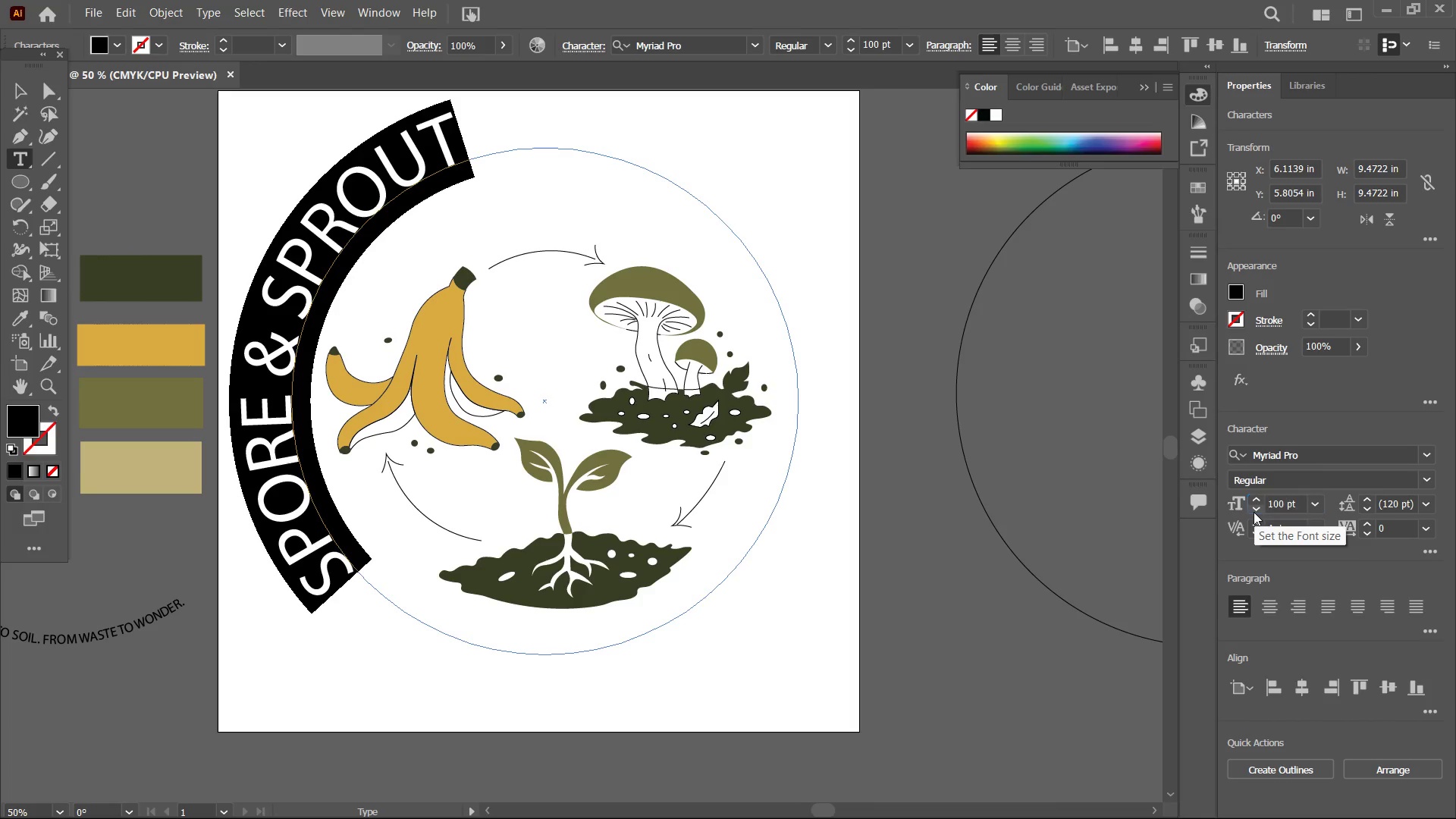 
key(Enter)
 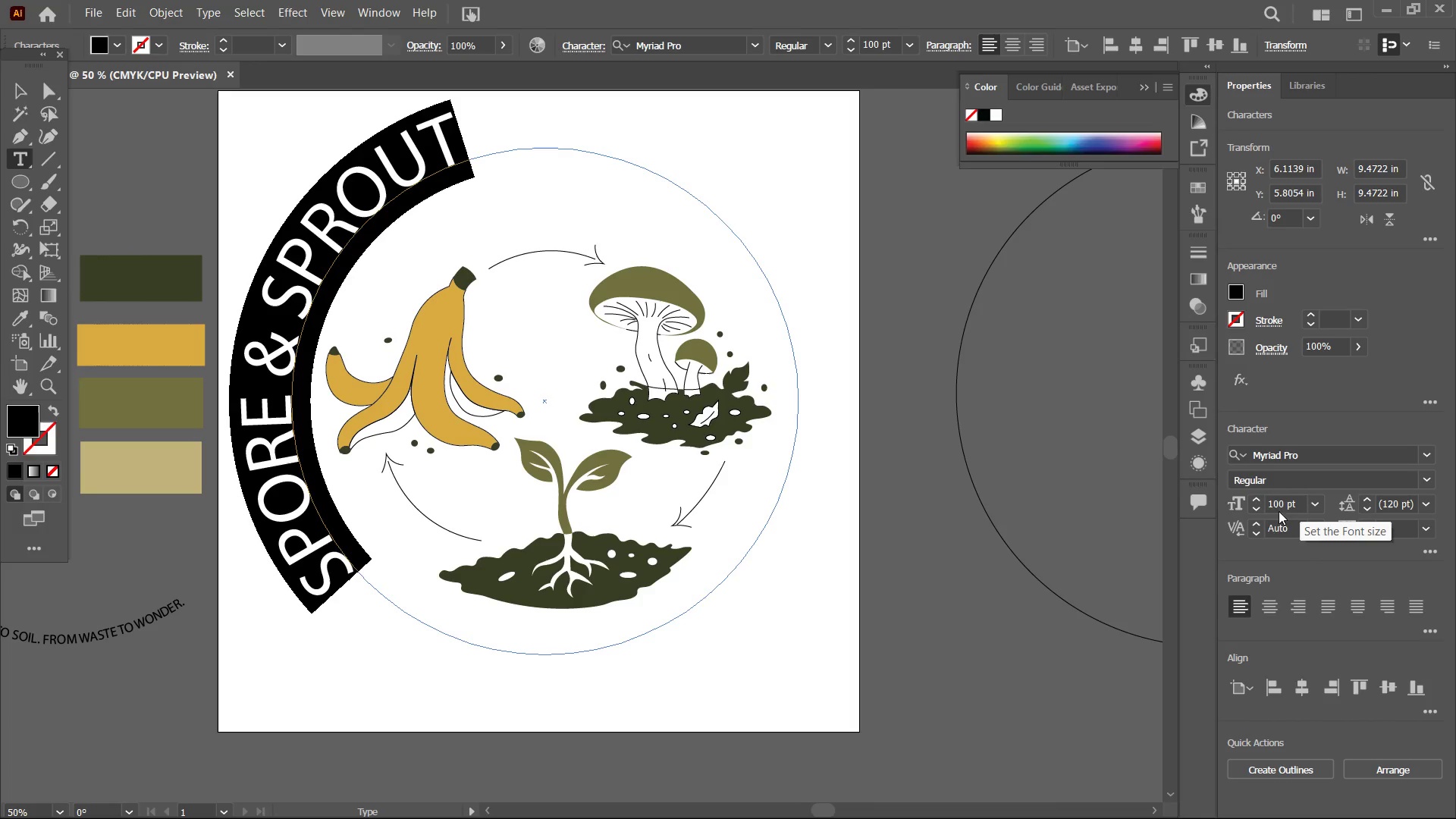 
double_click([1279, 508])
 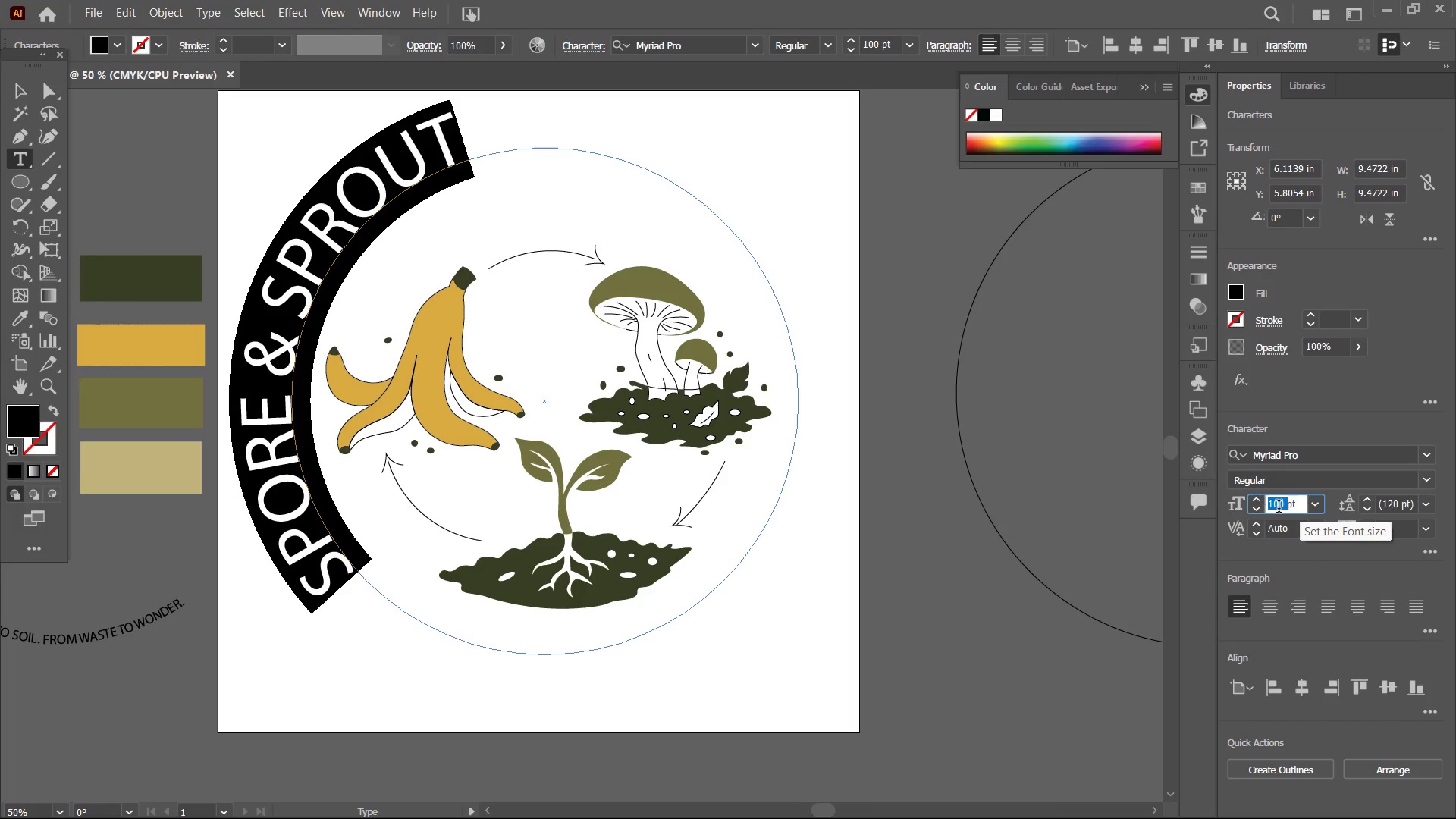 
key(Numpad8)
 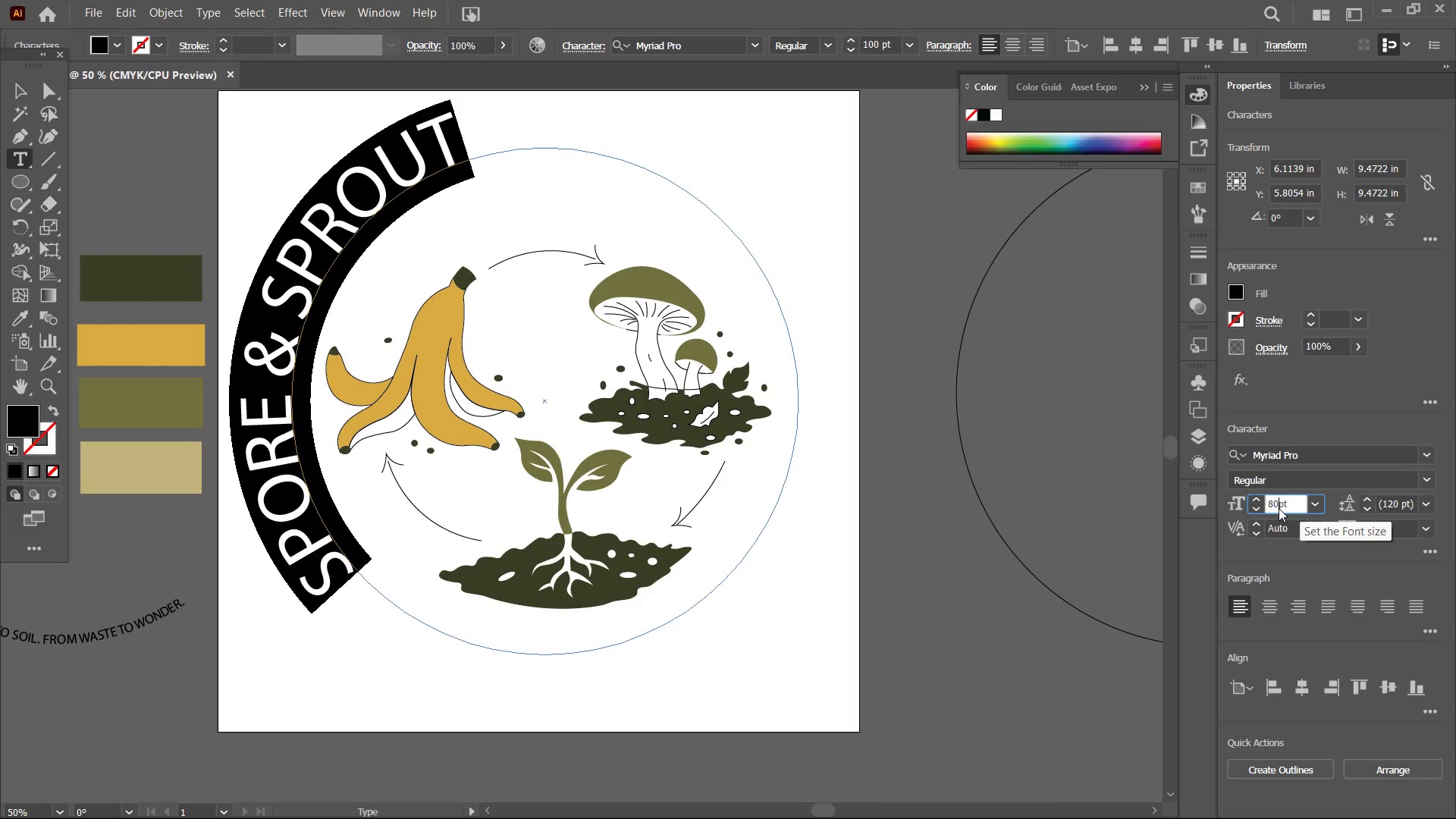 
key(Numpad0)
 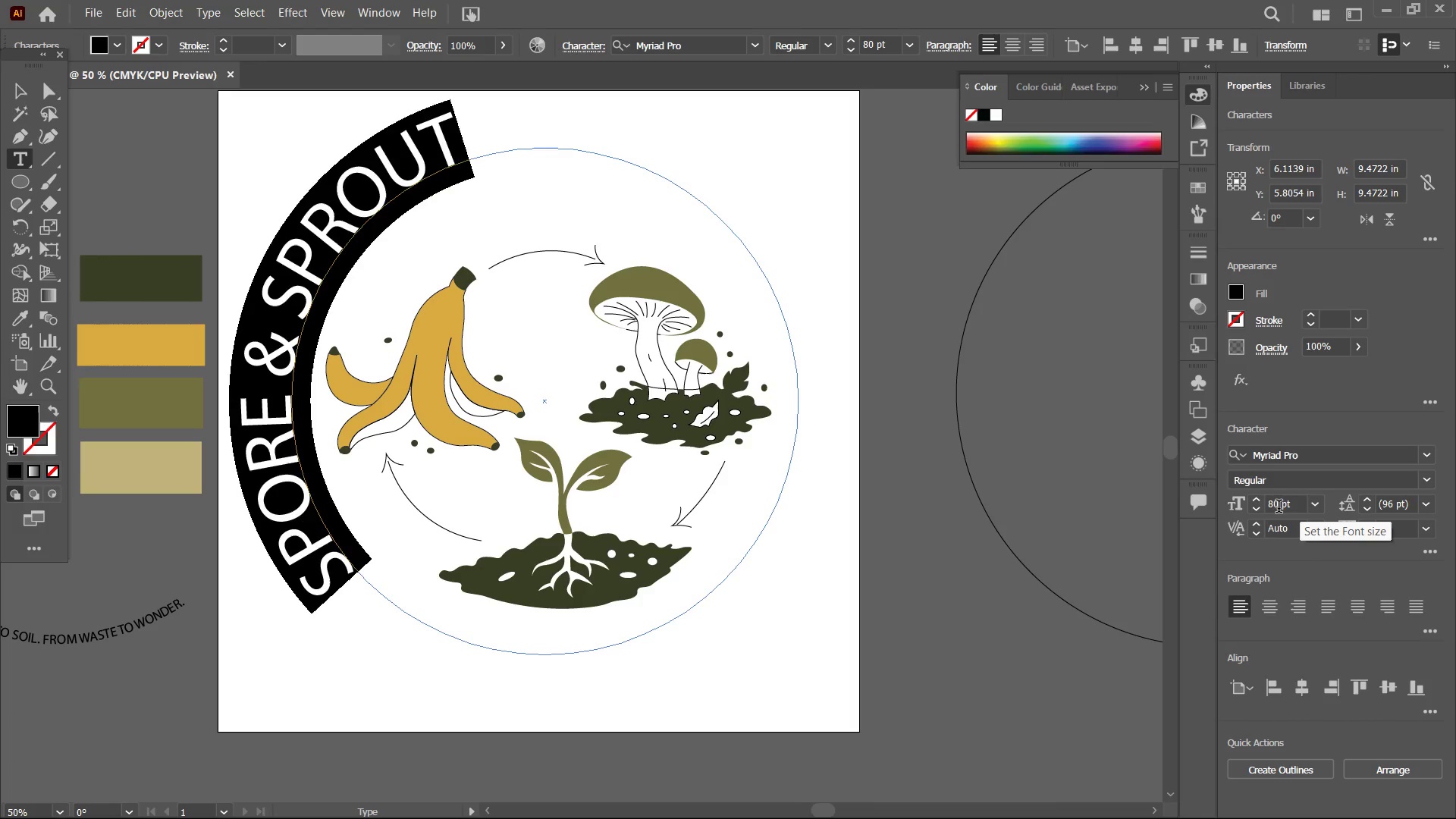 
key(Enter)
 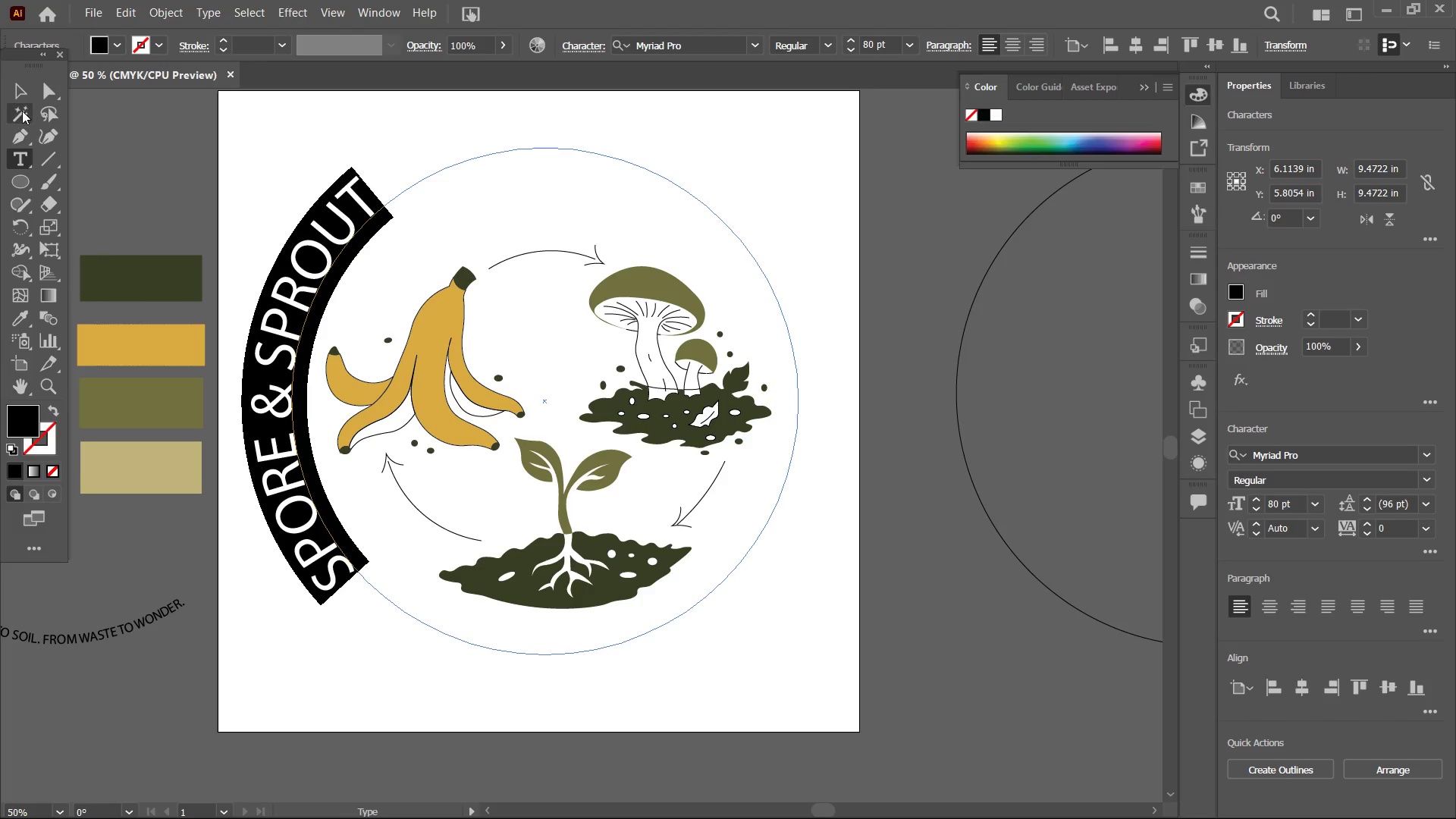 
left_click([20, 102])
 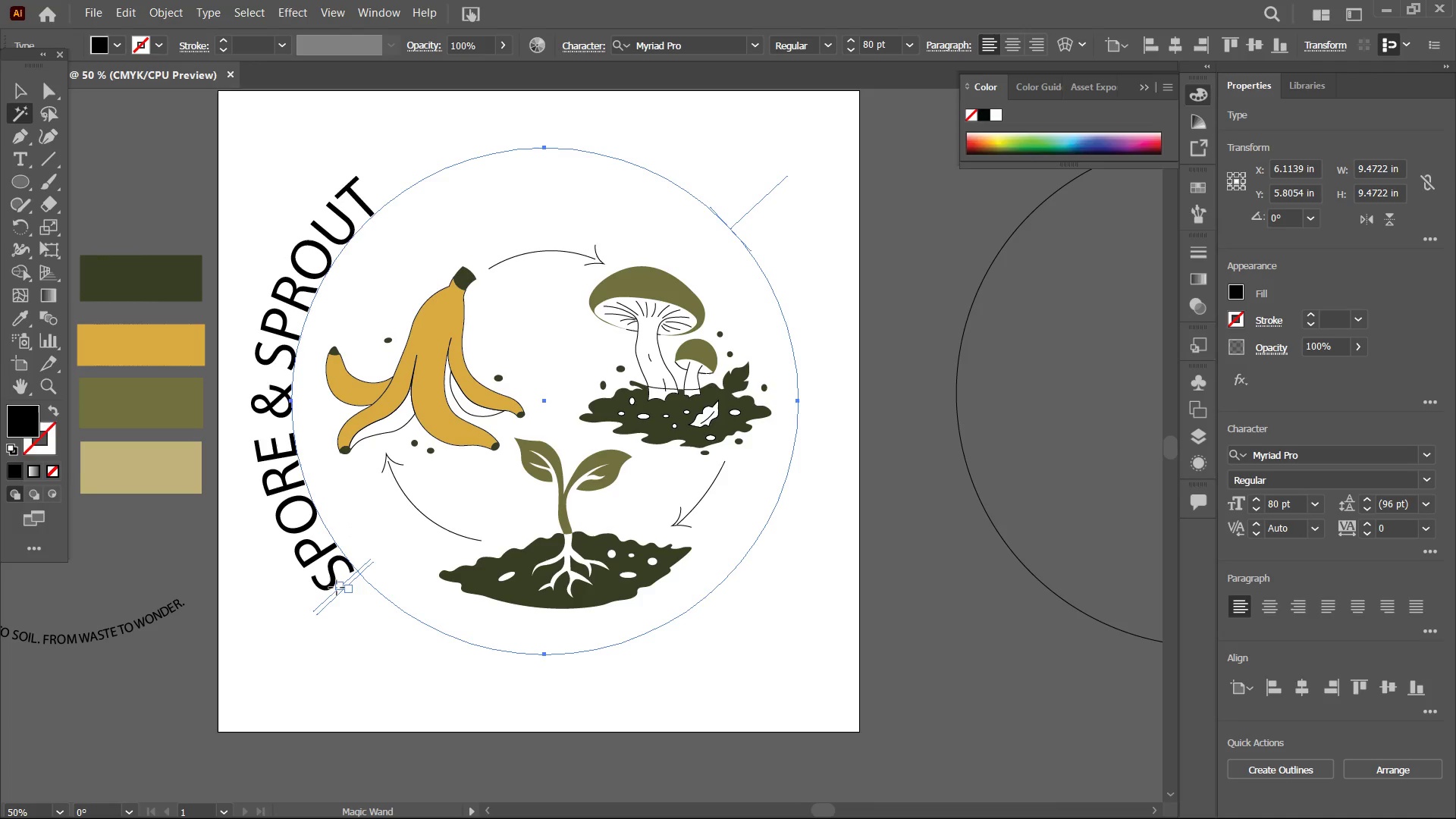 
left_click_drag(start_coordinate=[340, 587], to_coordinate=[322, 541])
 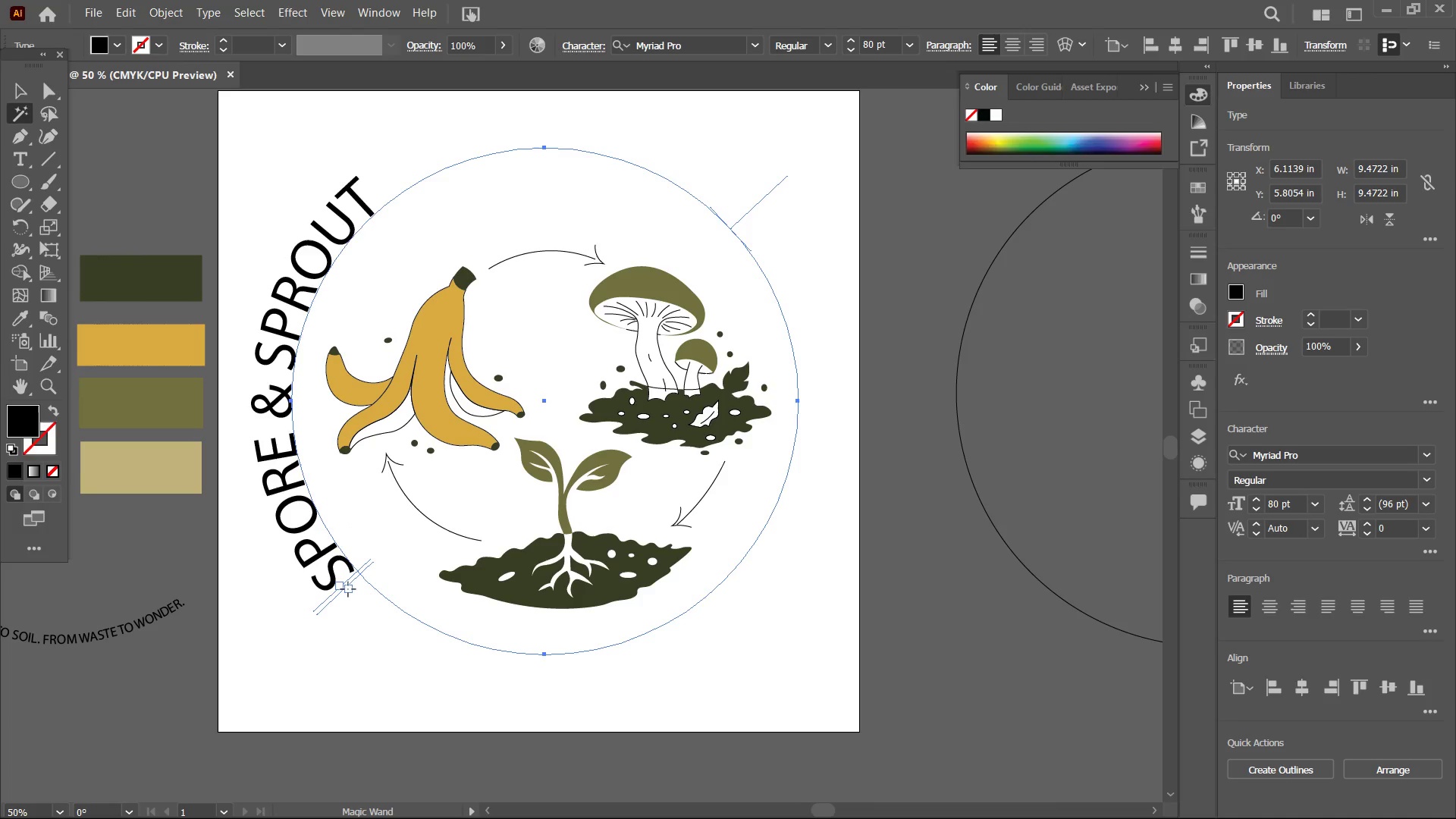 
left_click_drag(start_coordinate=[348, 589], to_coordinate=[314, 570])
 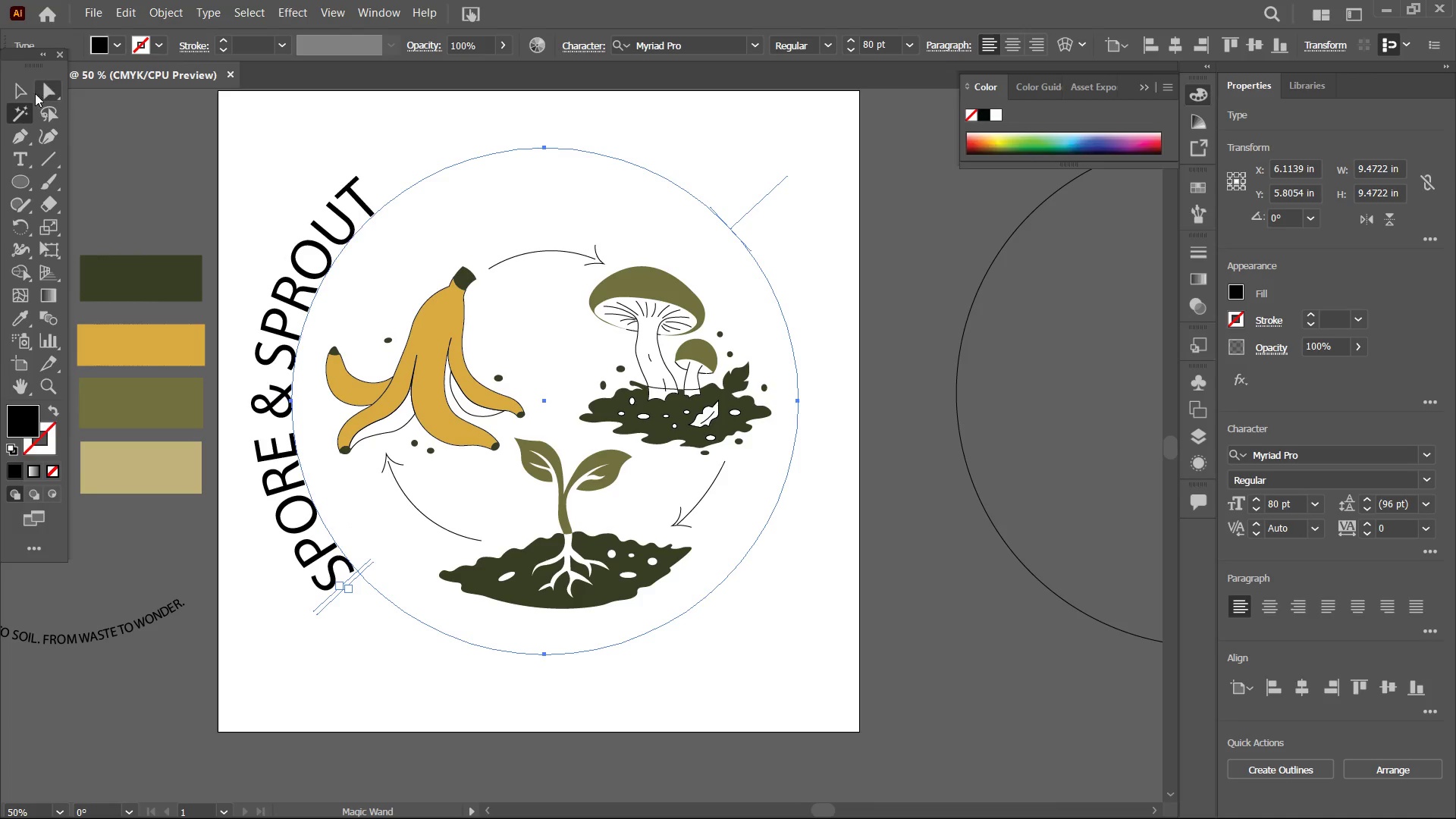 
left_click([19, 89])
 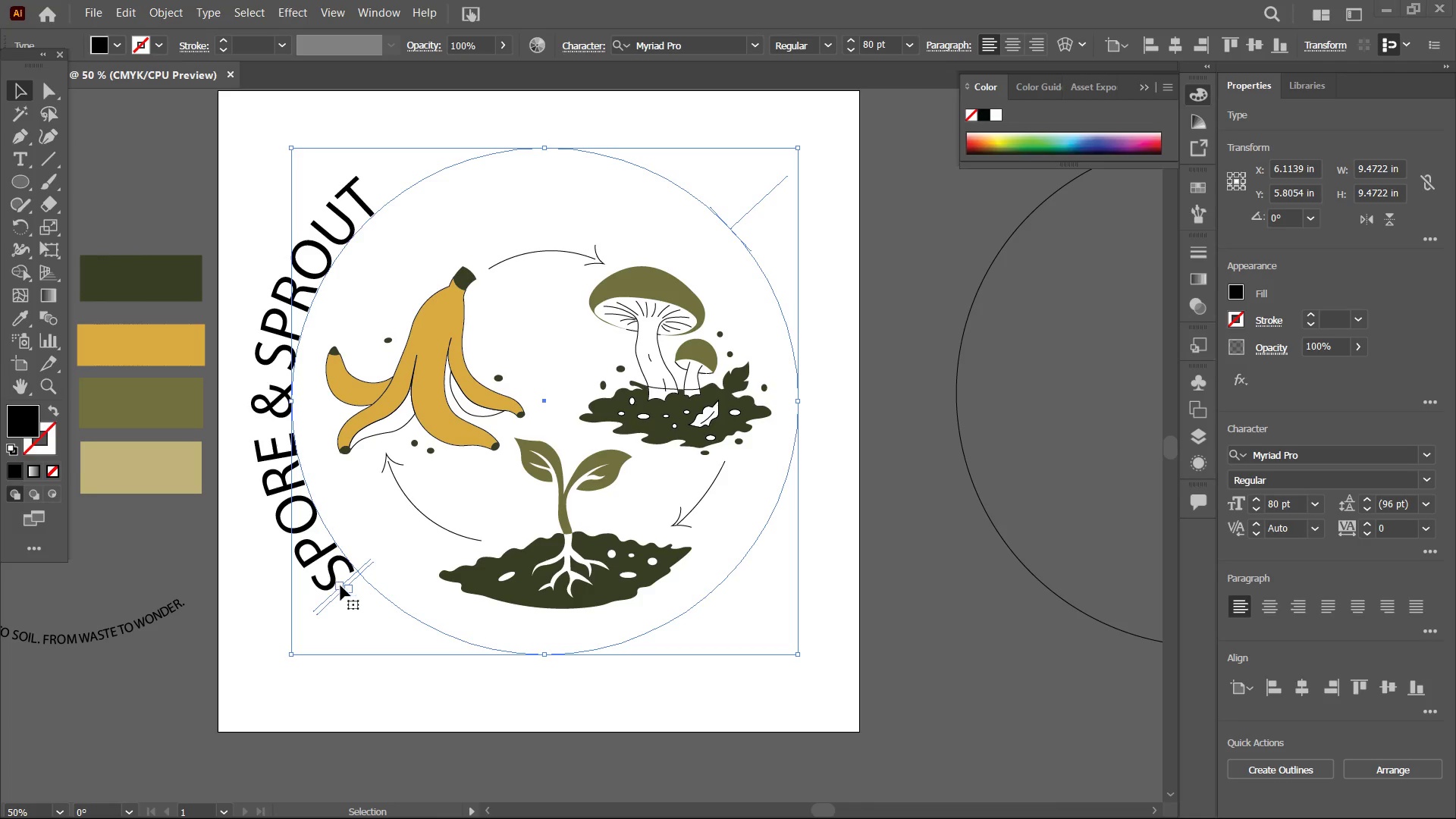 
left_click_drag(start_coordinate=[341, 588], to_coordinate=[391, 246])
 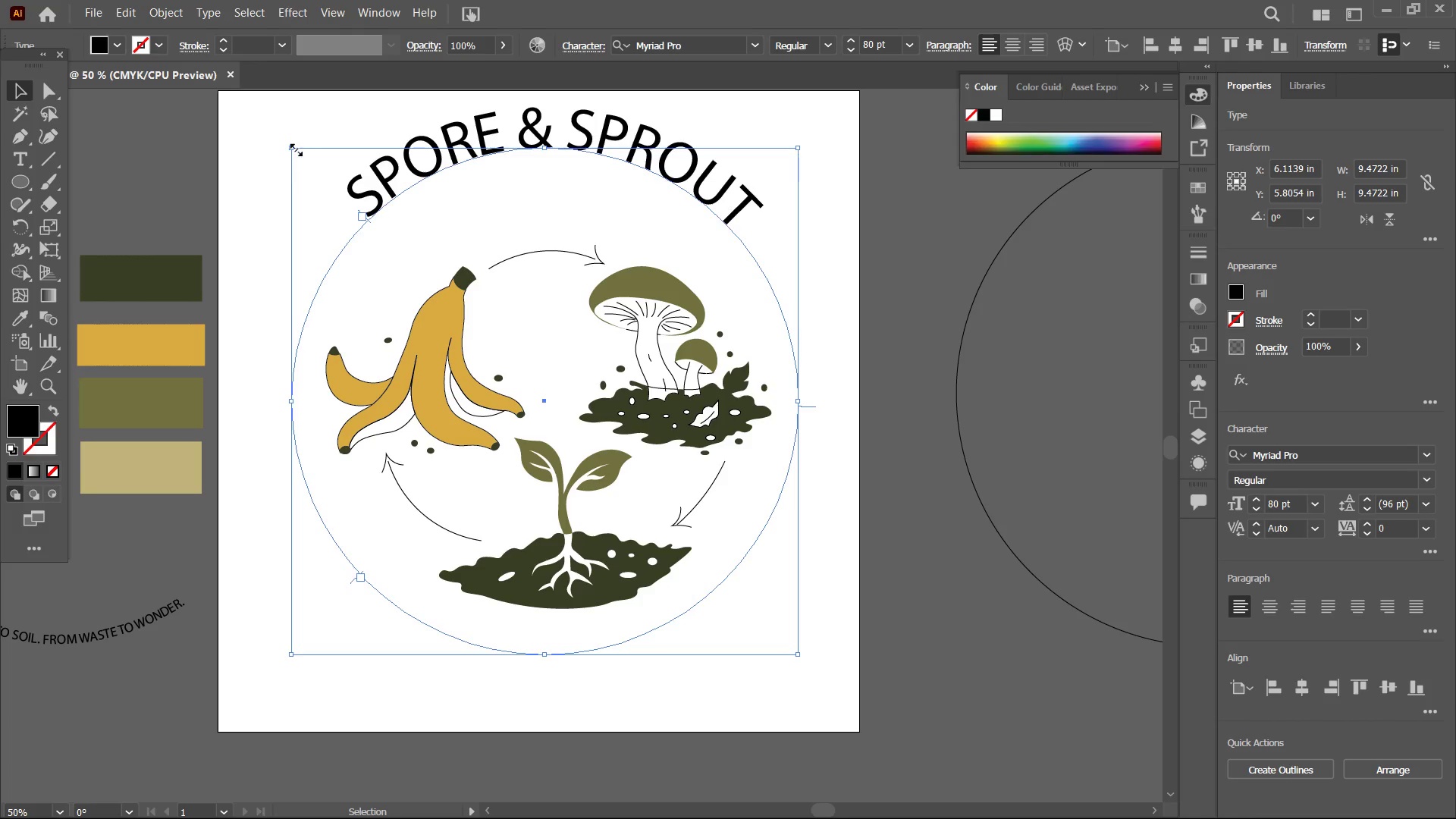 
left_click_drag(start_coordinate=[293, 148], to_coordinate=[324, 194])
 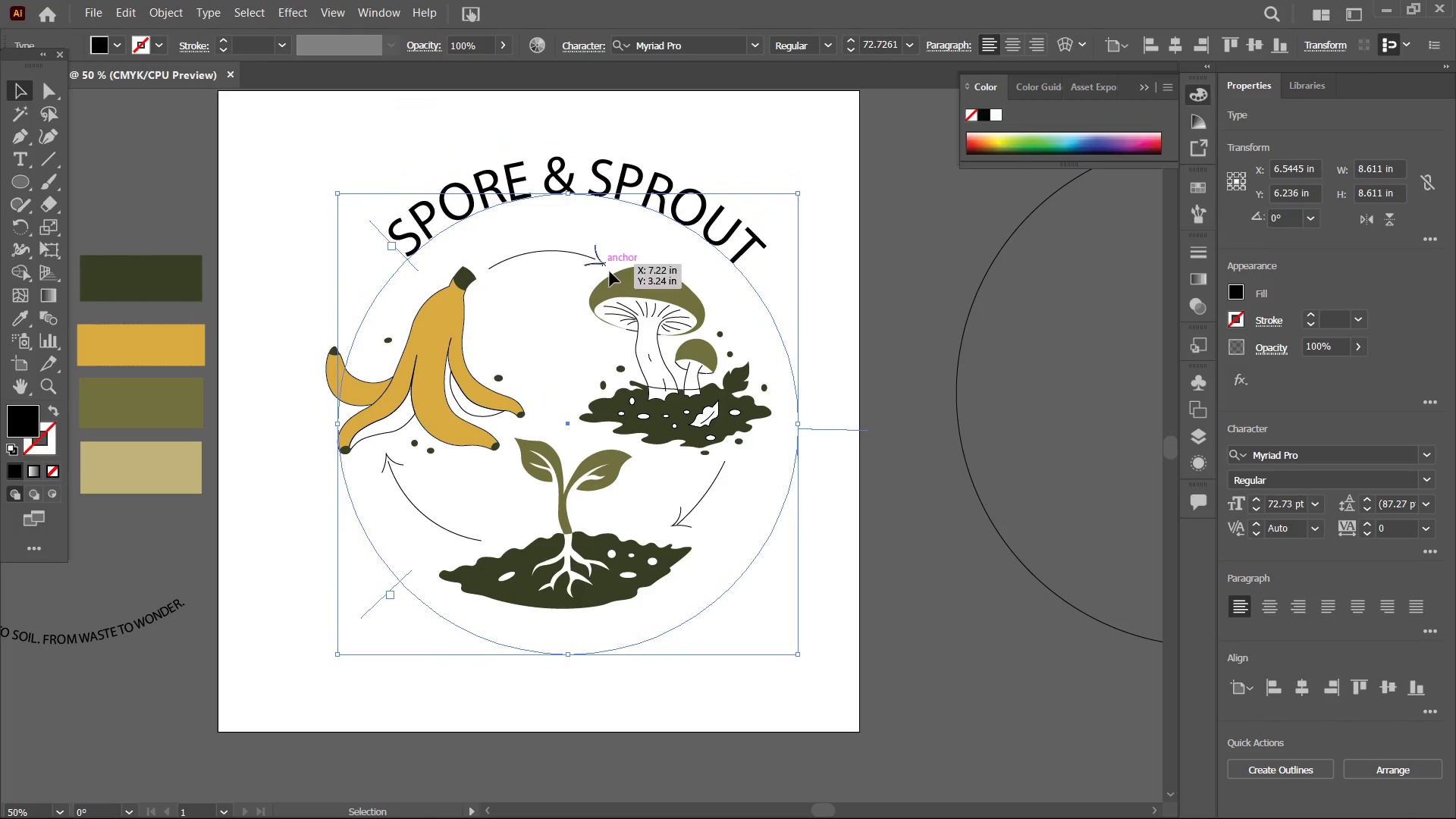 
hold_key(key=ShiftLeft, duration=1.36)
 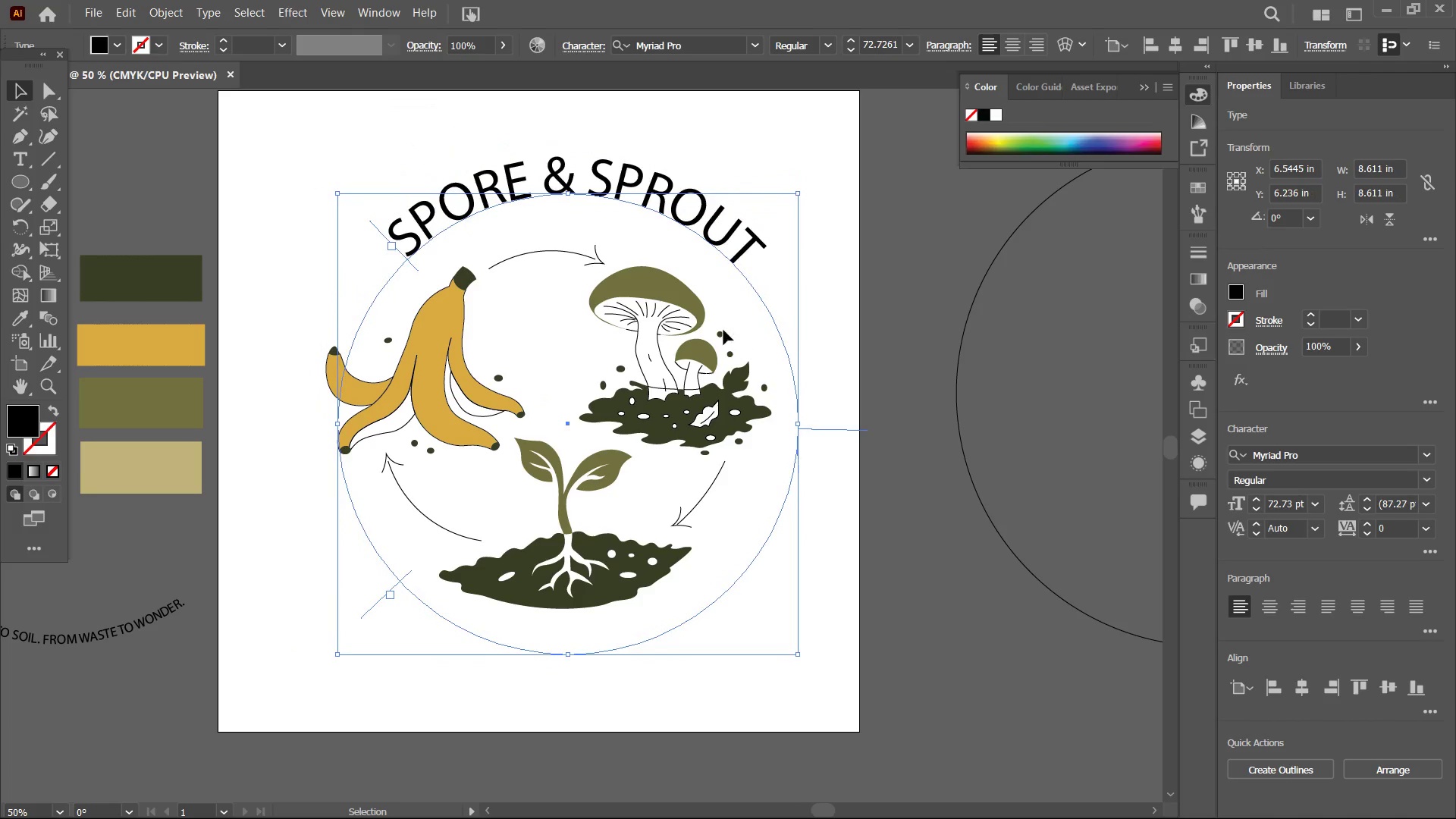 
hold_key(key=ShiftLeft, duration=1.44)
left_click([682, 301])
 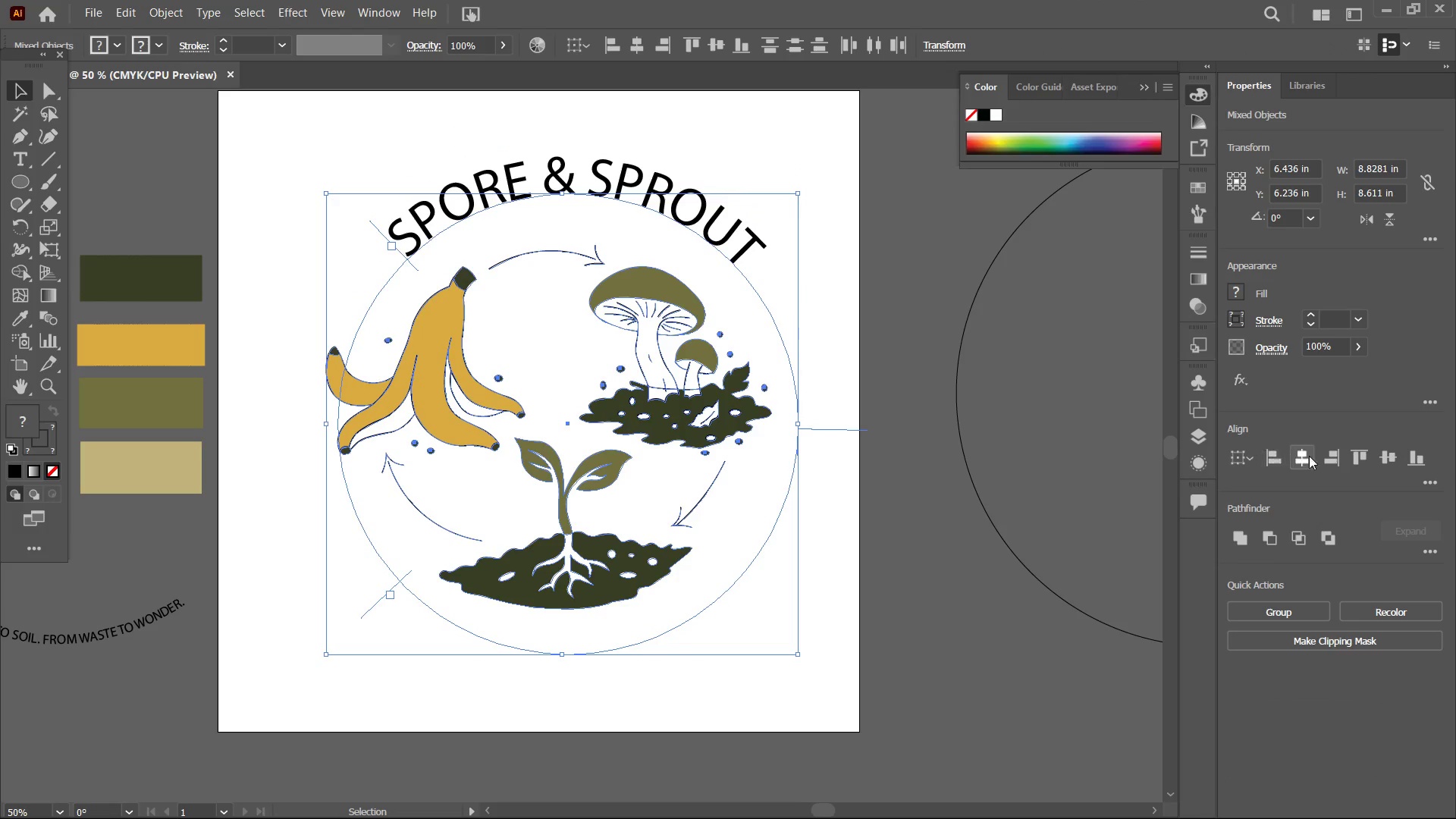 
left_click([1307, 459])
 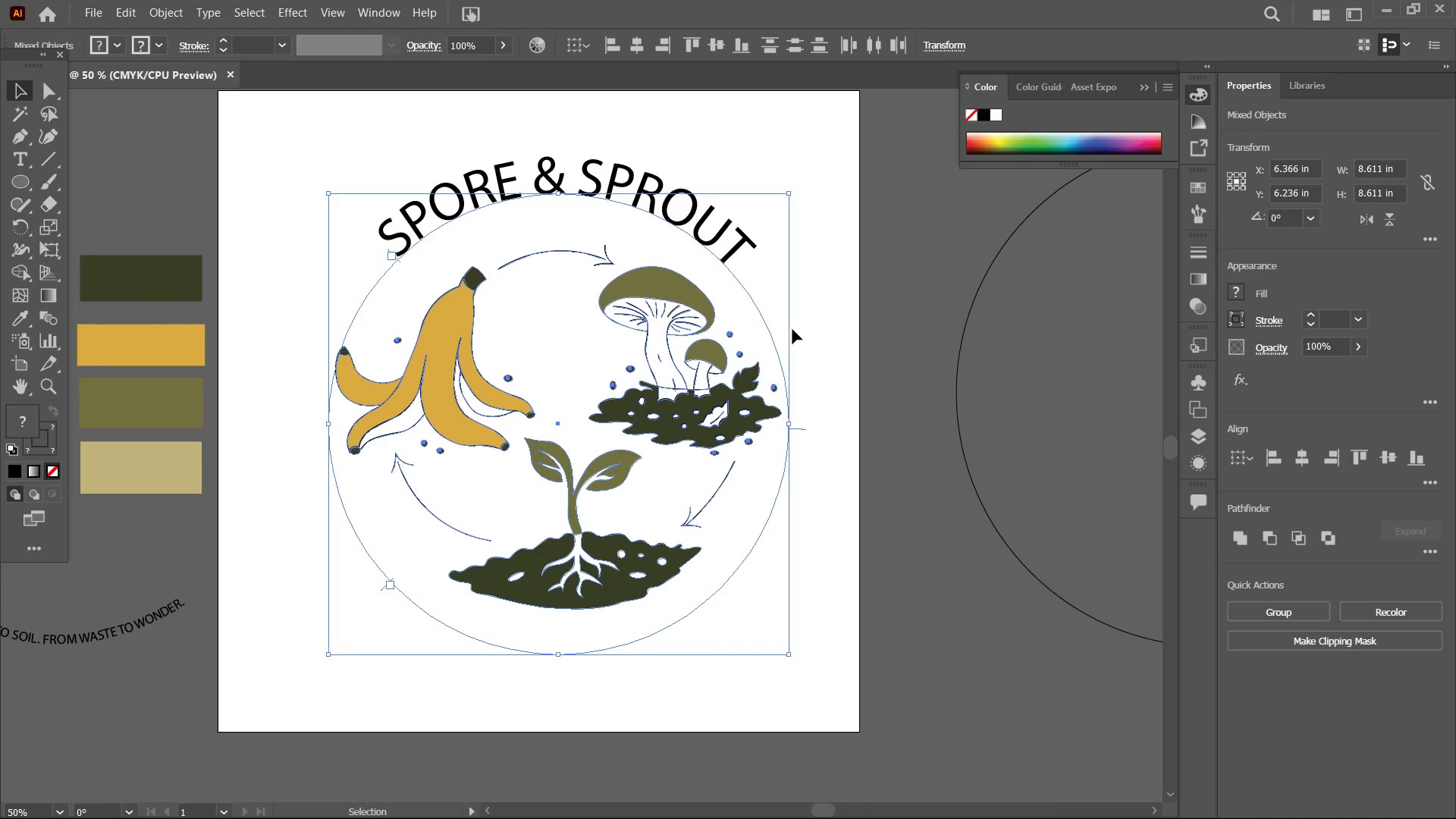 
wait(5.14)
 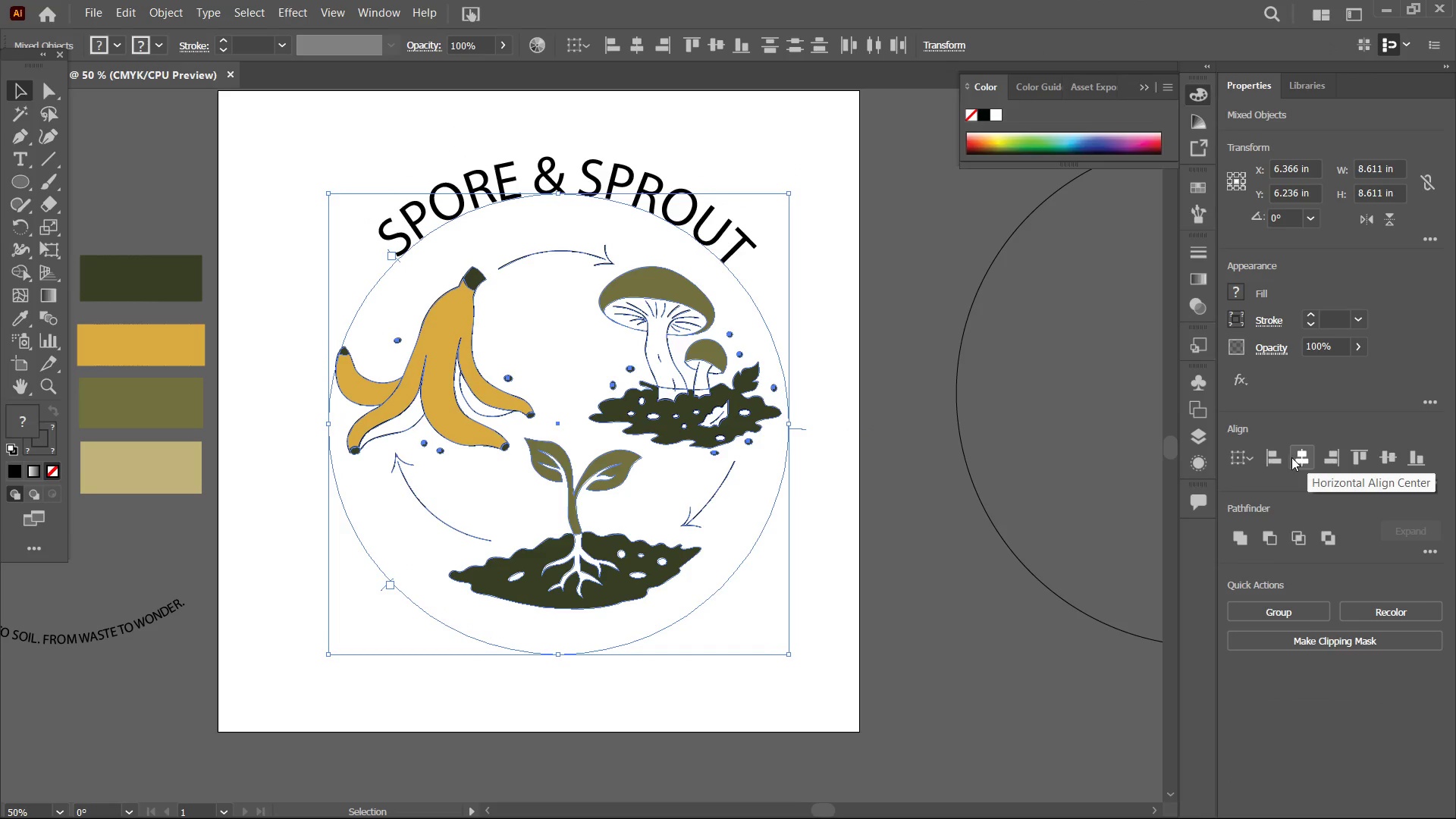 
left_click([1294, 456])
 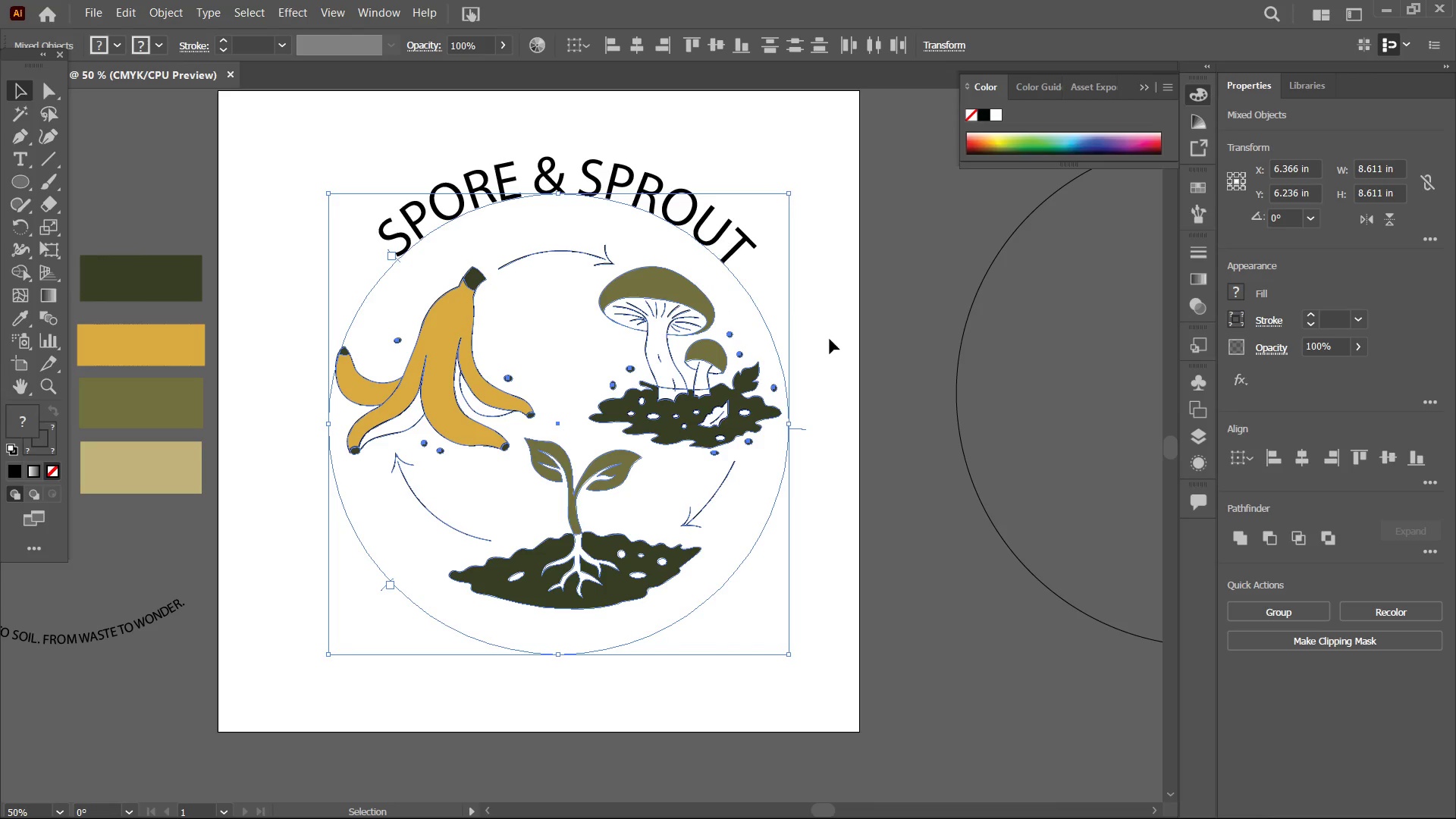 
left_click([830, 339])
 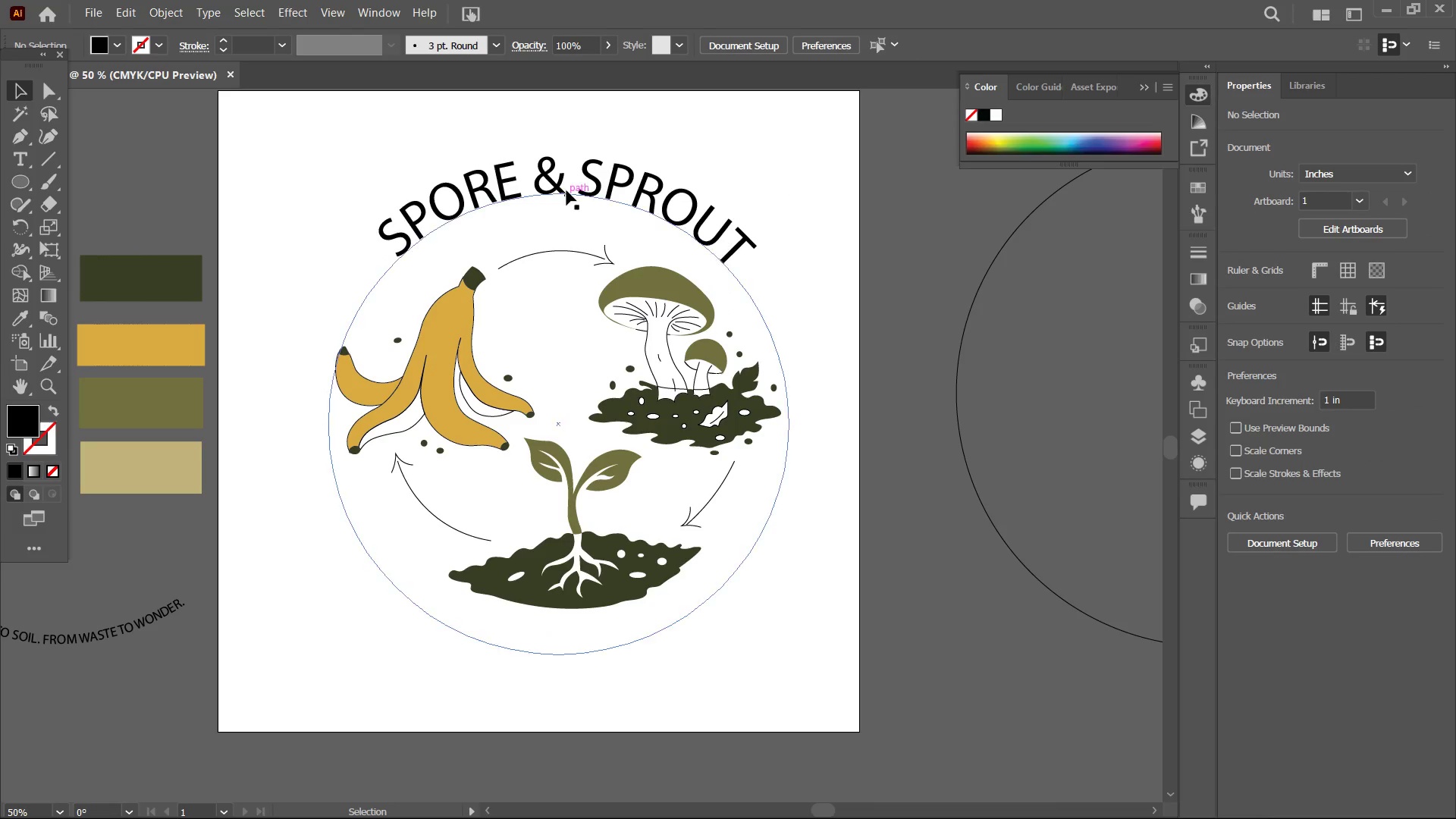 
left_click([566, 189])
 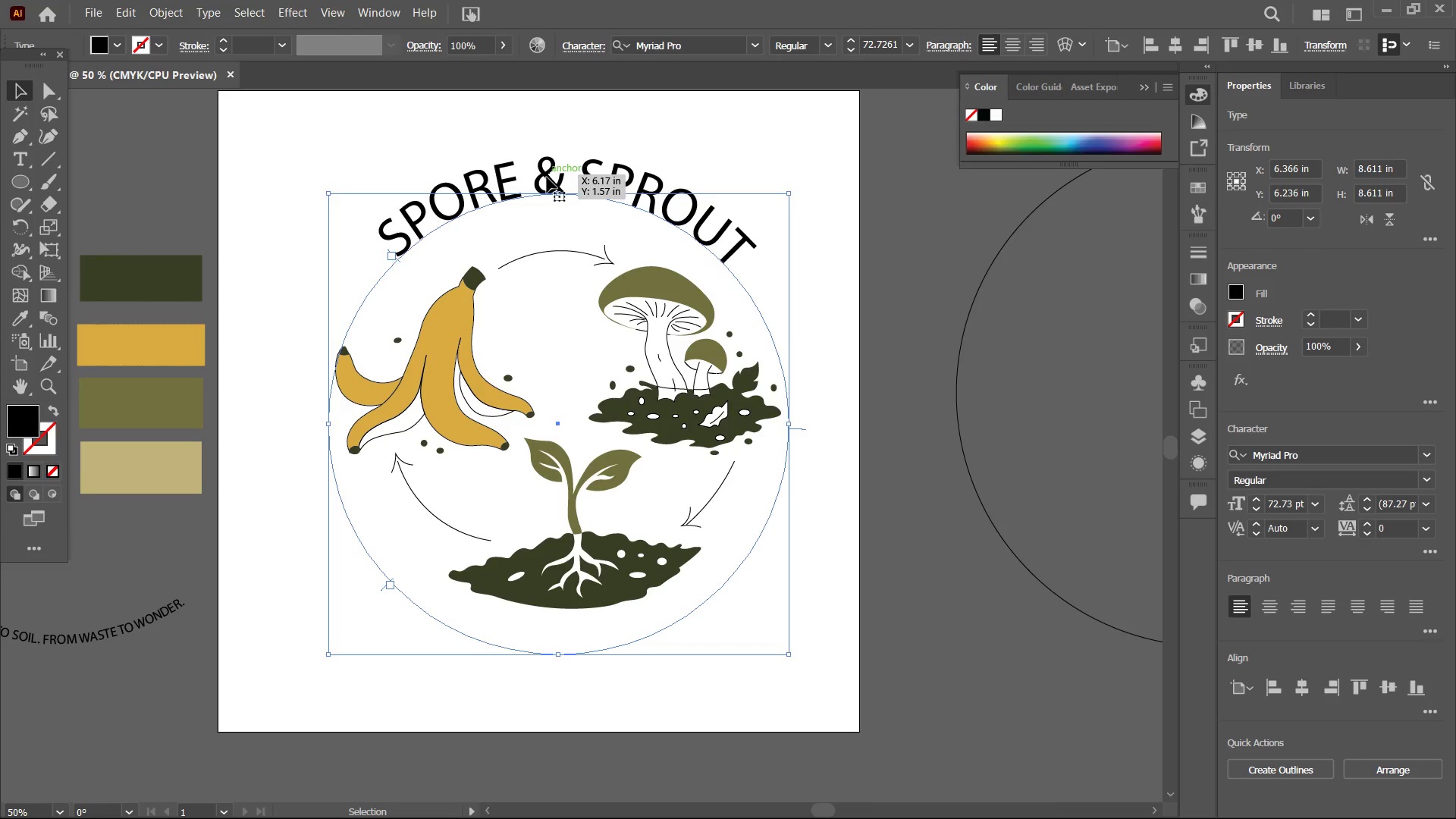 
left_click_drag(start_coordinate=[548, 177], to_coordinate=[538, 177])
 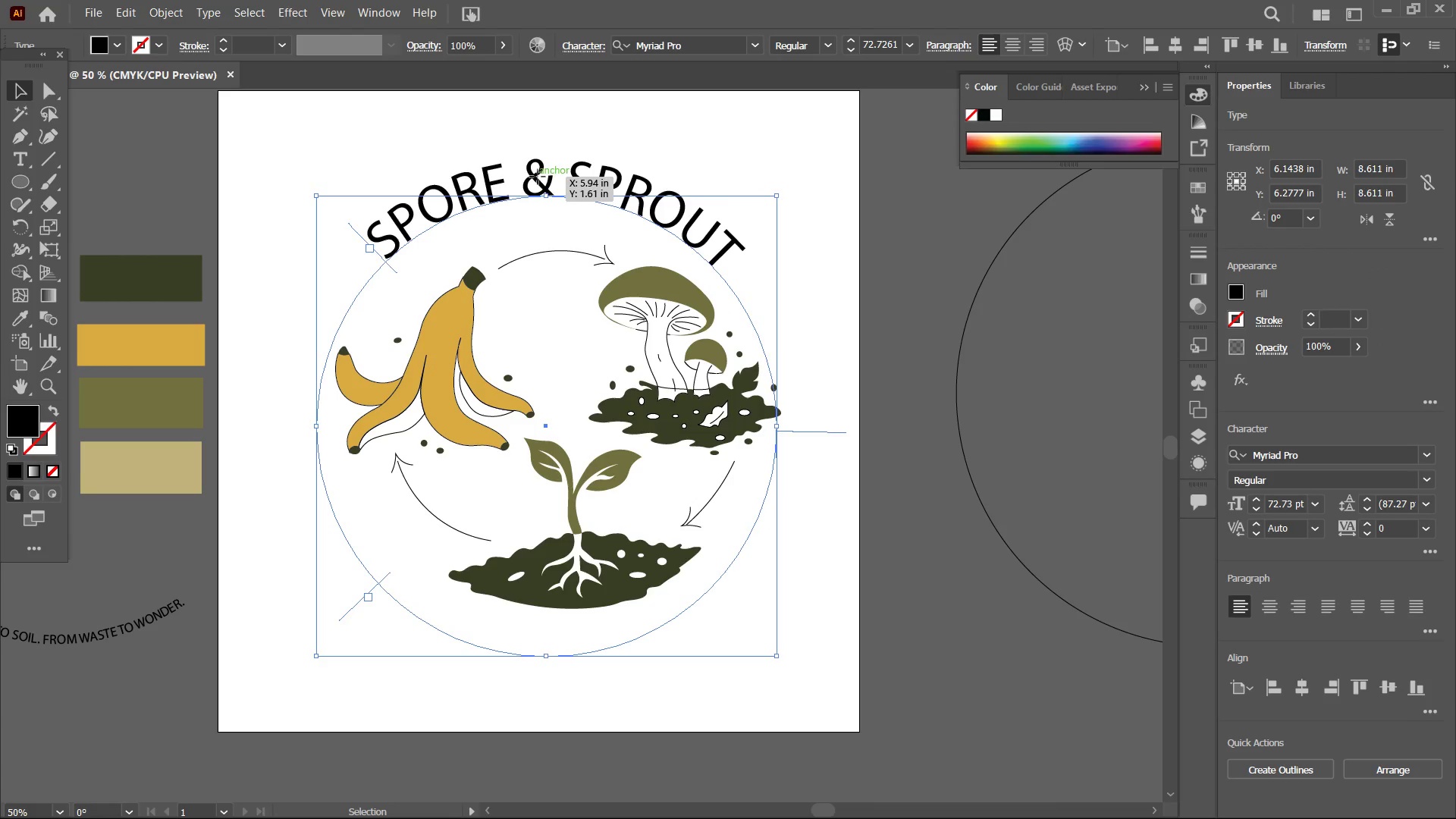 
left_click([538, 177])
 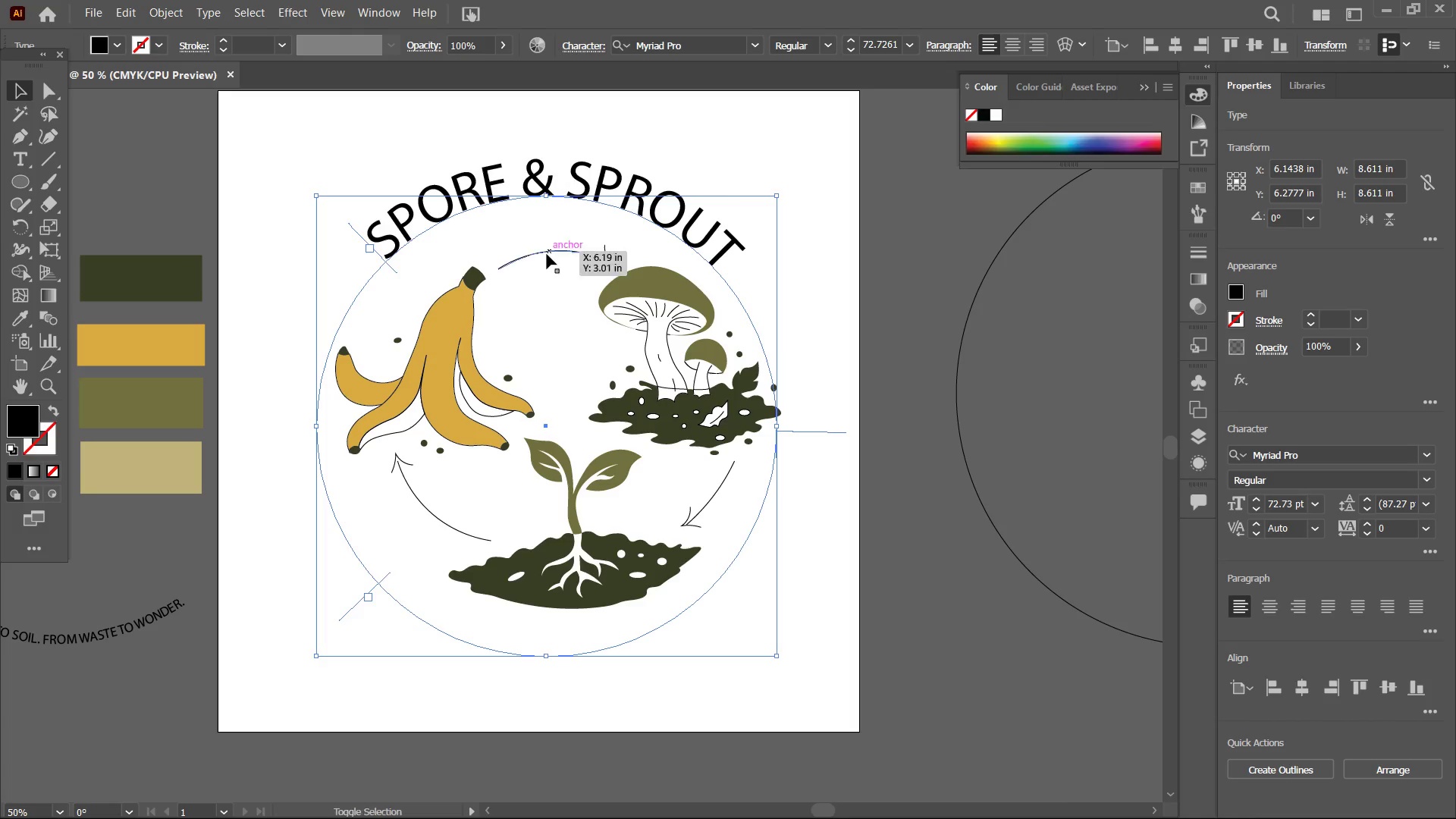 
hold_key(key=ShiftLeft, duration=1.09)
left_click([548, 249])
 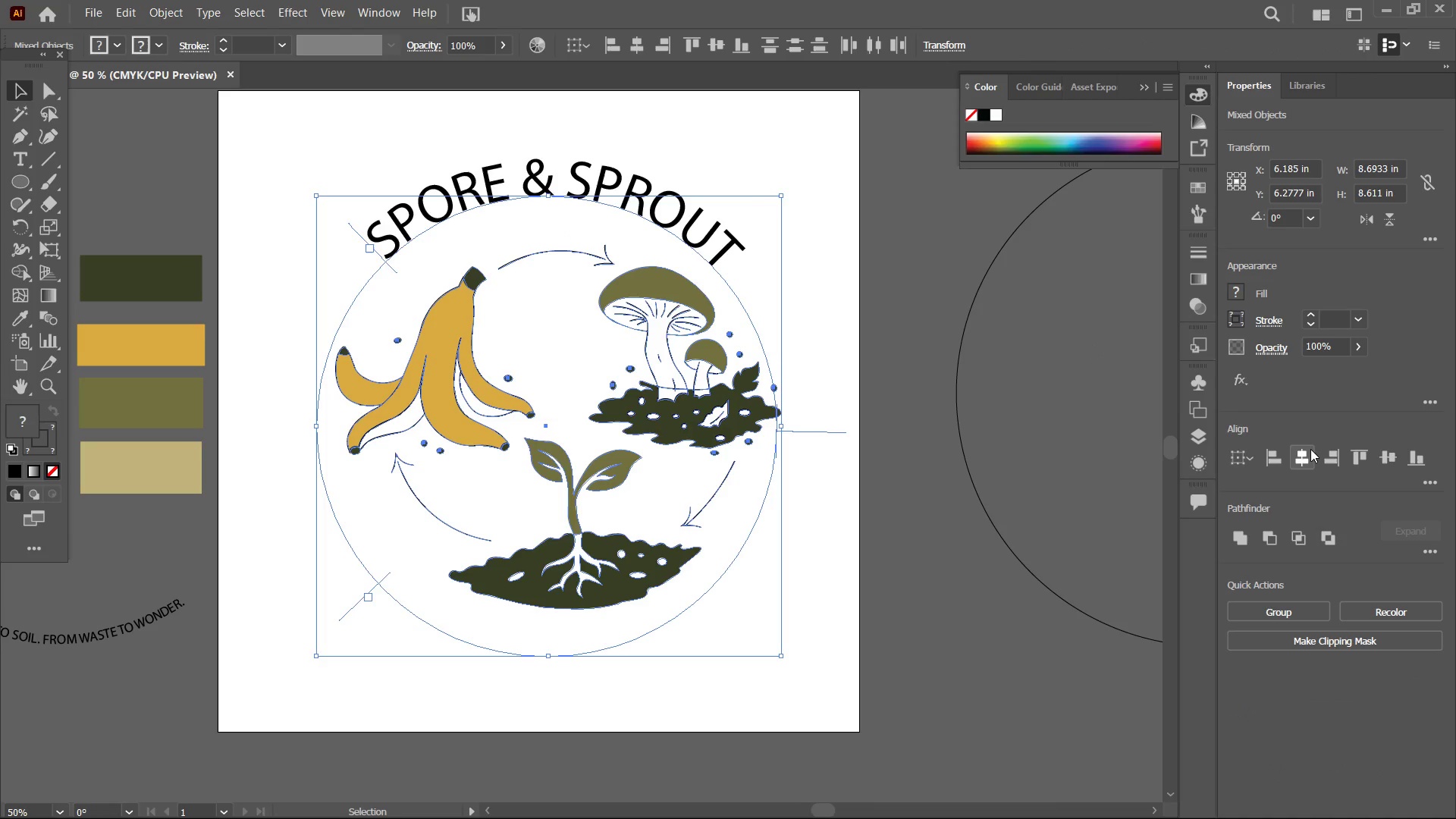 
left_click([1310, 456])
 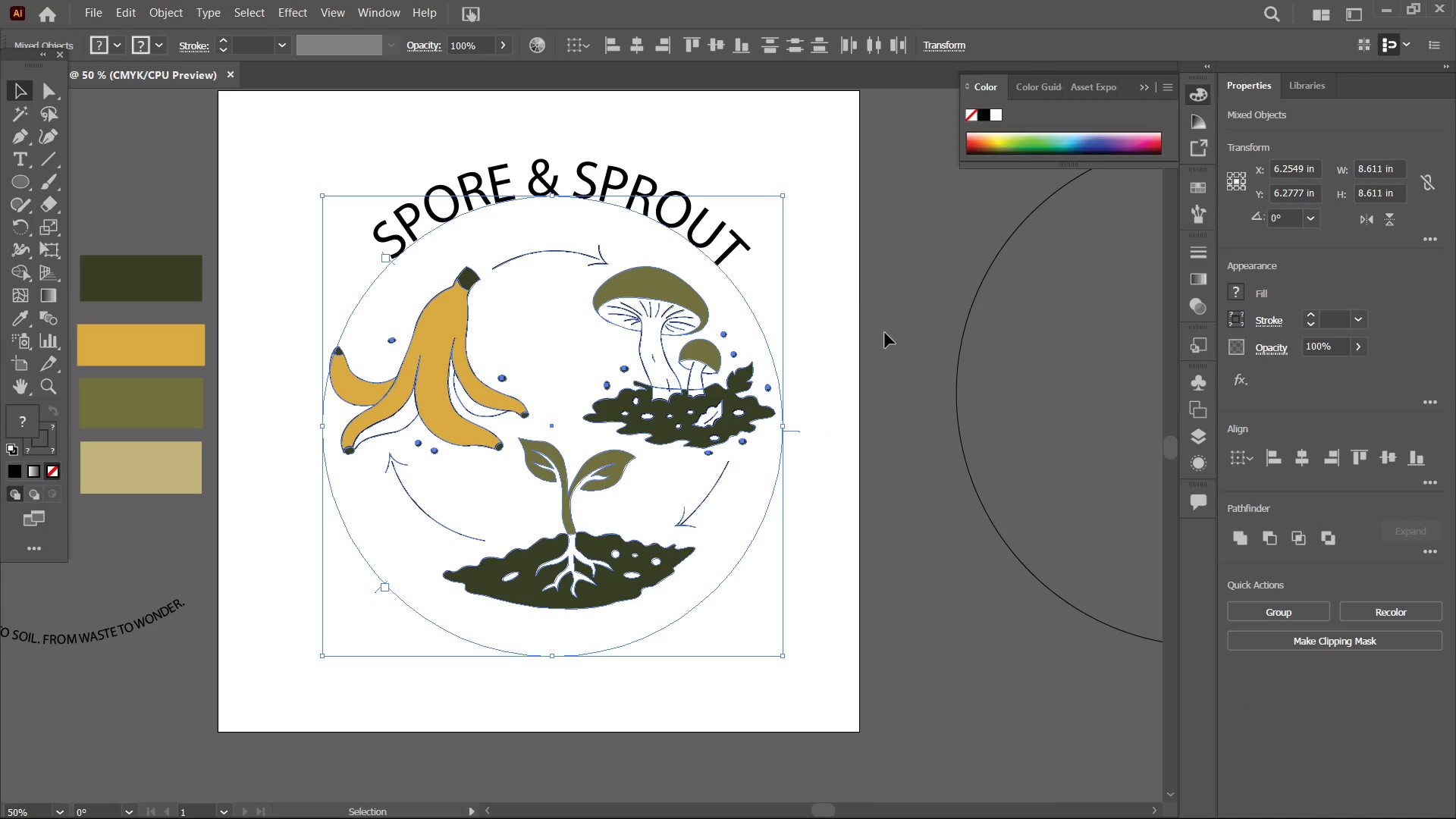 
left_click([849, 299])
 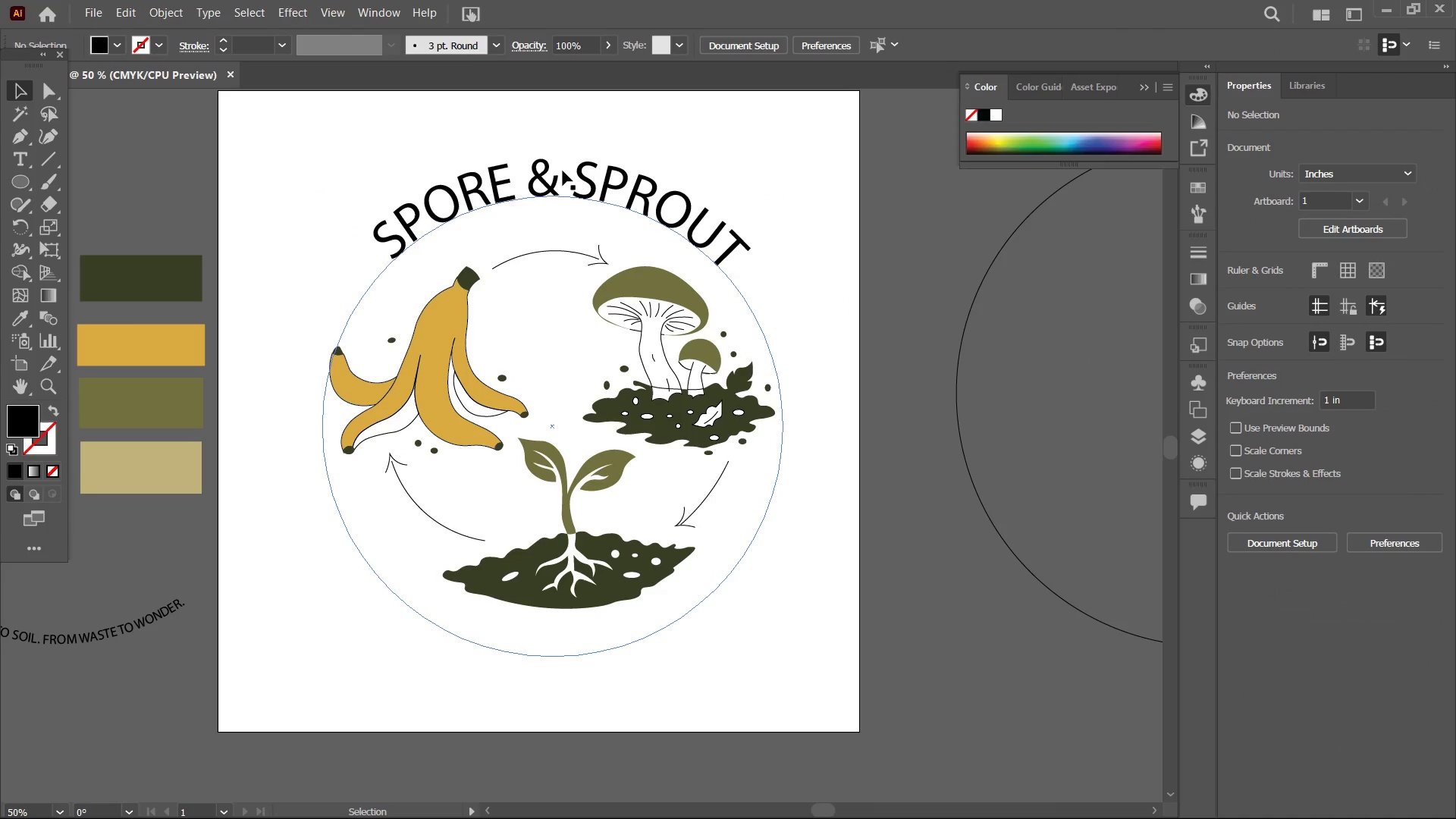 
double_click([563, 171])
 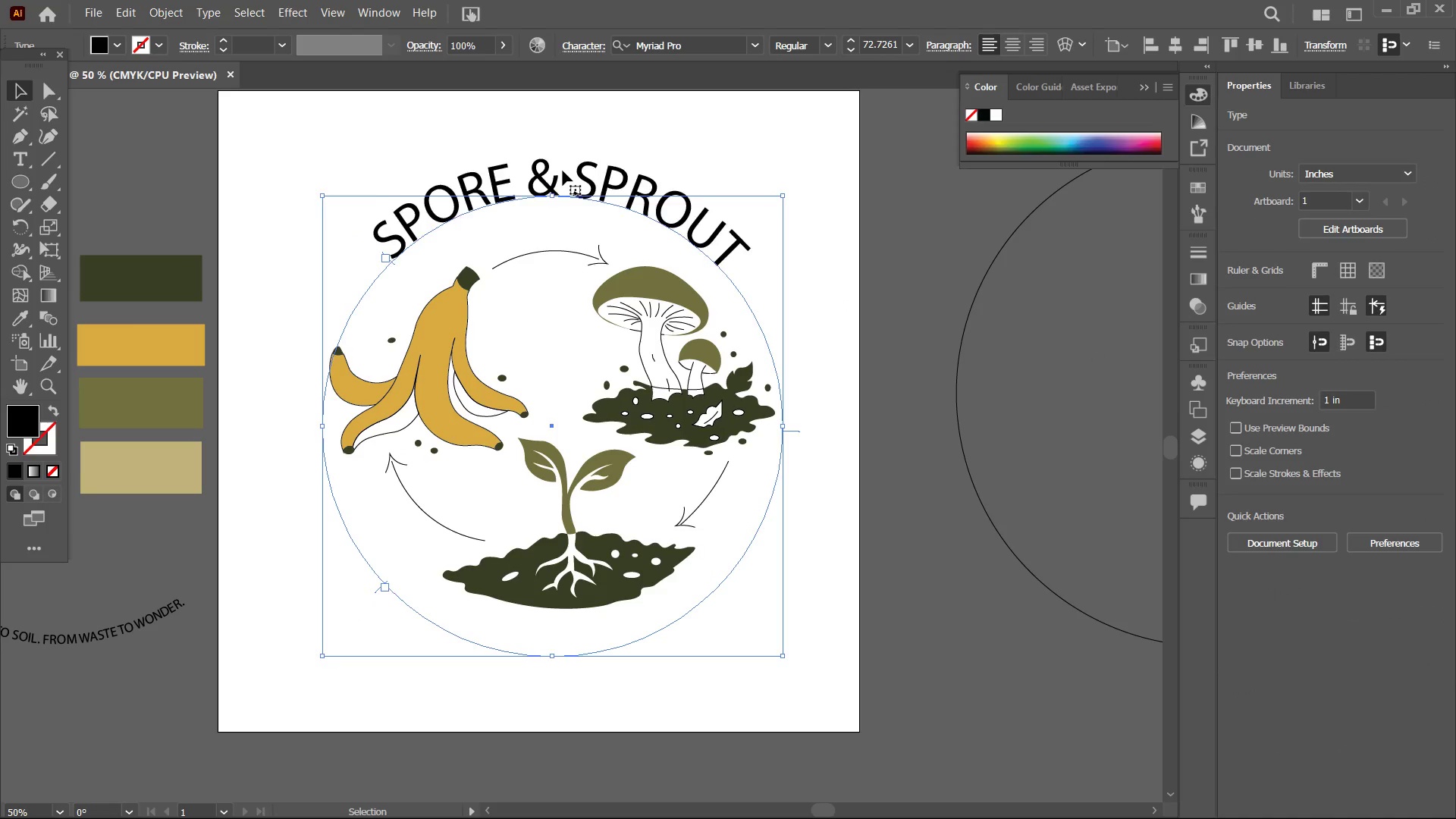 
triple_click([563, 171])
 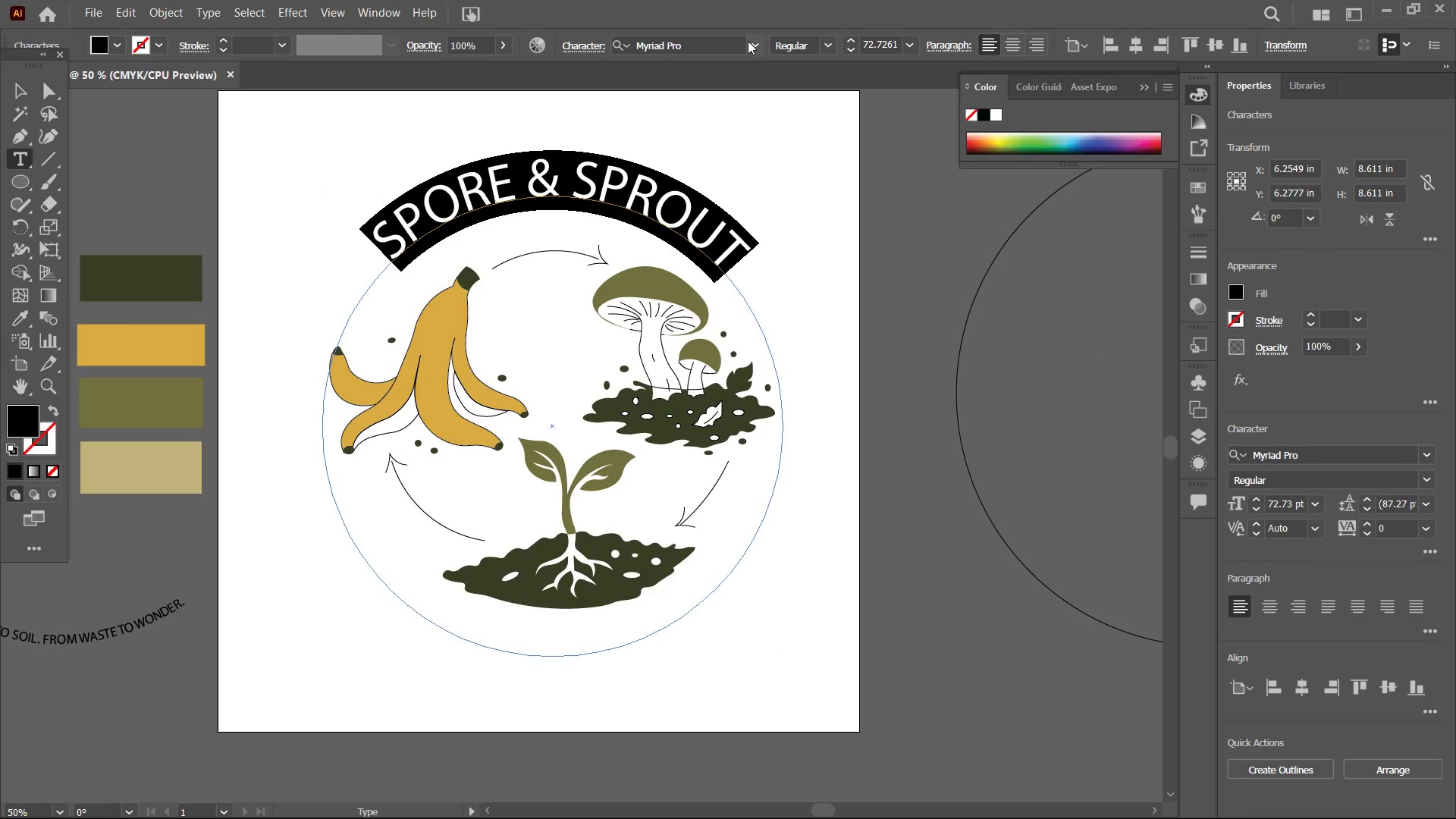 
left_click([756, 50])
 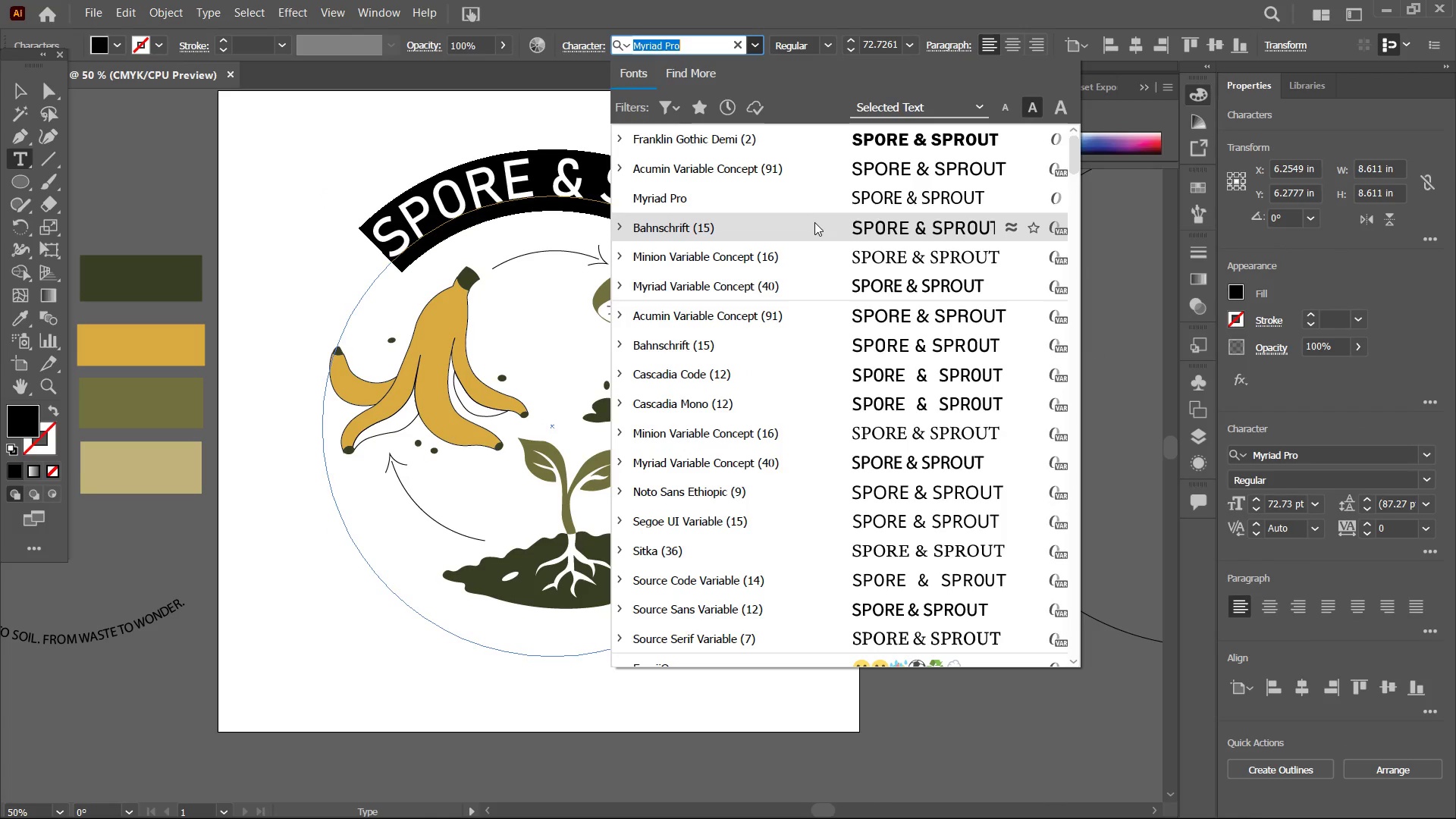 
left_click([814, 223])
 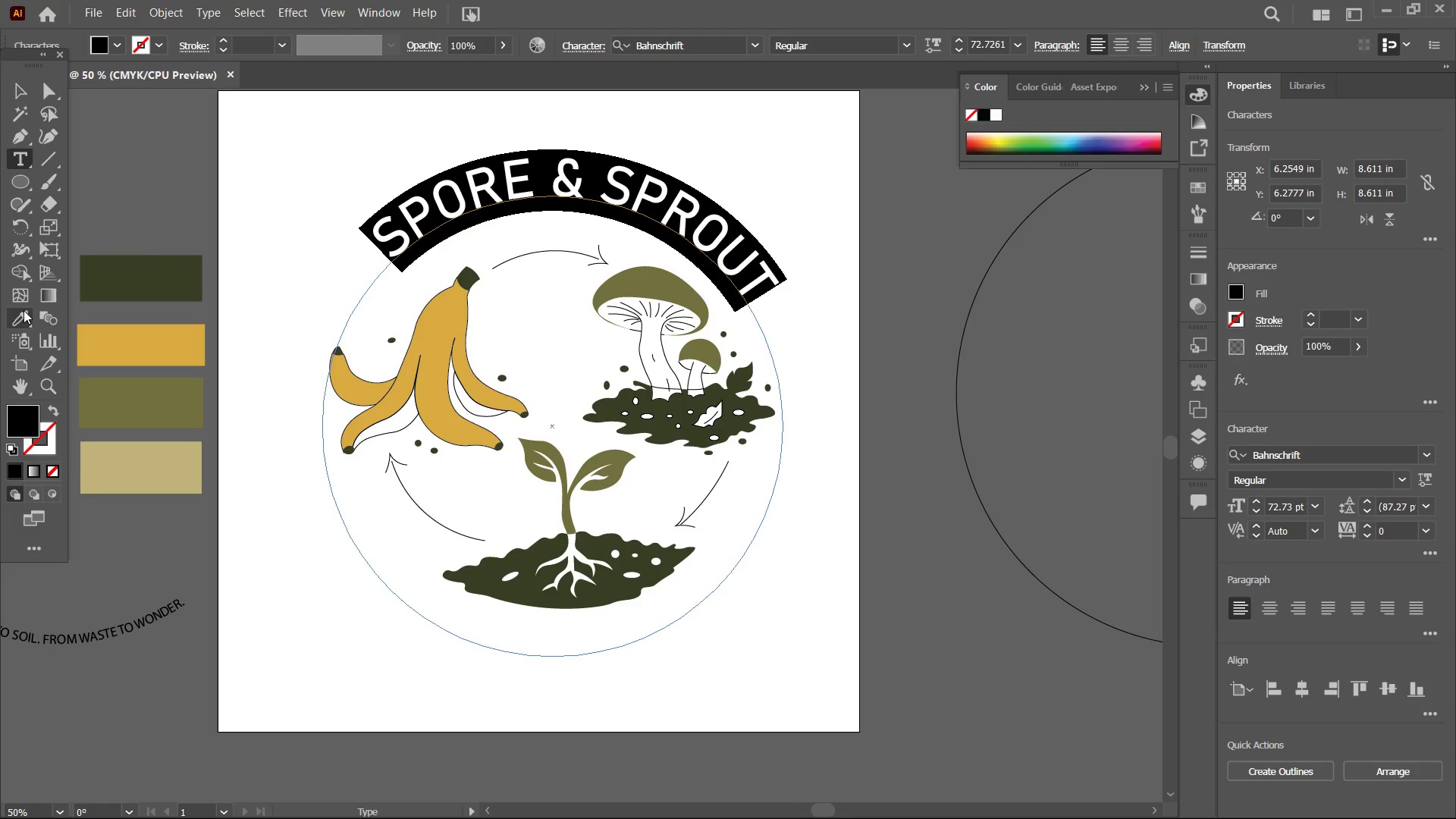 
double_click([143, 285])
 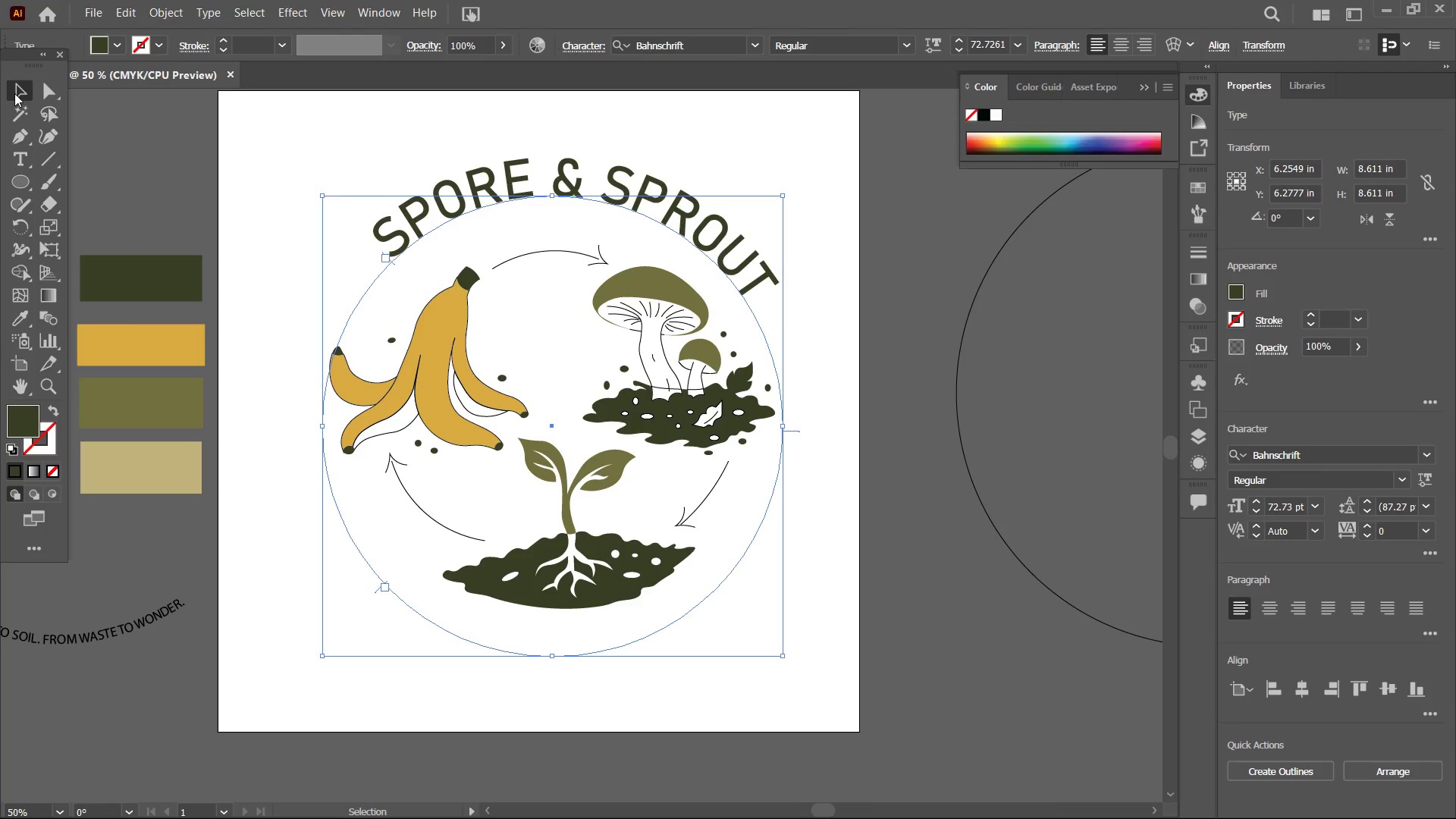 
double_click([91, 115])
 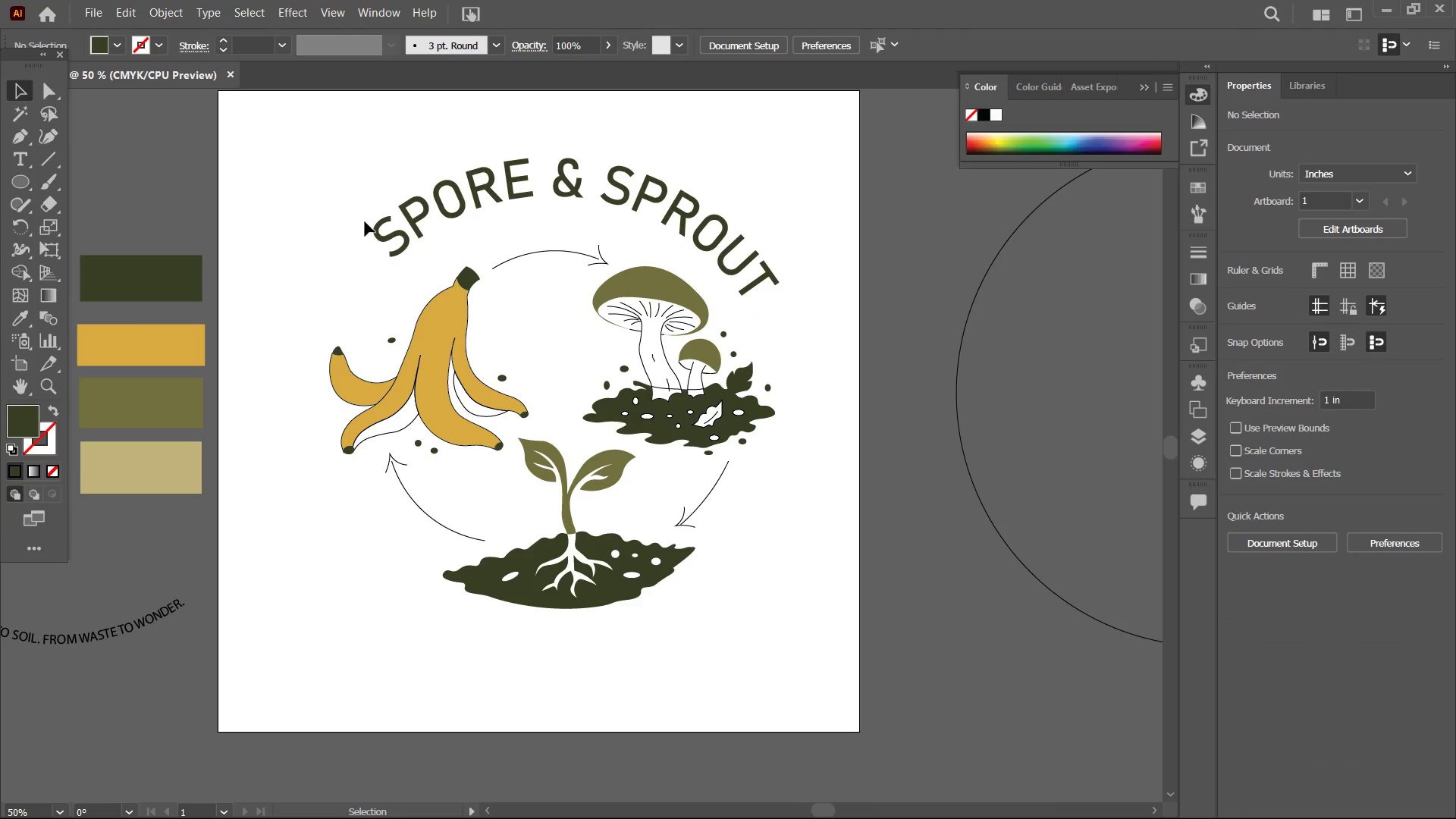 
left_click([389, 233])
 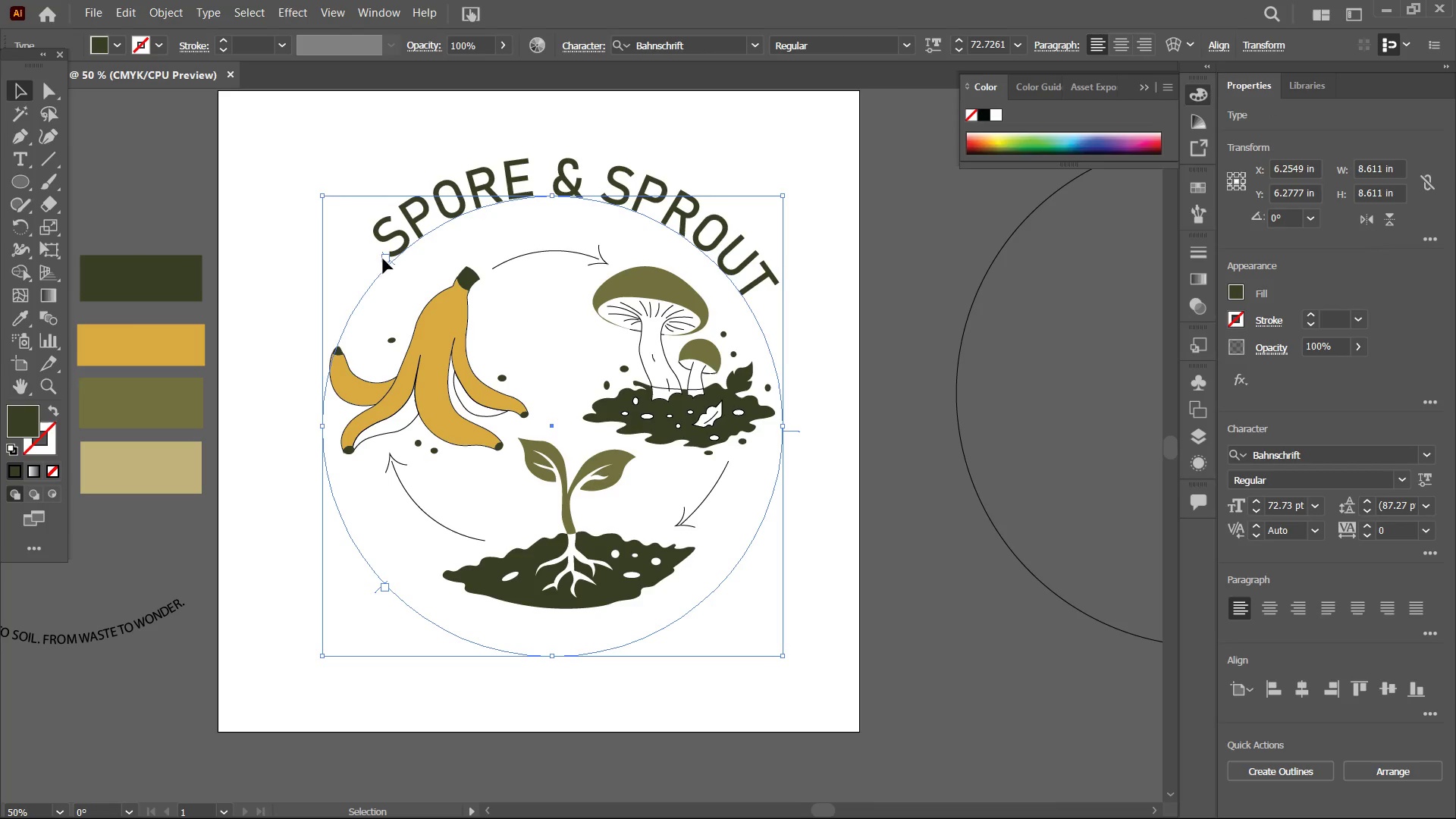 
left_click_drag(start_coordinate=[384, 259], to_coordinate=[377, 263])
 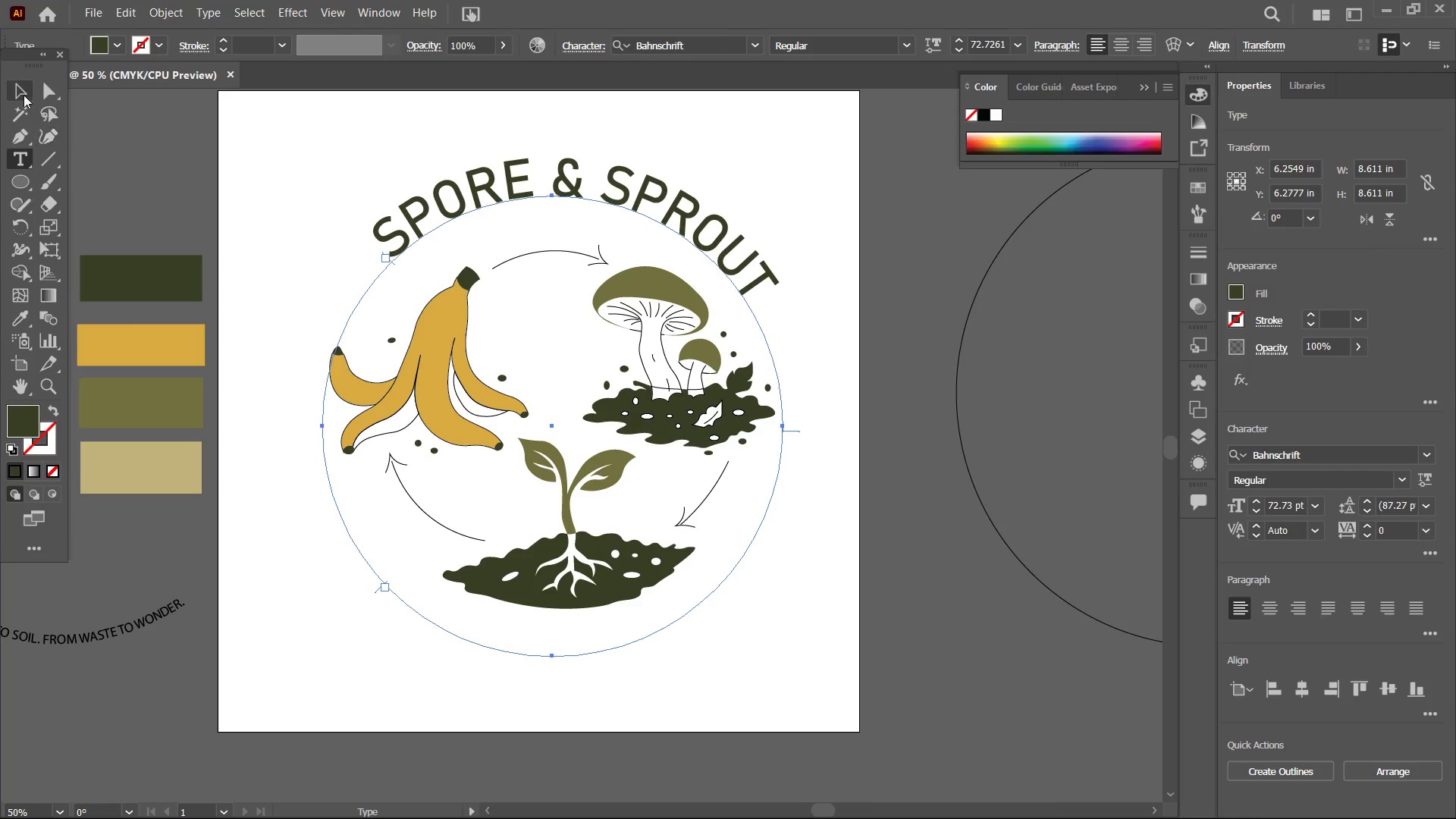 
left_click([17, 85])
 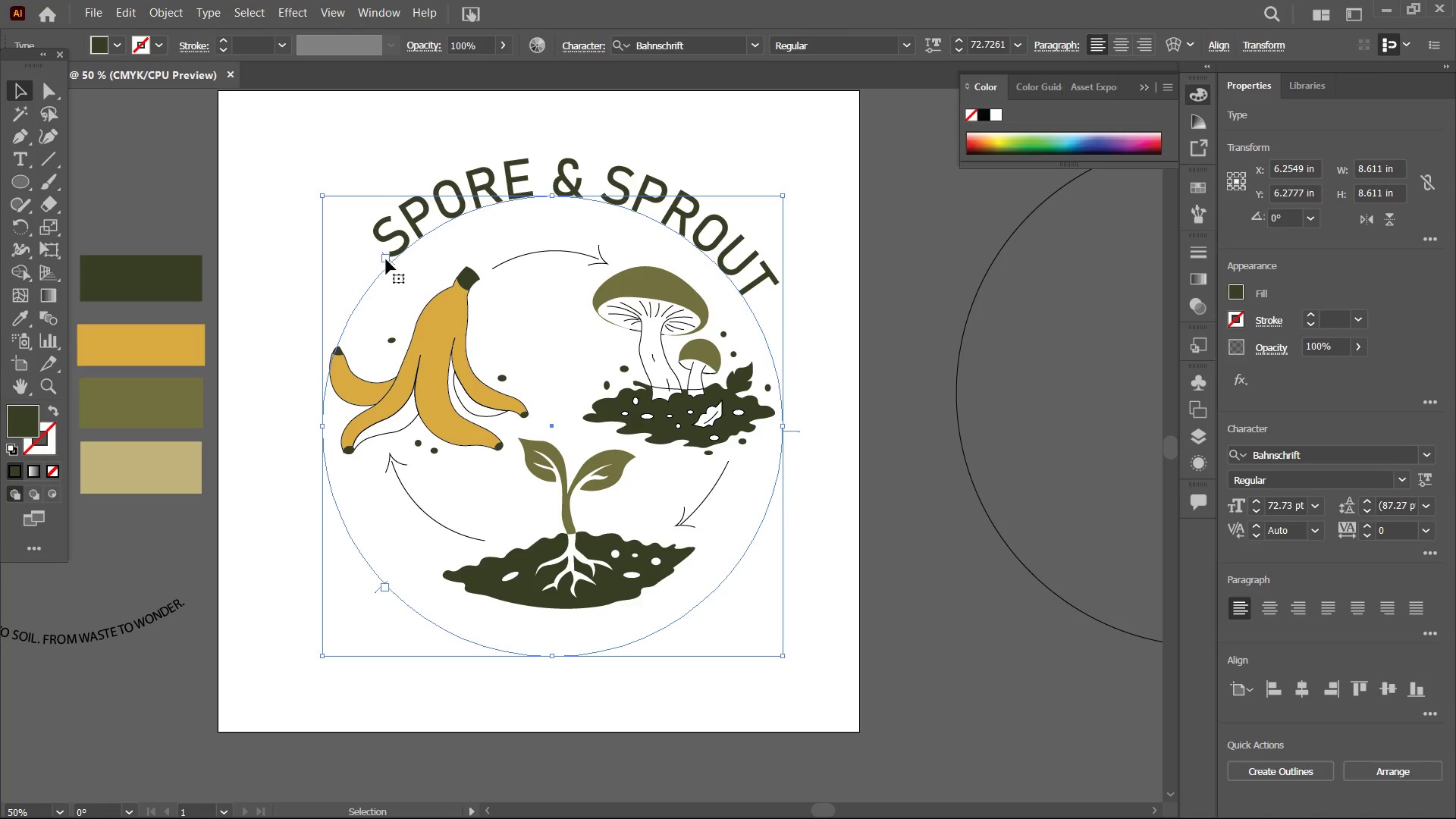 
left_click_drag(start_coordinate=[386, 259], to_coordinate=[378, 262])
 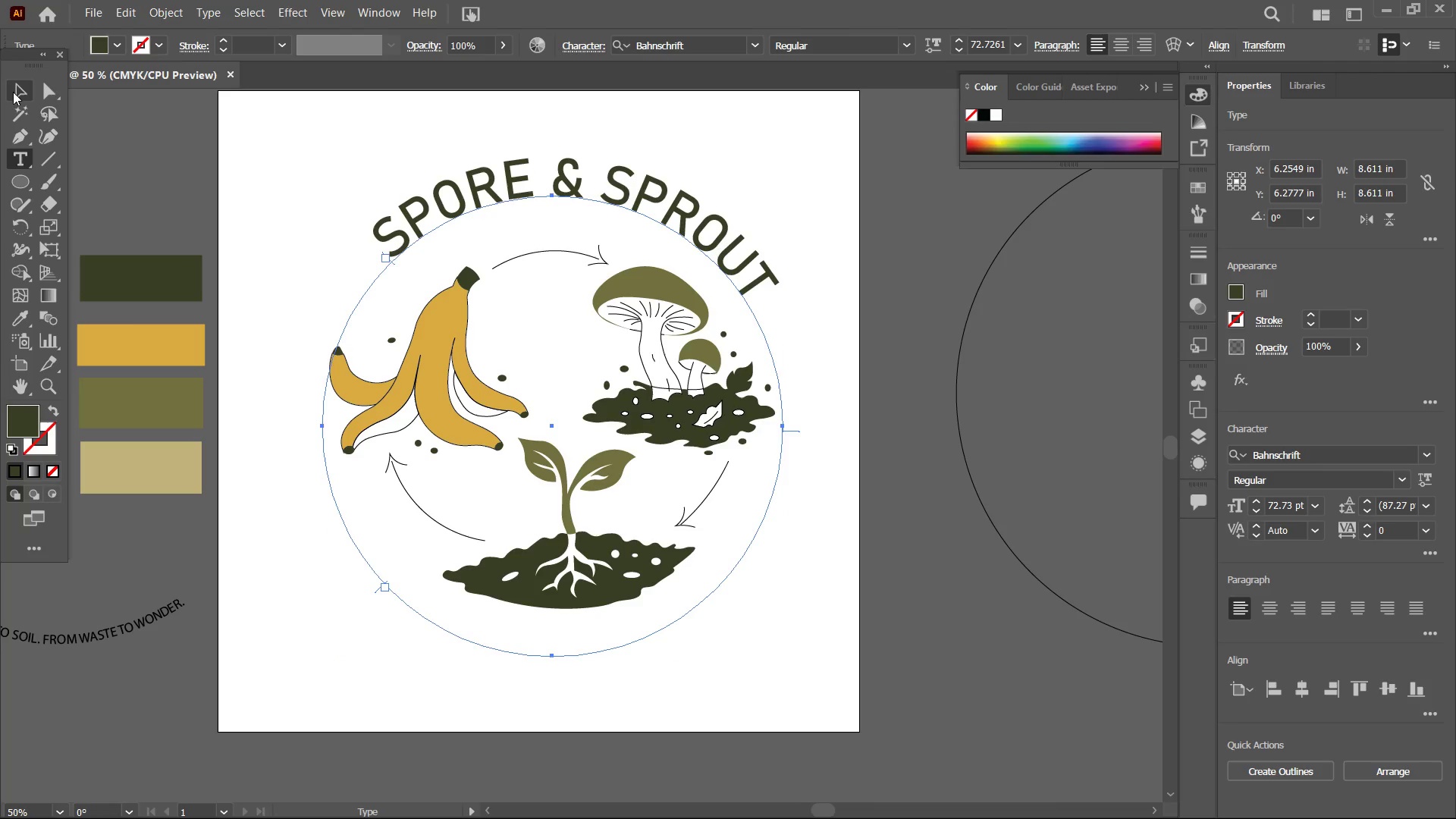 
left_click([15, 89])
 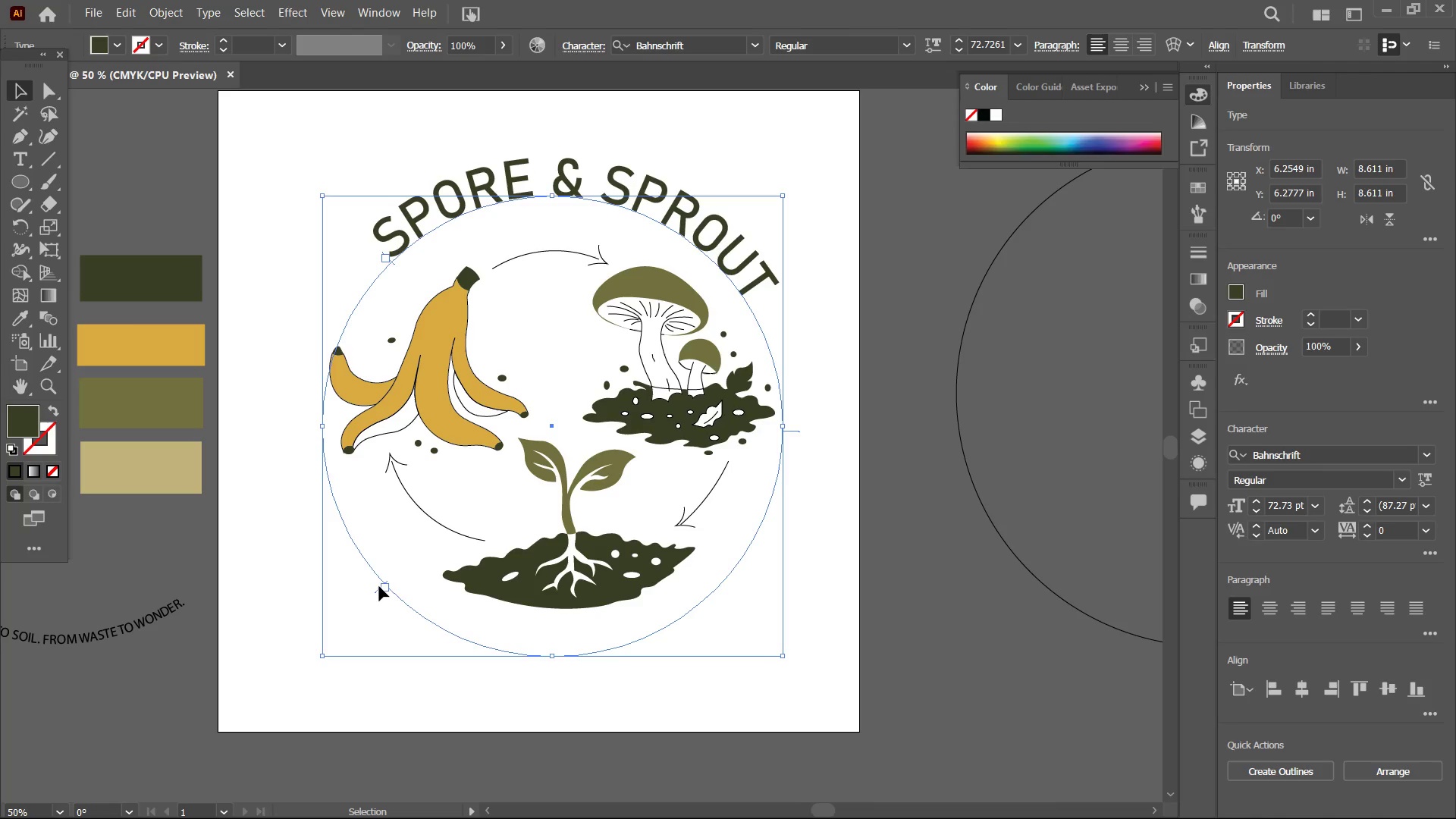 
left_click_drag(start_coordinate=[381, 587], to_coordinate=[422, 620])
 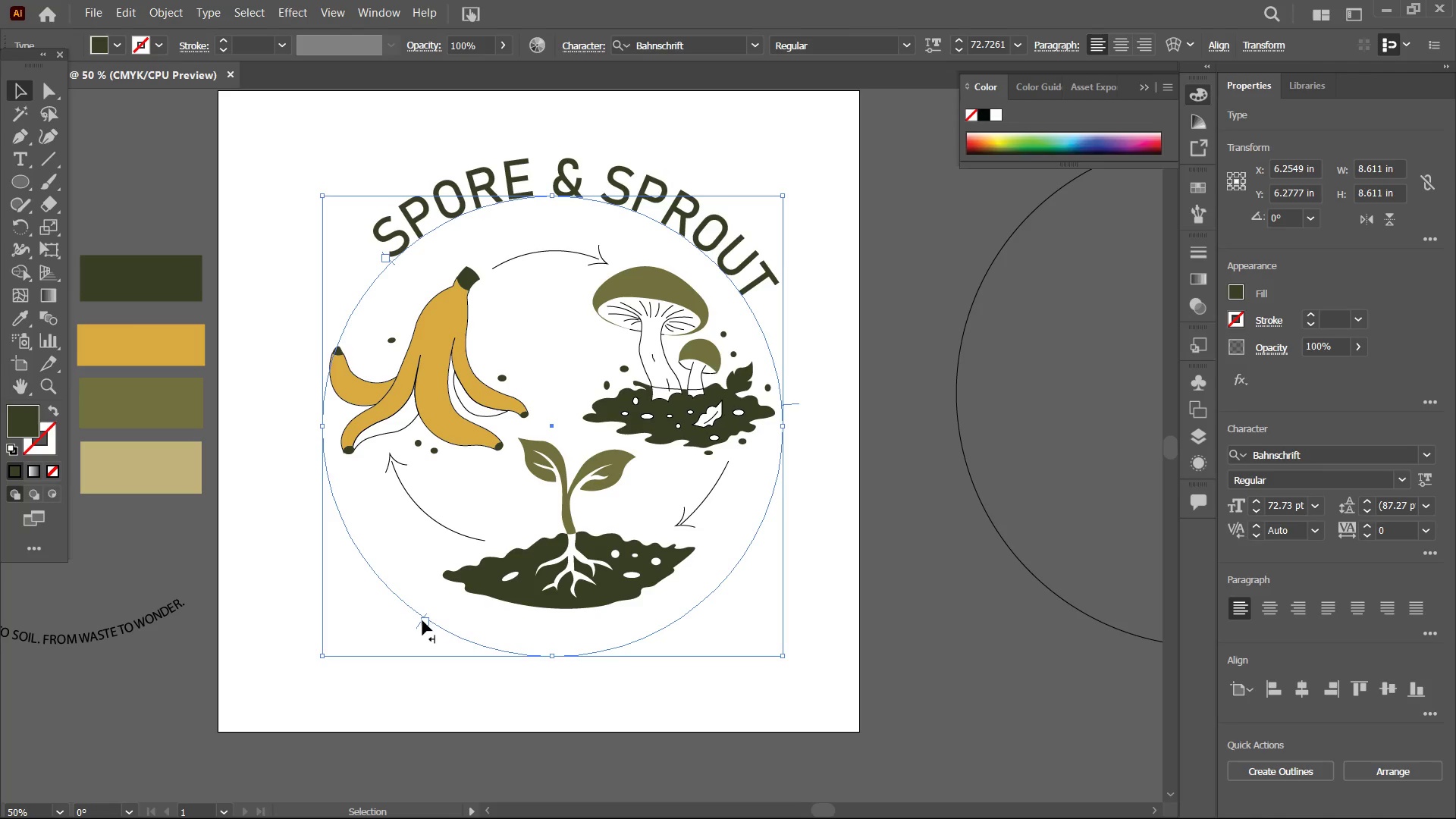 
left_click_drag(start_coordinate=[422, 620], to_coordinate=[442, 632])
 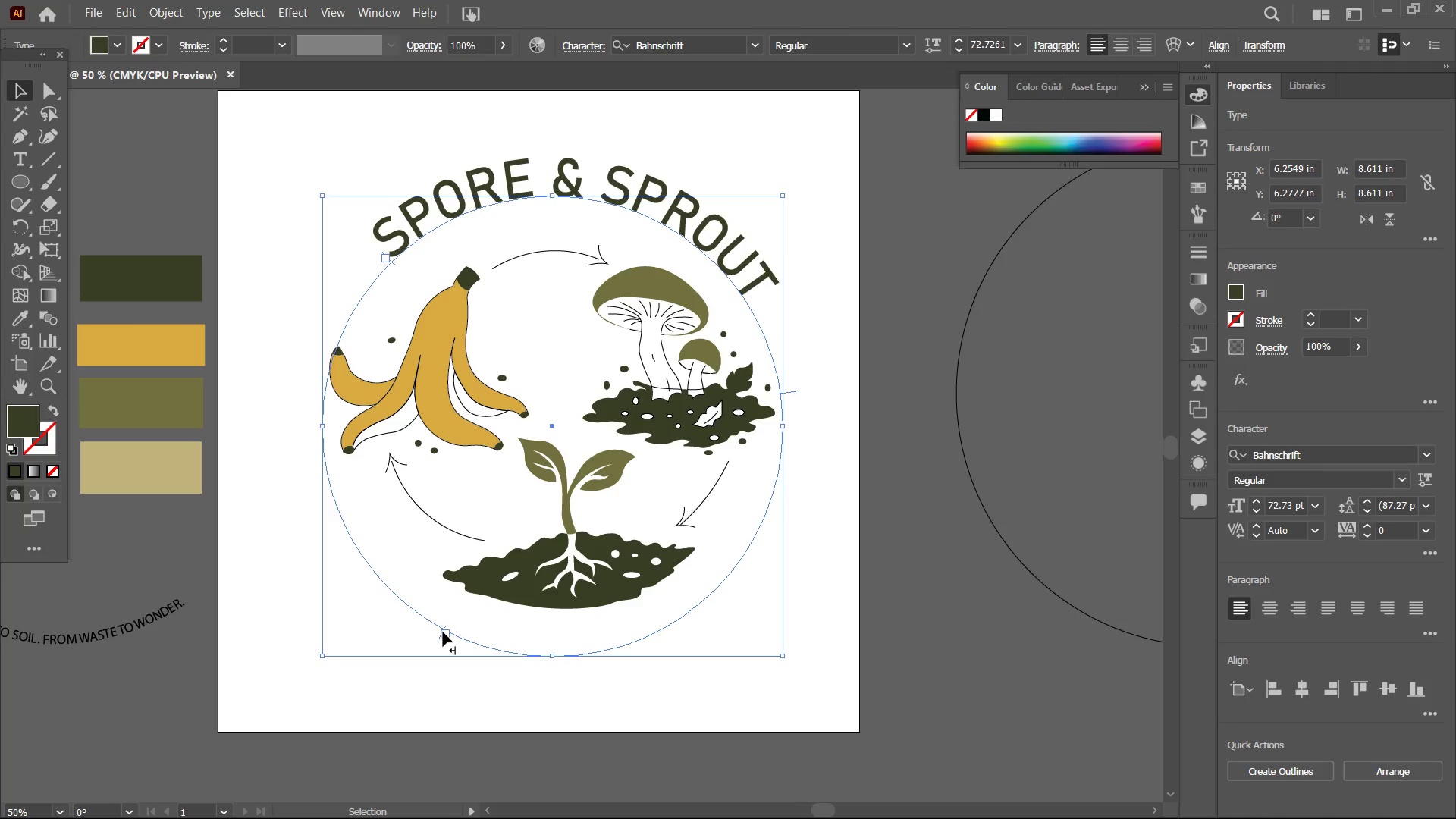 
left_click_drag(start_coordinate=[443, 632], to_coordinate=[475, 645])
 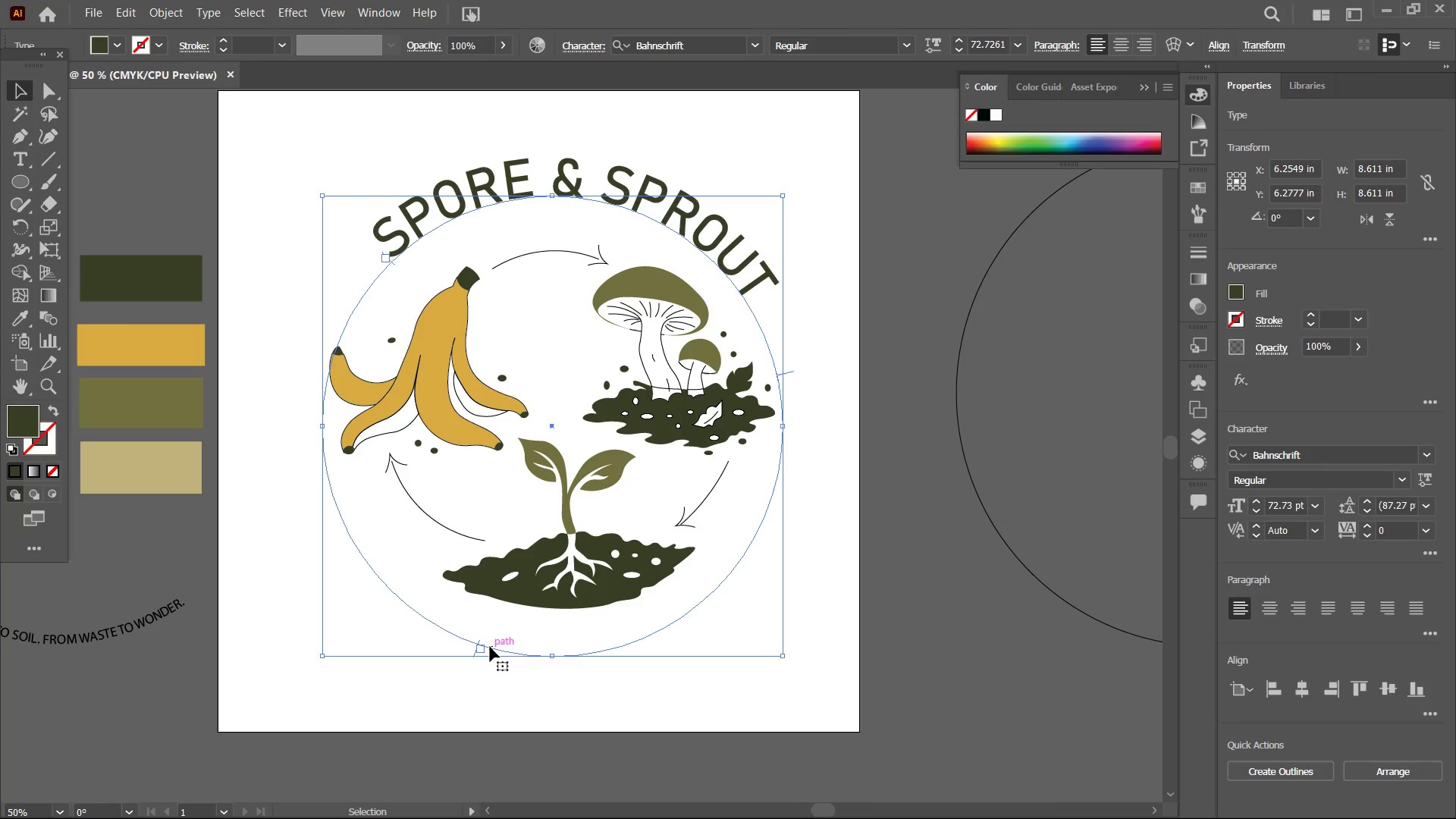 
left_click_drag(start_coordinate=[485, 648], to_coordinate=[502, 656])
 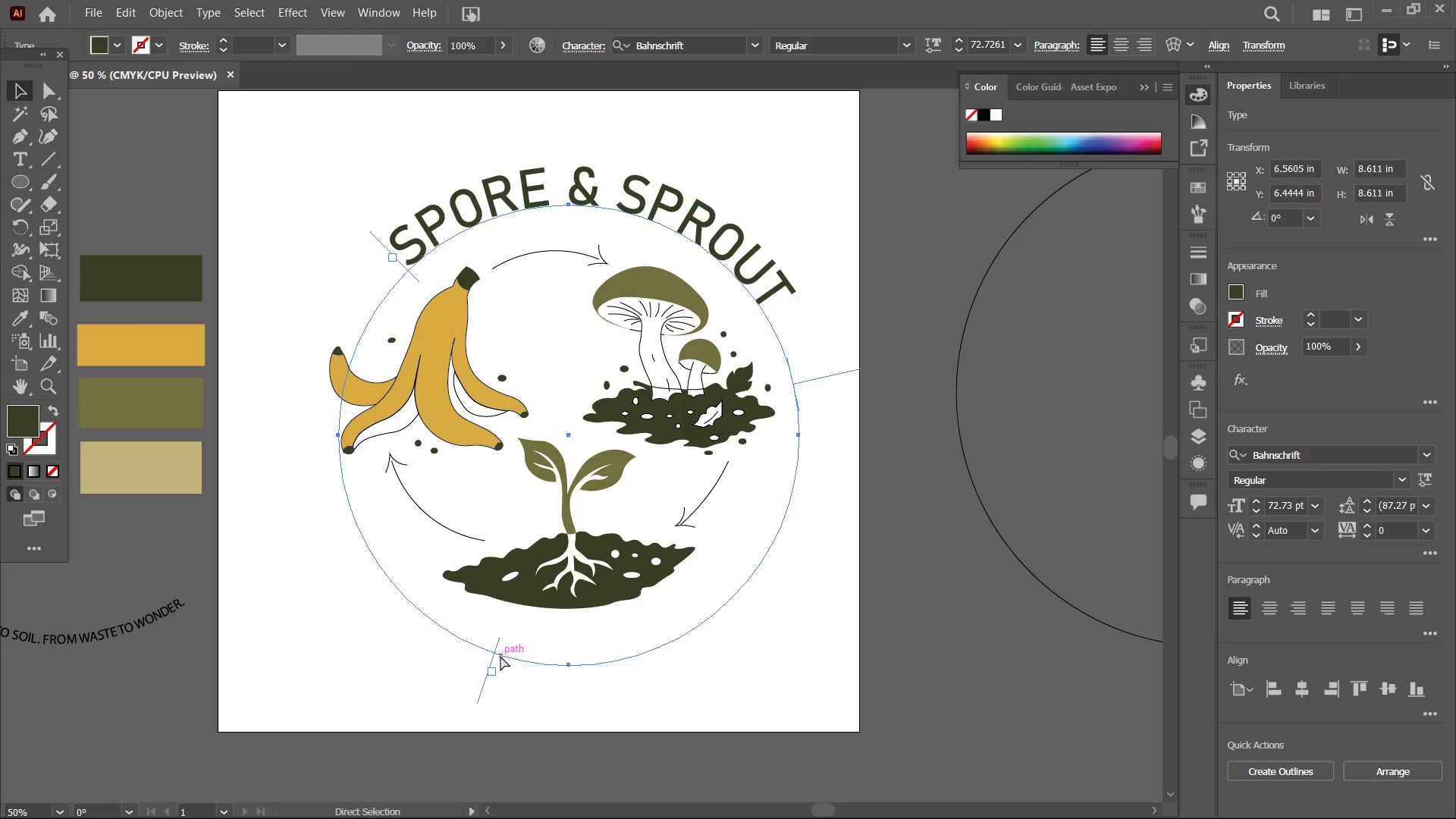 
key(Control+Z)
 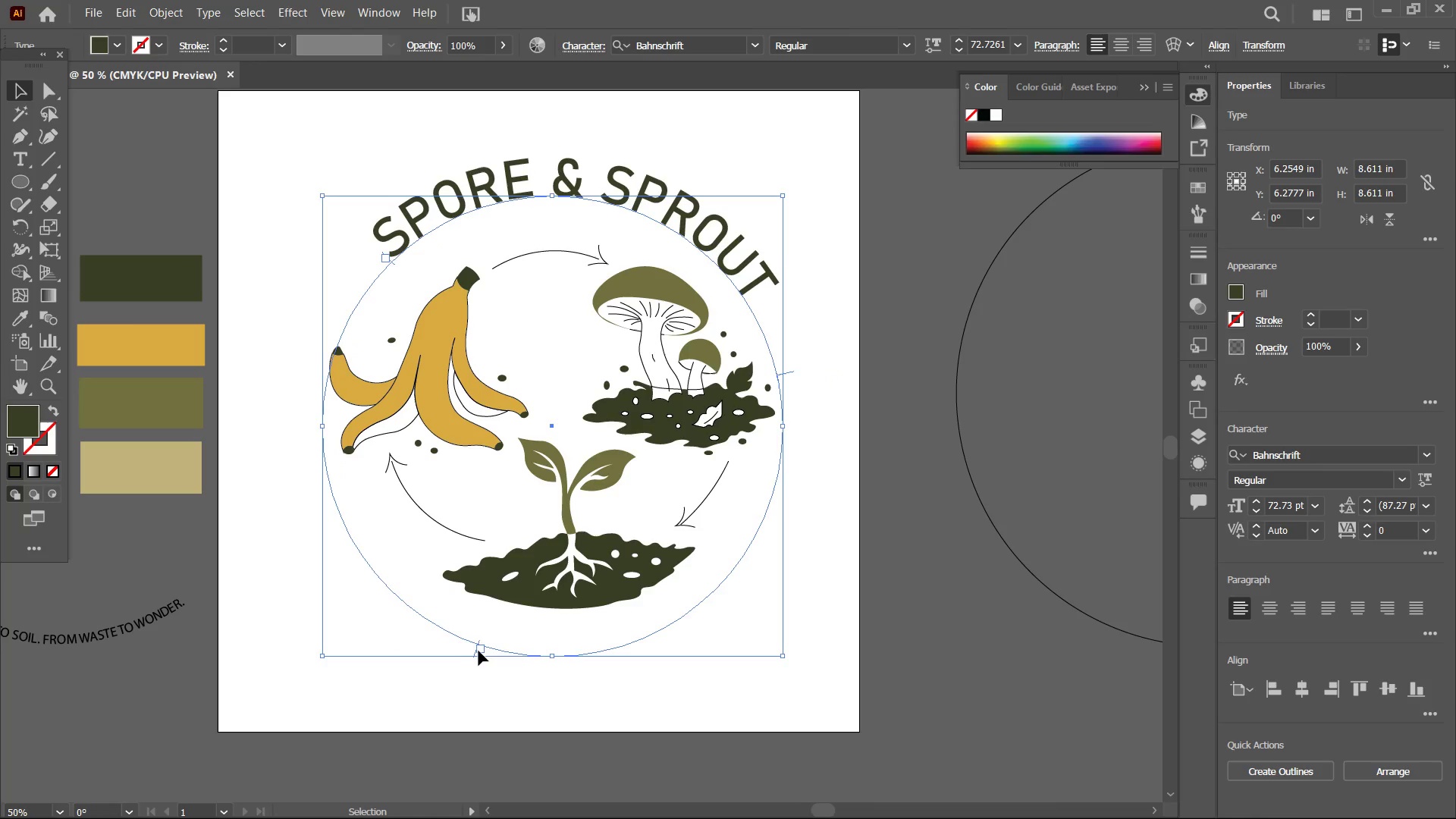 
left_click_drag(start_coordinate=[479, 651], to_coordinate=[517, 661])
 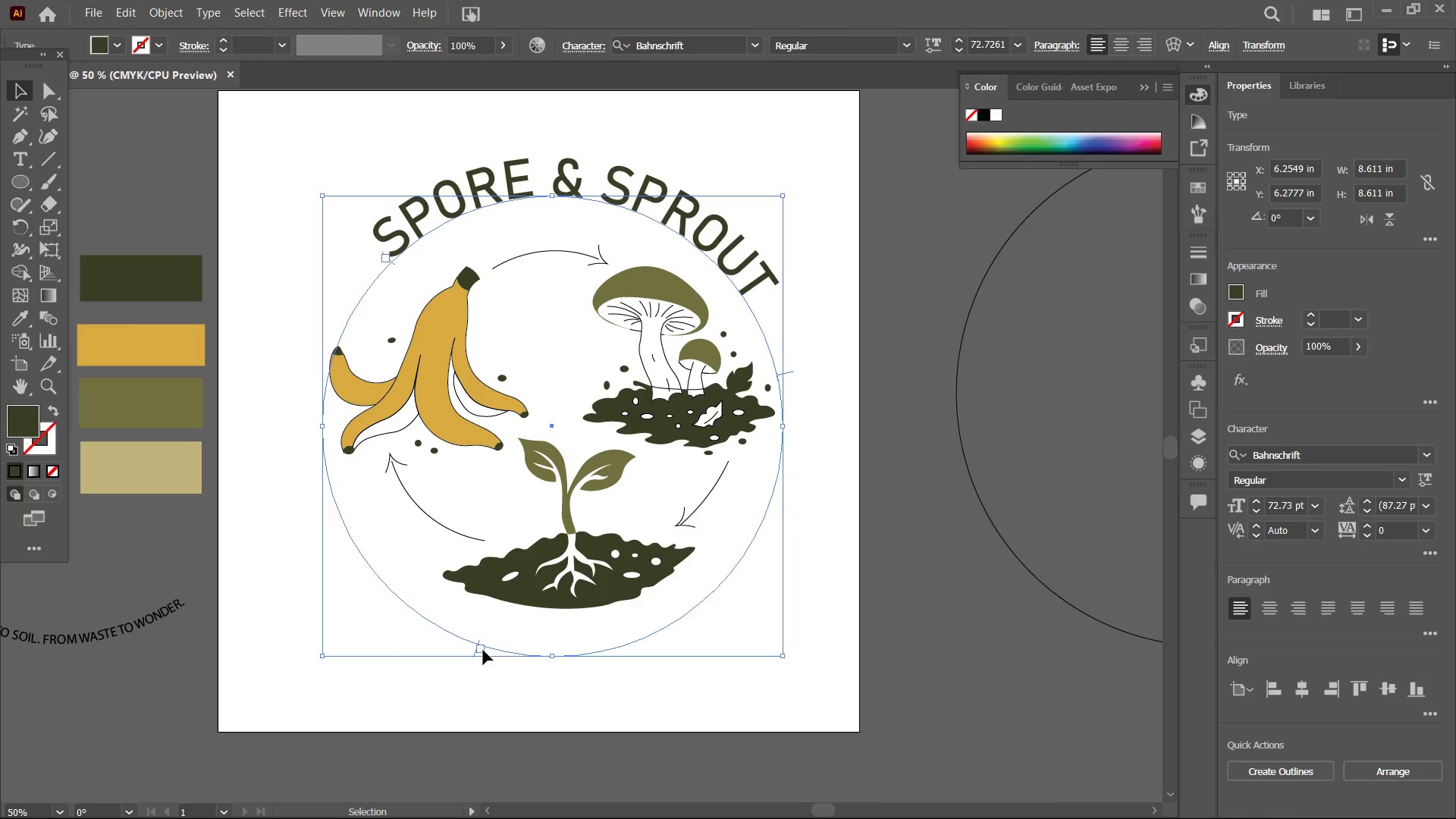 
left_click_drag(start_coordinate=[483, 650], to_coordinate=[504, 654])
 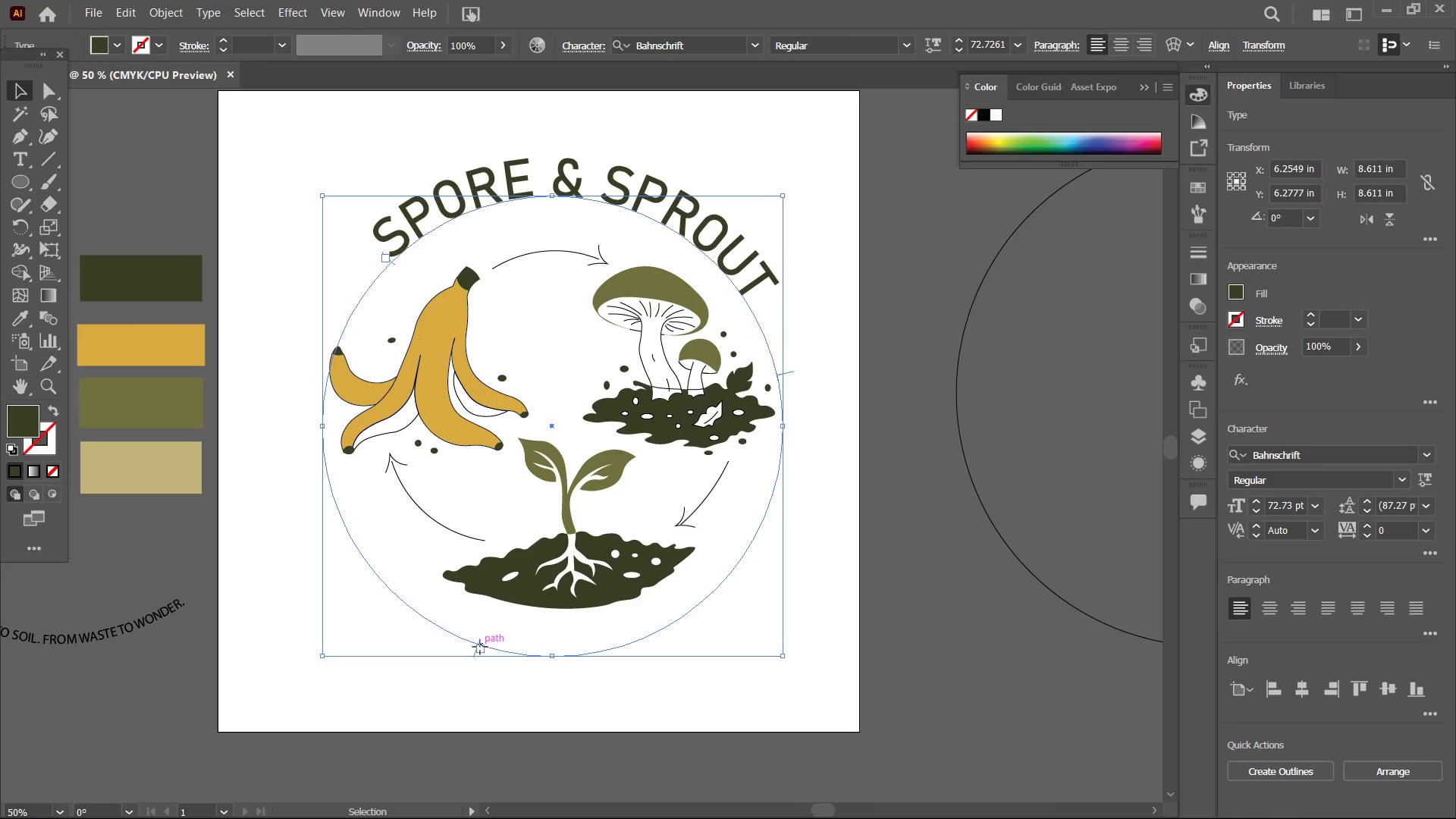 
left_click([480, 647])
 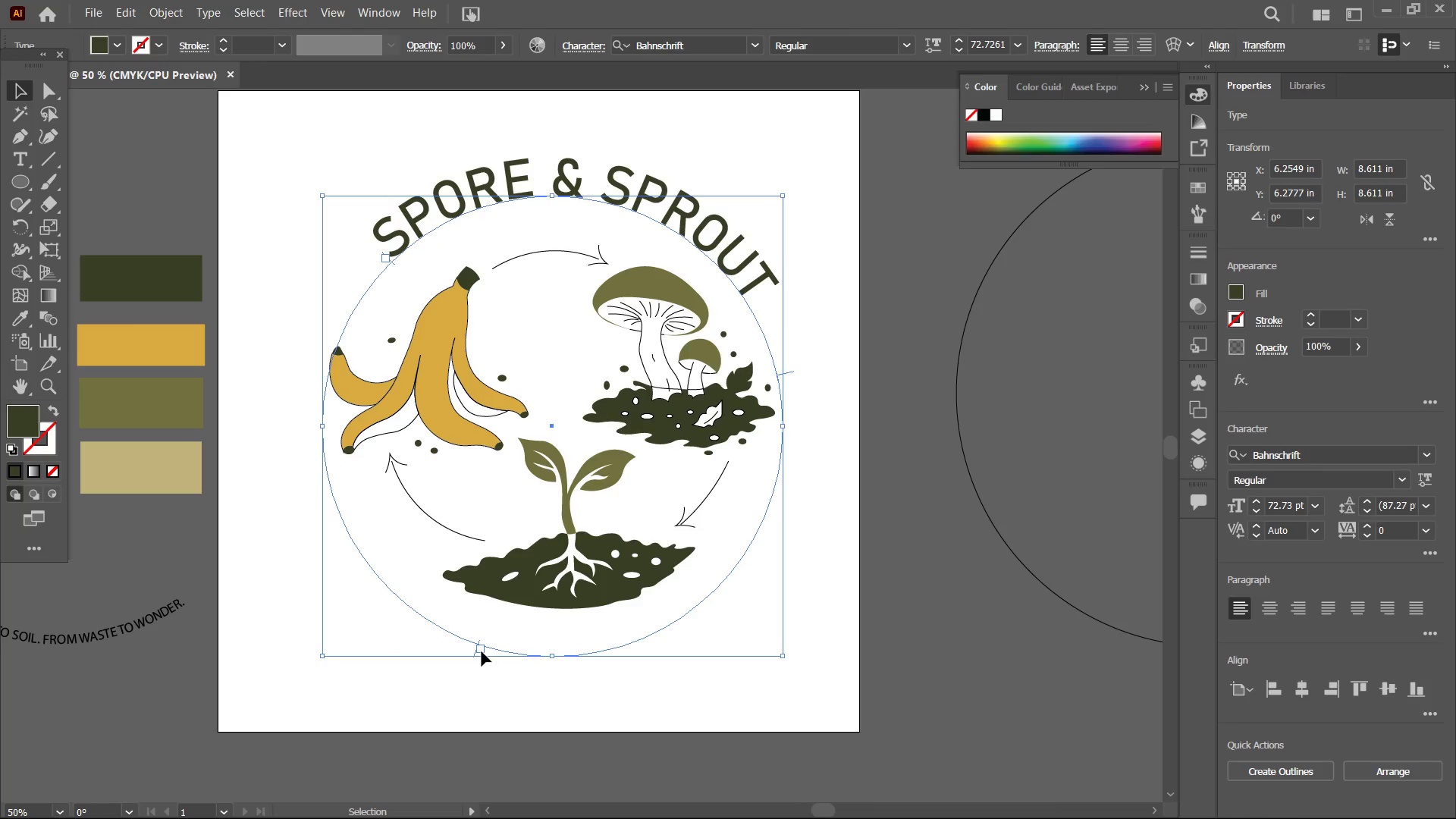 
left_click_drag(start_coordinate=[482, 651], to_coordinate=[490, 654])
 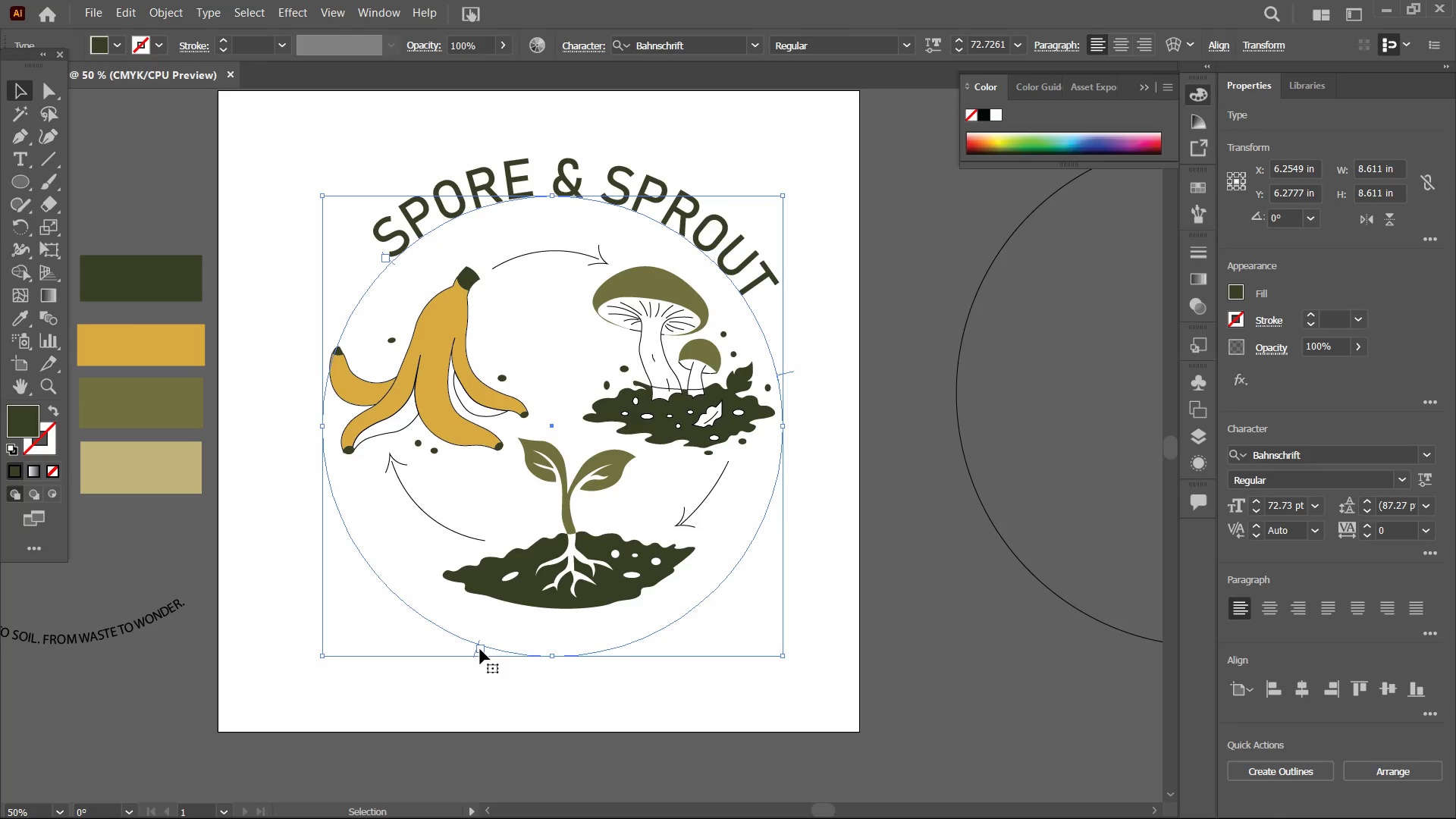 
left_click_drag(start_coordinate=[480, 649], to_coordinate=[516, 657])
 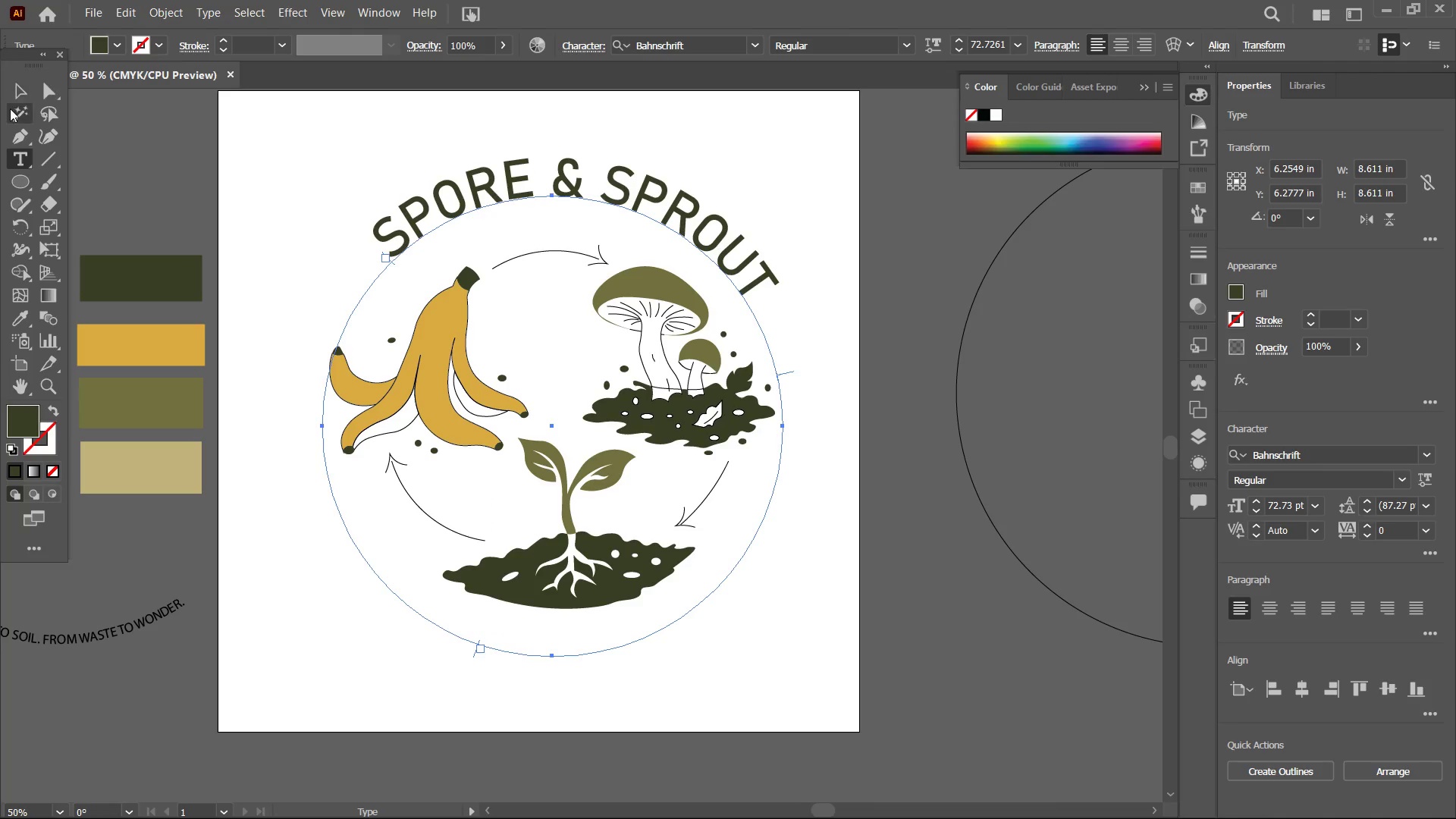 
left_click([12, 81])
 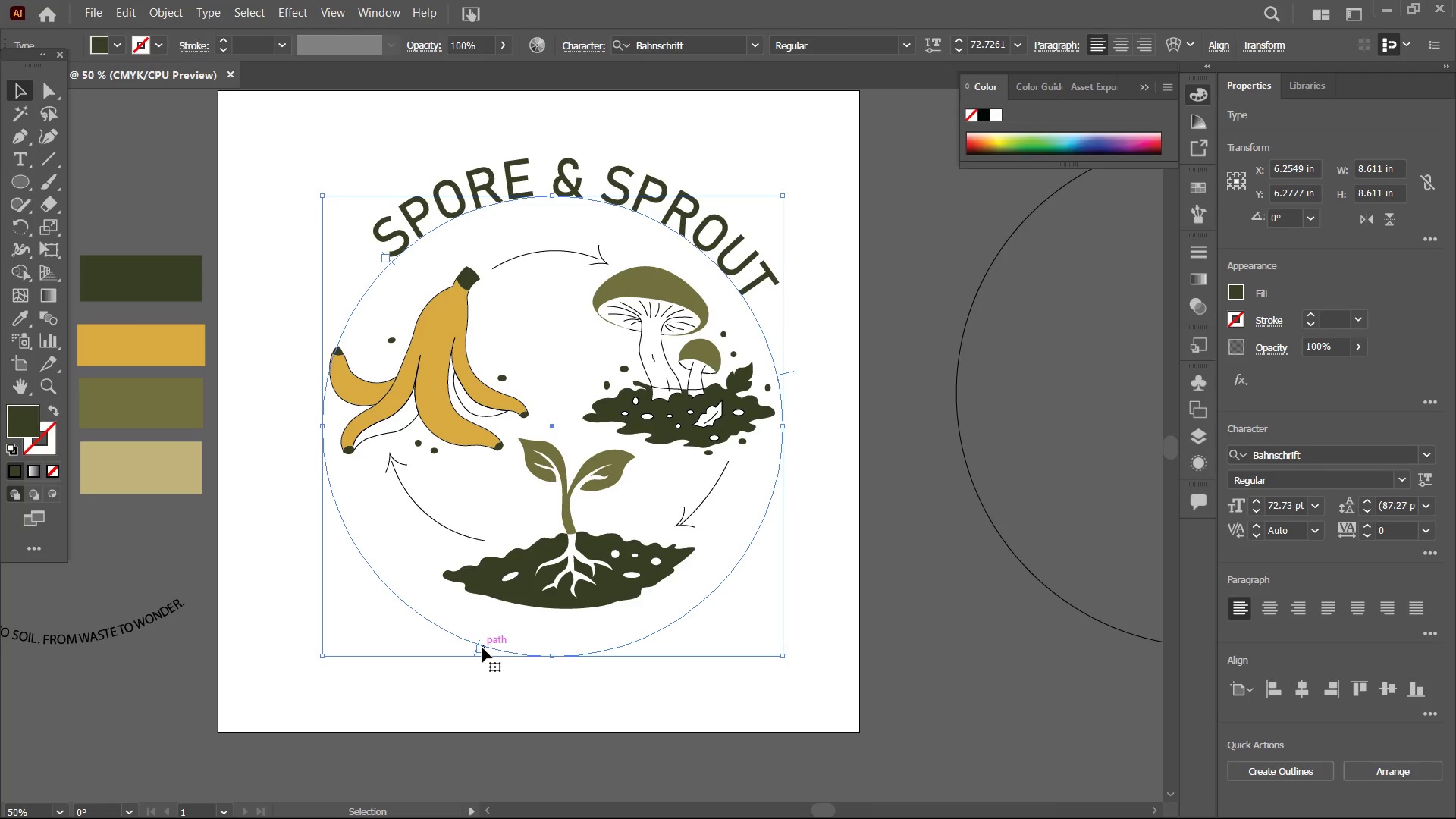 
left_click_drag(start_coordinate=[482, 648], to_coordinate=[493, 648])
 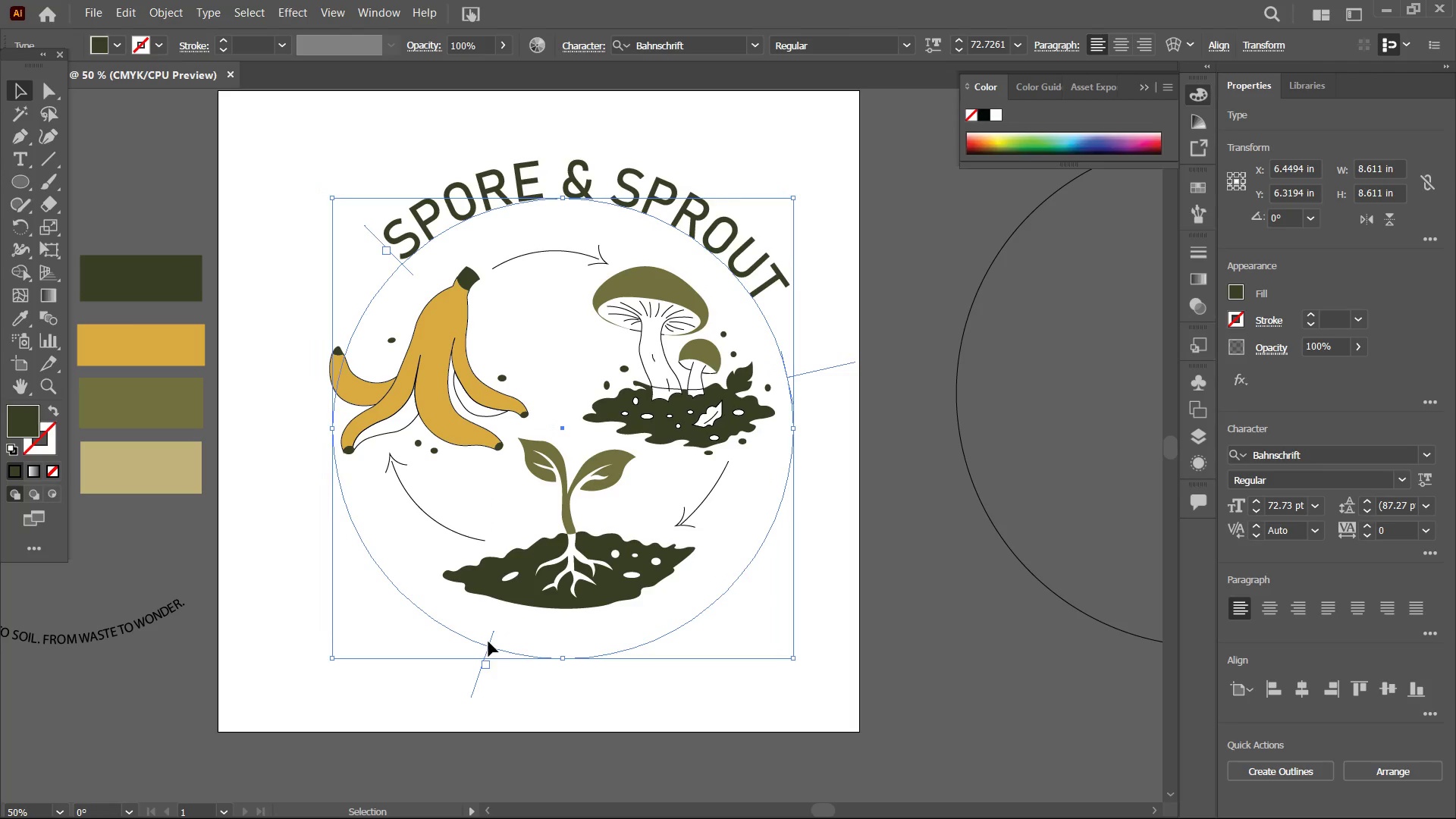 
key(Control+Z)
 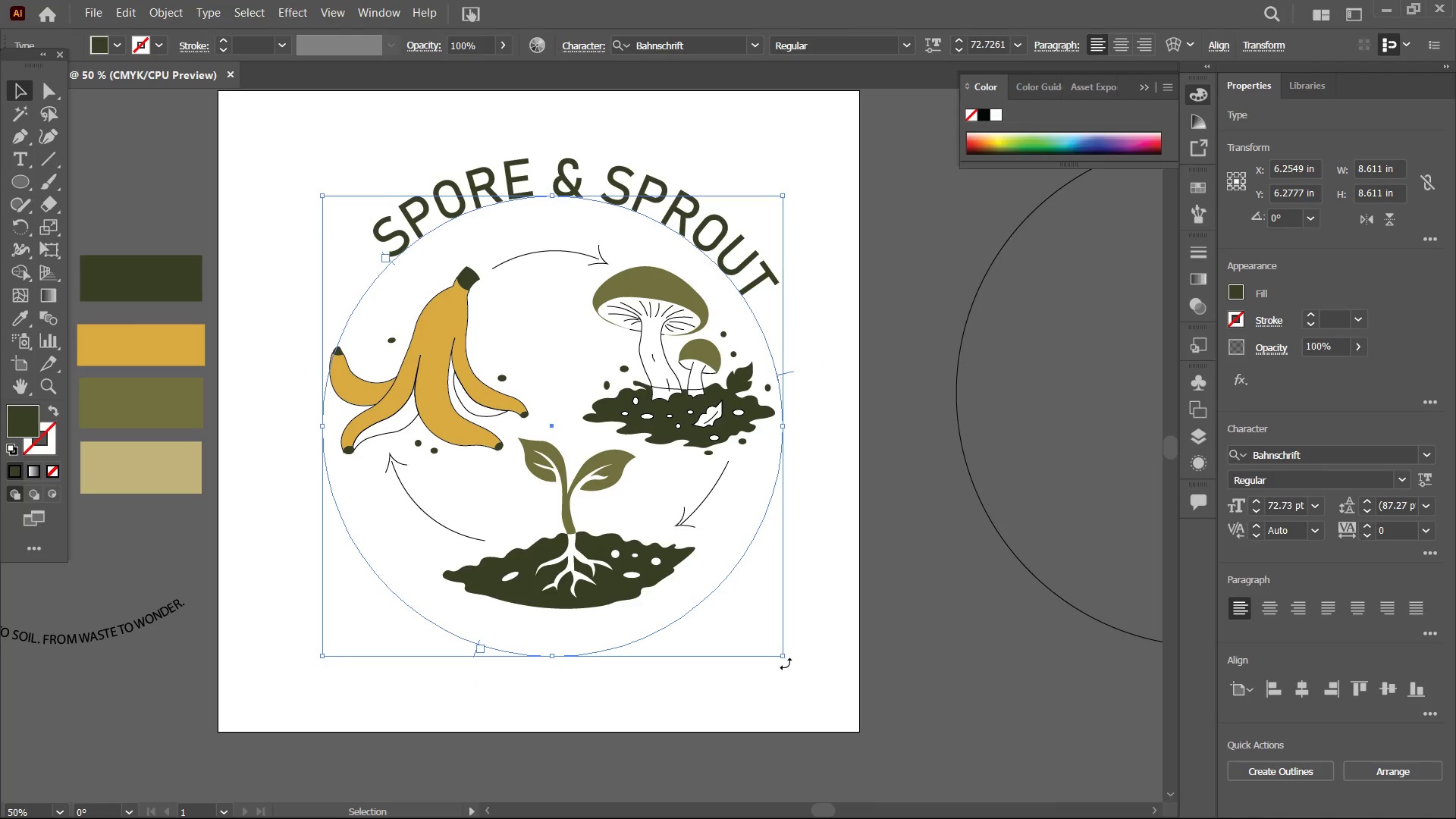 
left_click_drag(start_coordinate=[786, 664], to_coordinate=[797, 640])
 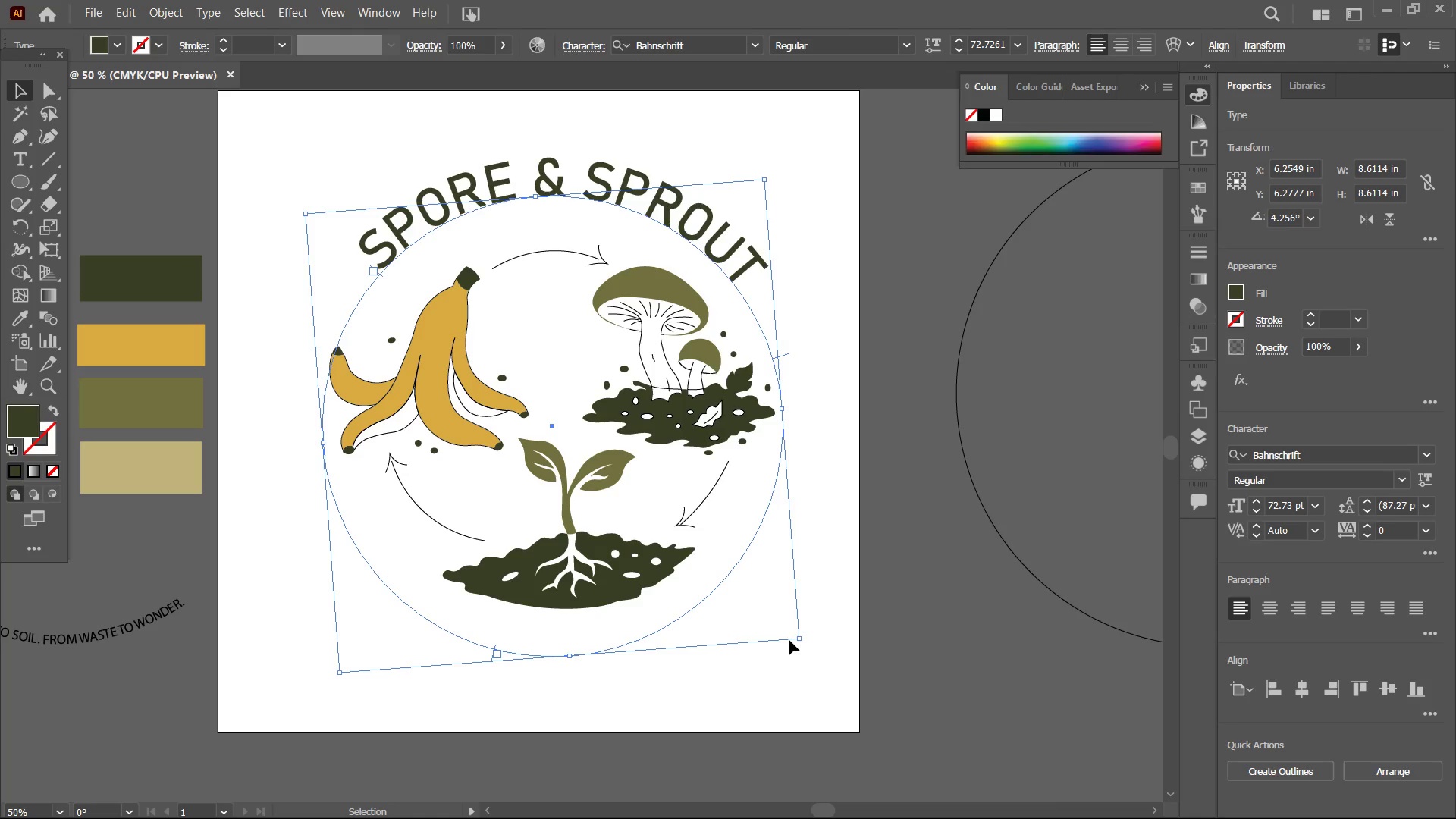 
wait(9.05)
 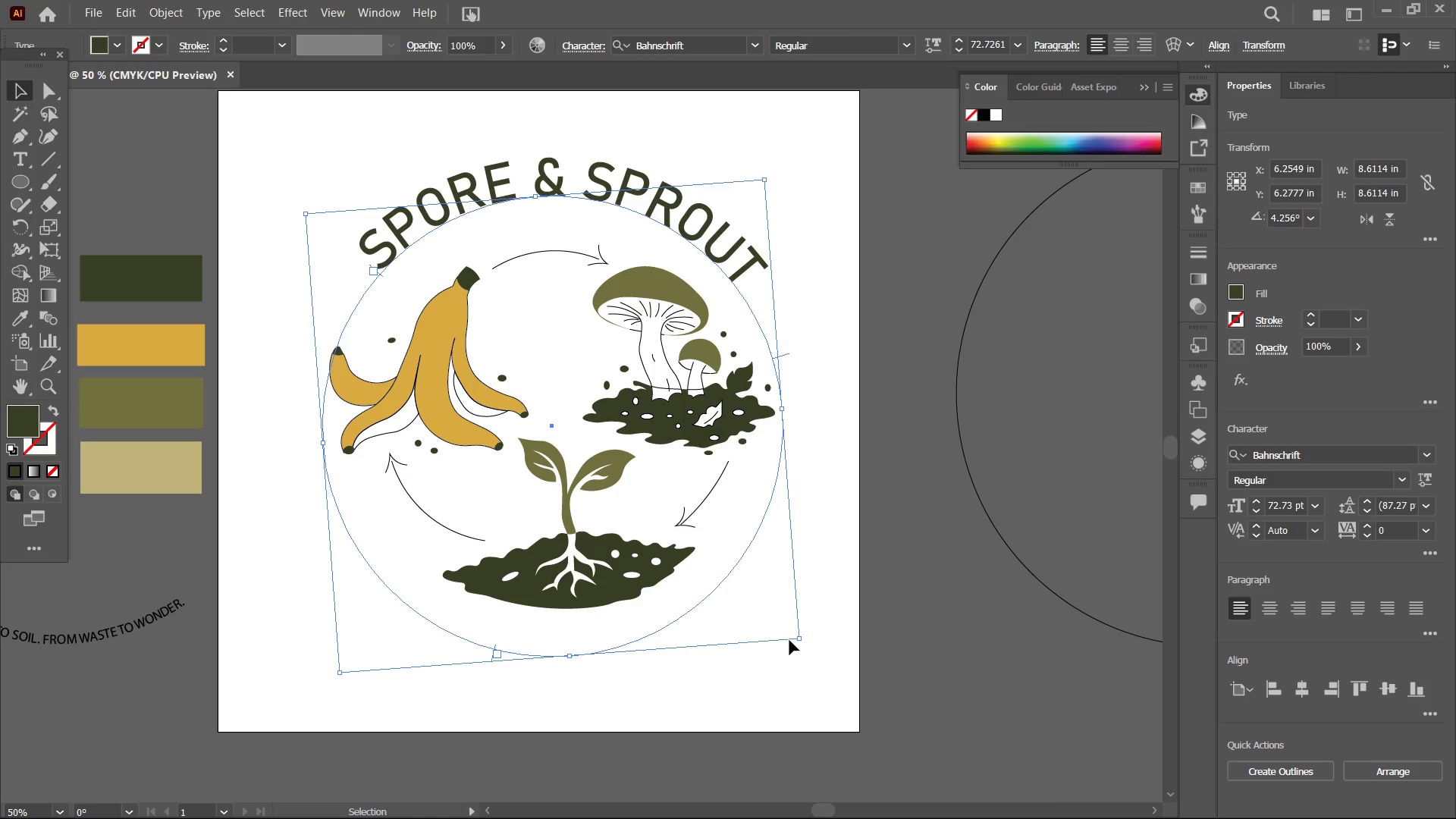 
hold_key(key=ShiftLeft, duration=2.75)
left_click_drag(start_coordinate=[536, 196], to_coordinate=[535, 180])
 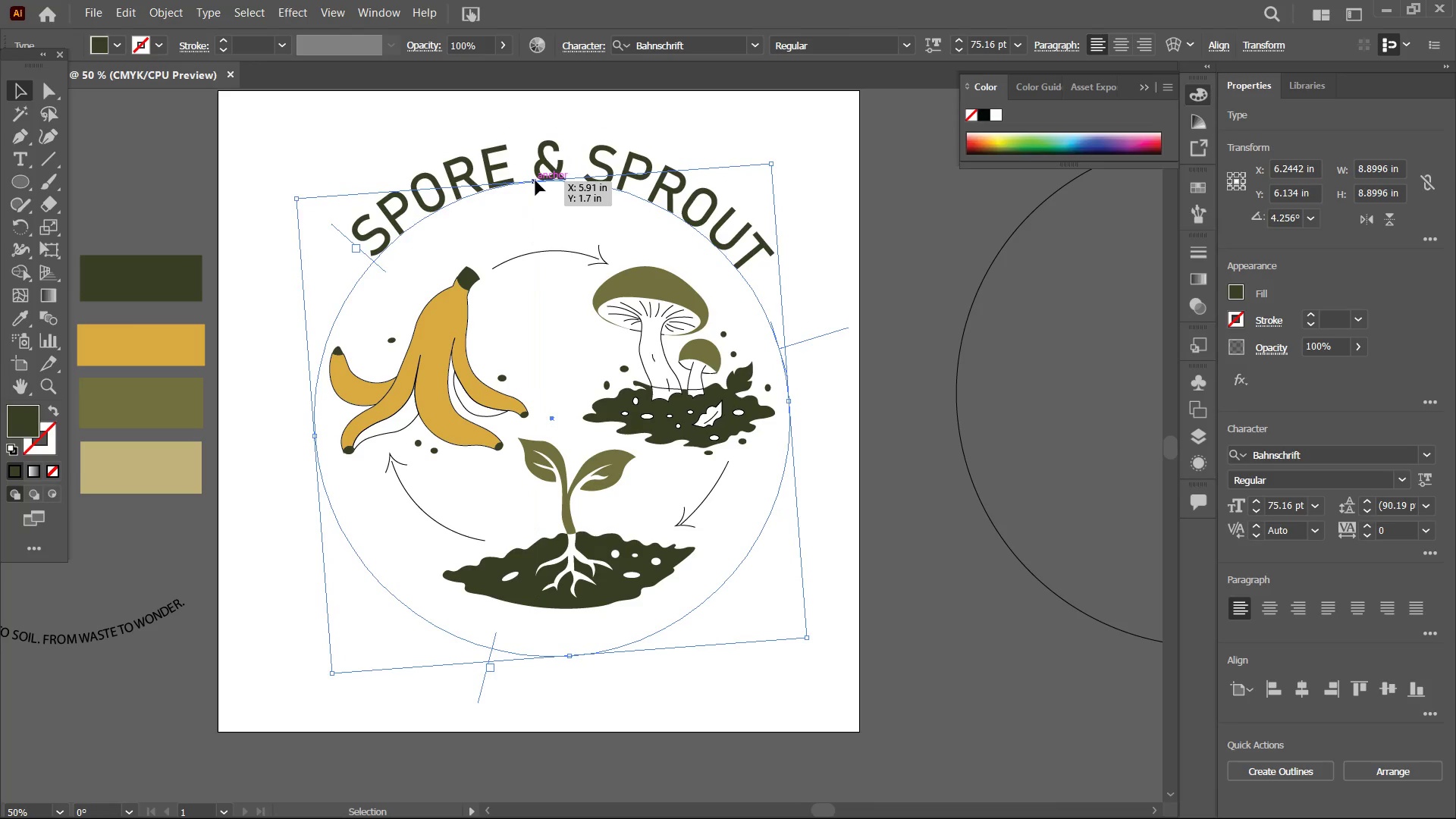 
key(Control+C)
 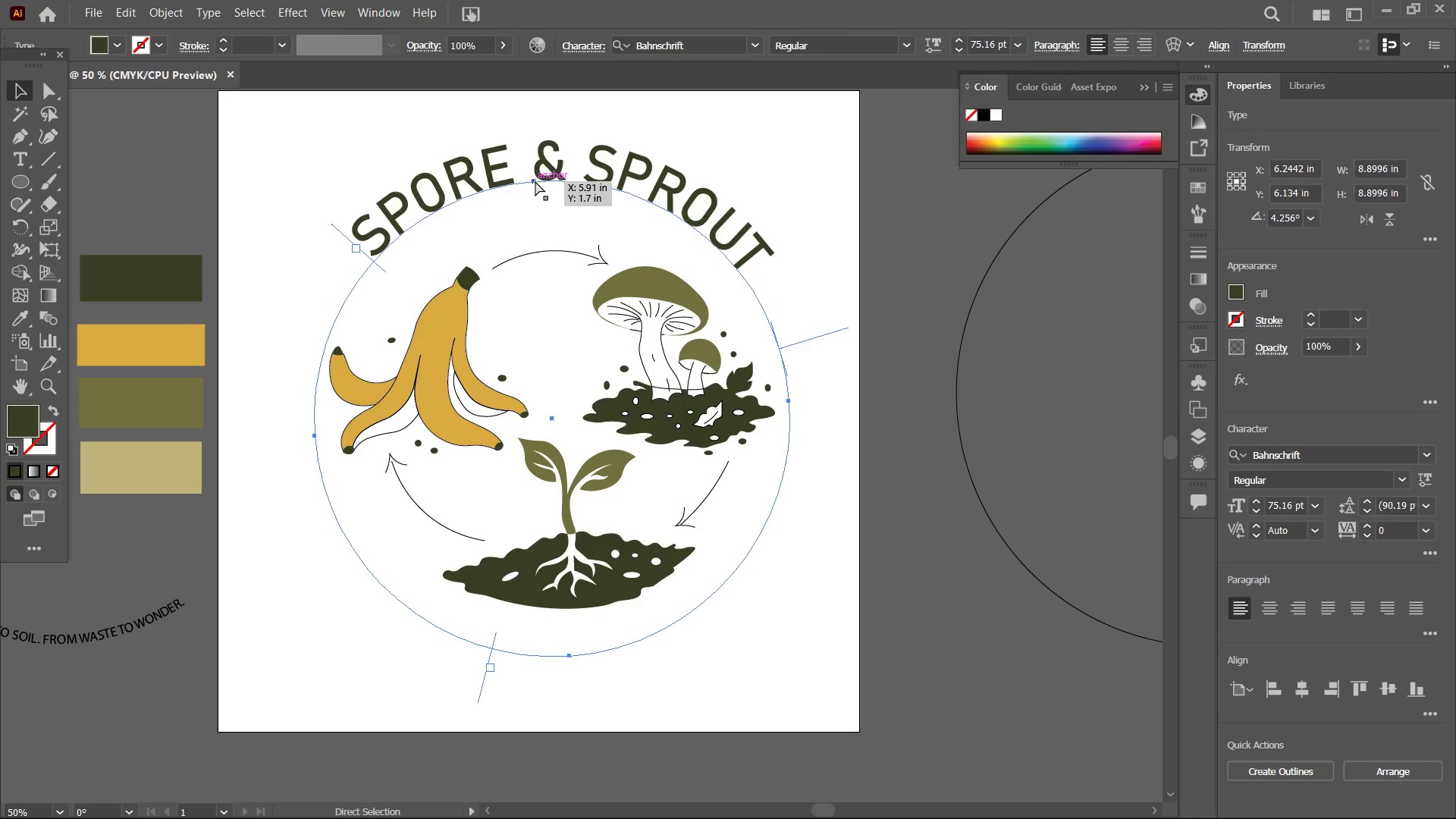 
key(Control+V)
 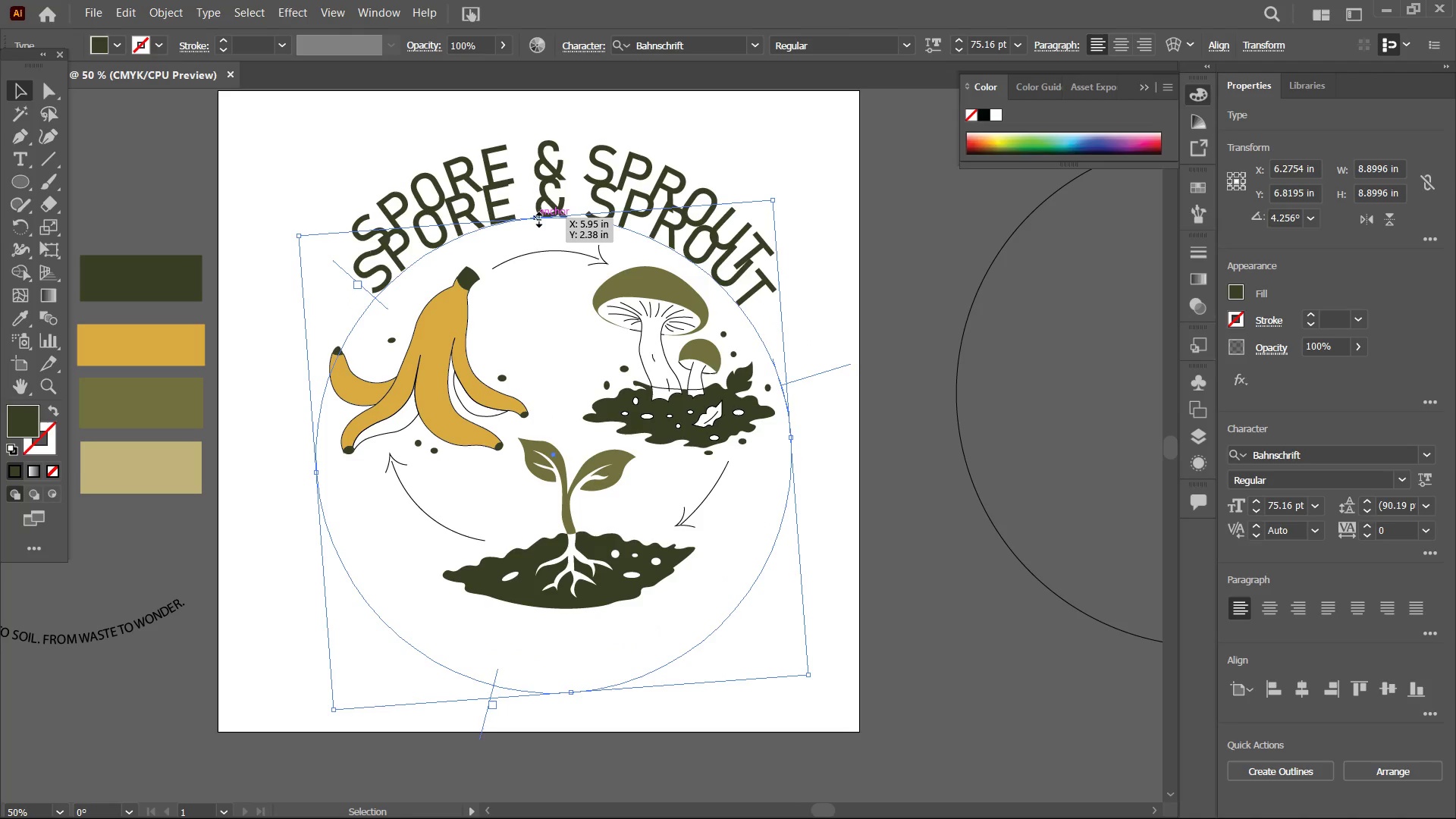 
left_click_drag(start_coordinate=[536, 218], to_coordinate=[539, 247])
 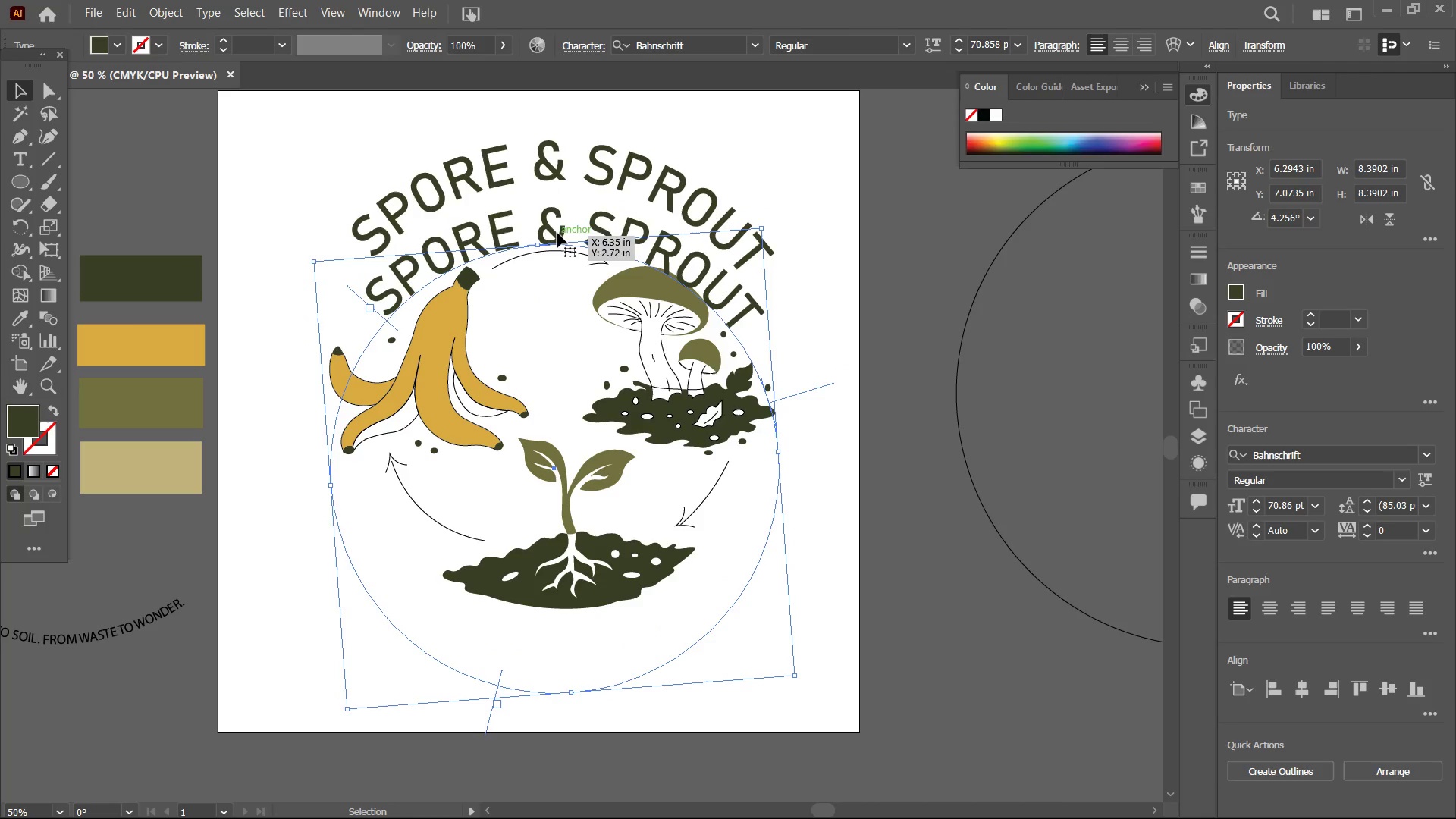 
hold_key(key=ShiftLeft, duration=1.92)
 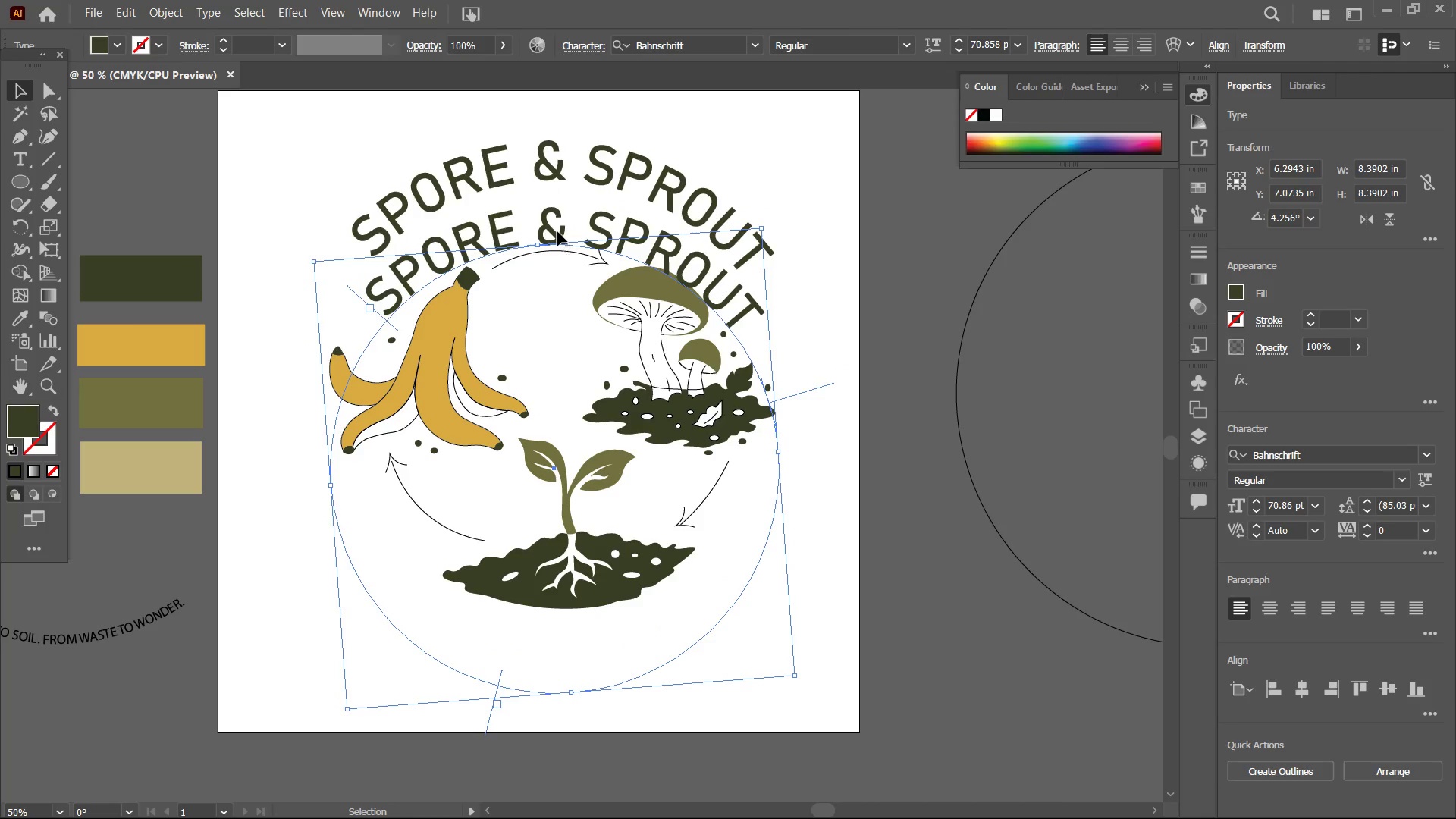 
double_click([557, 231])
 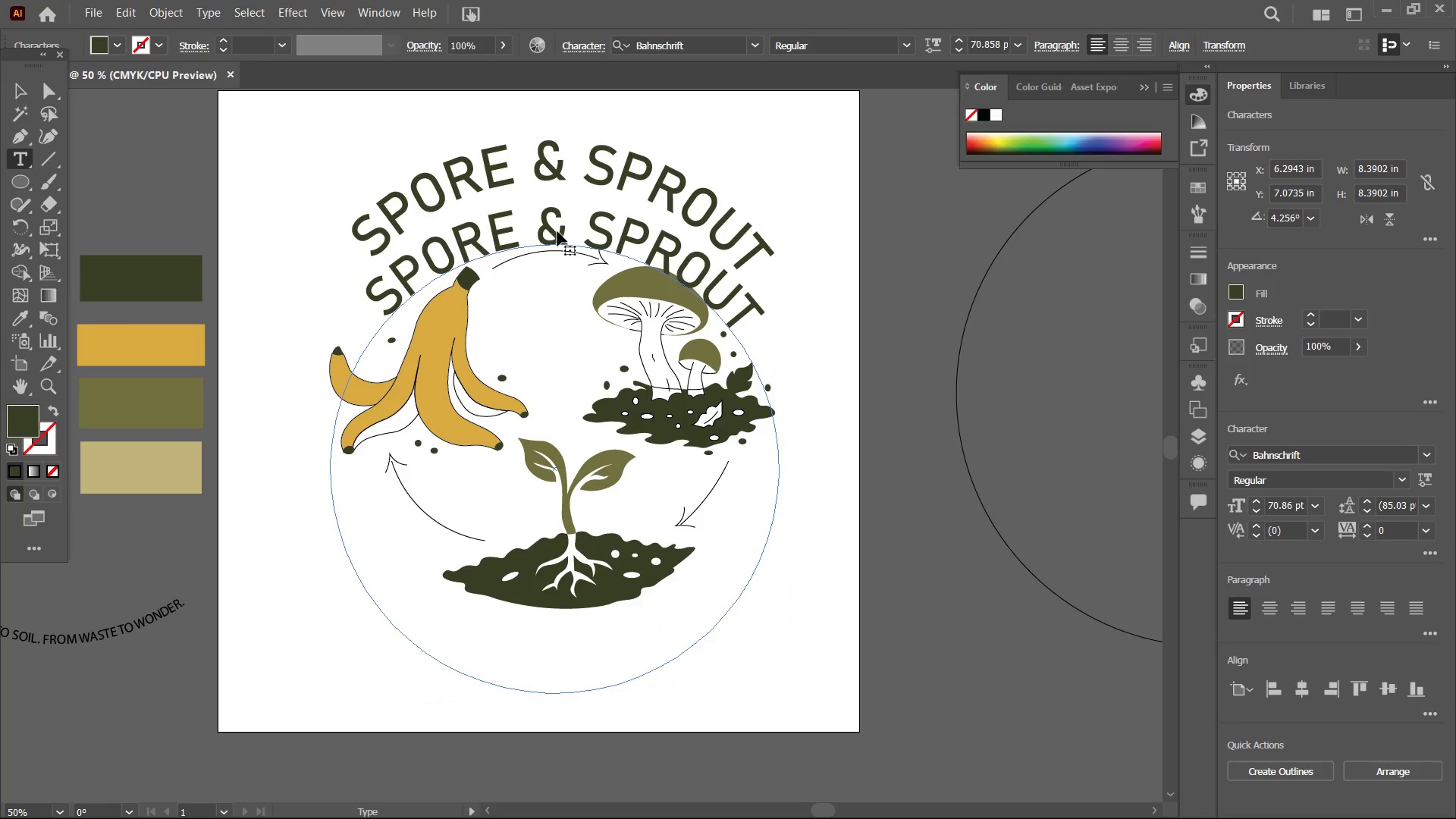 
triple_click([557, 231])
 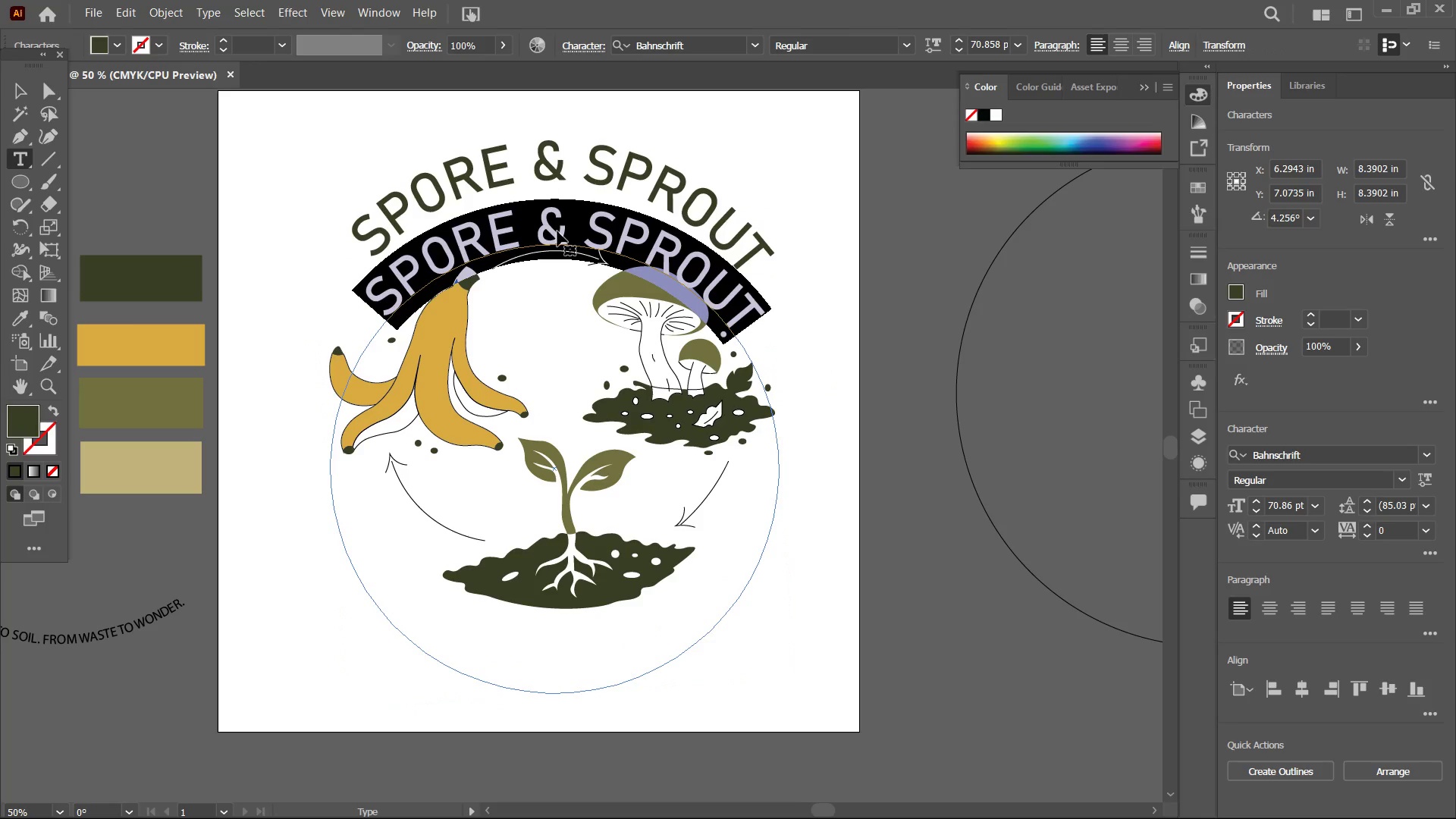 
type(SOIL REVOLUTION)
 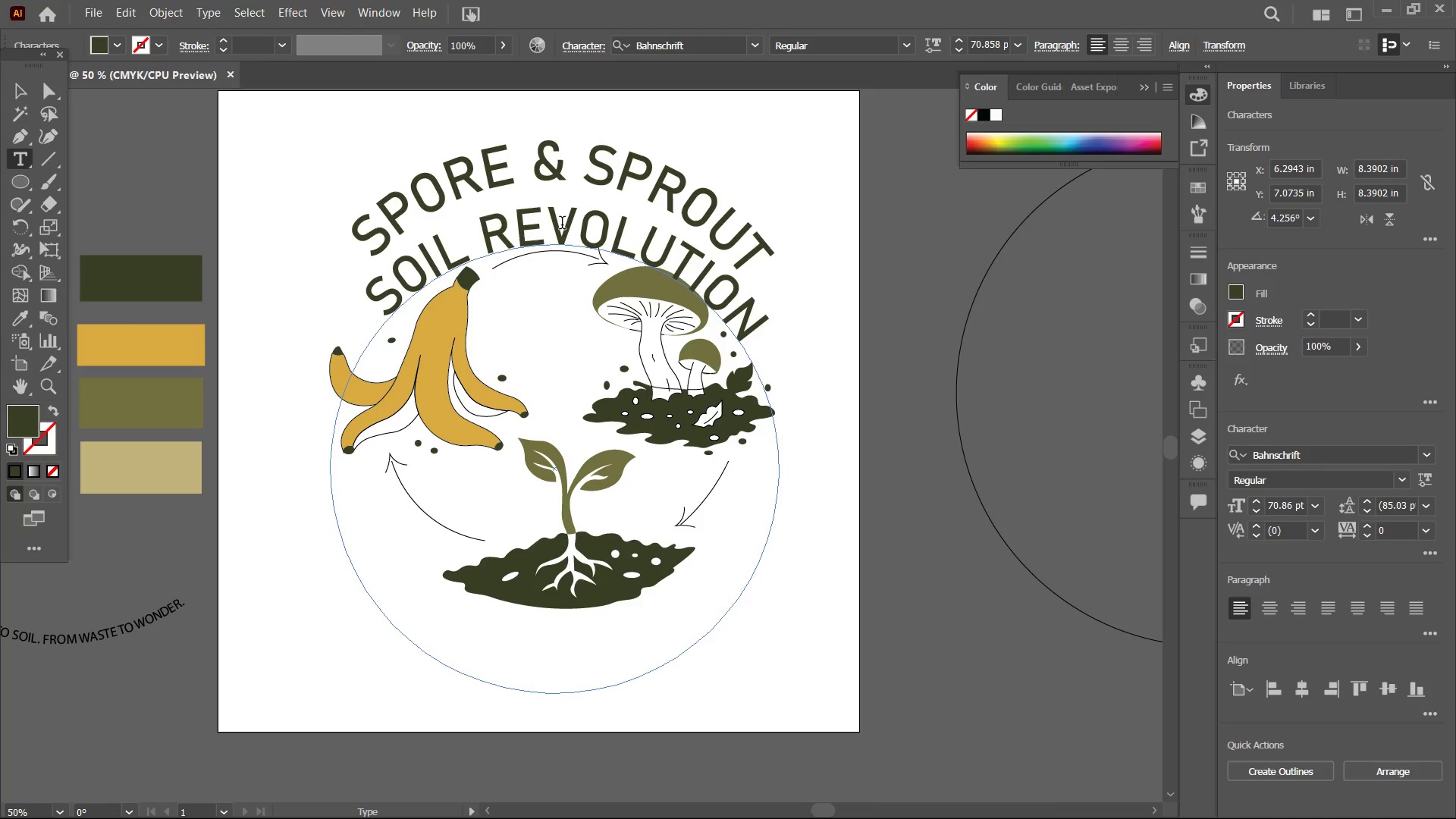 
double_click([562, 226])
 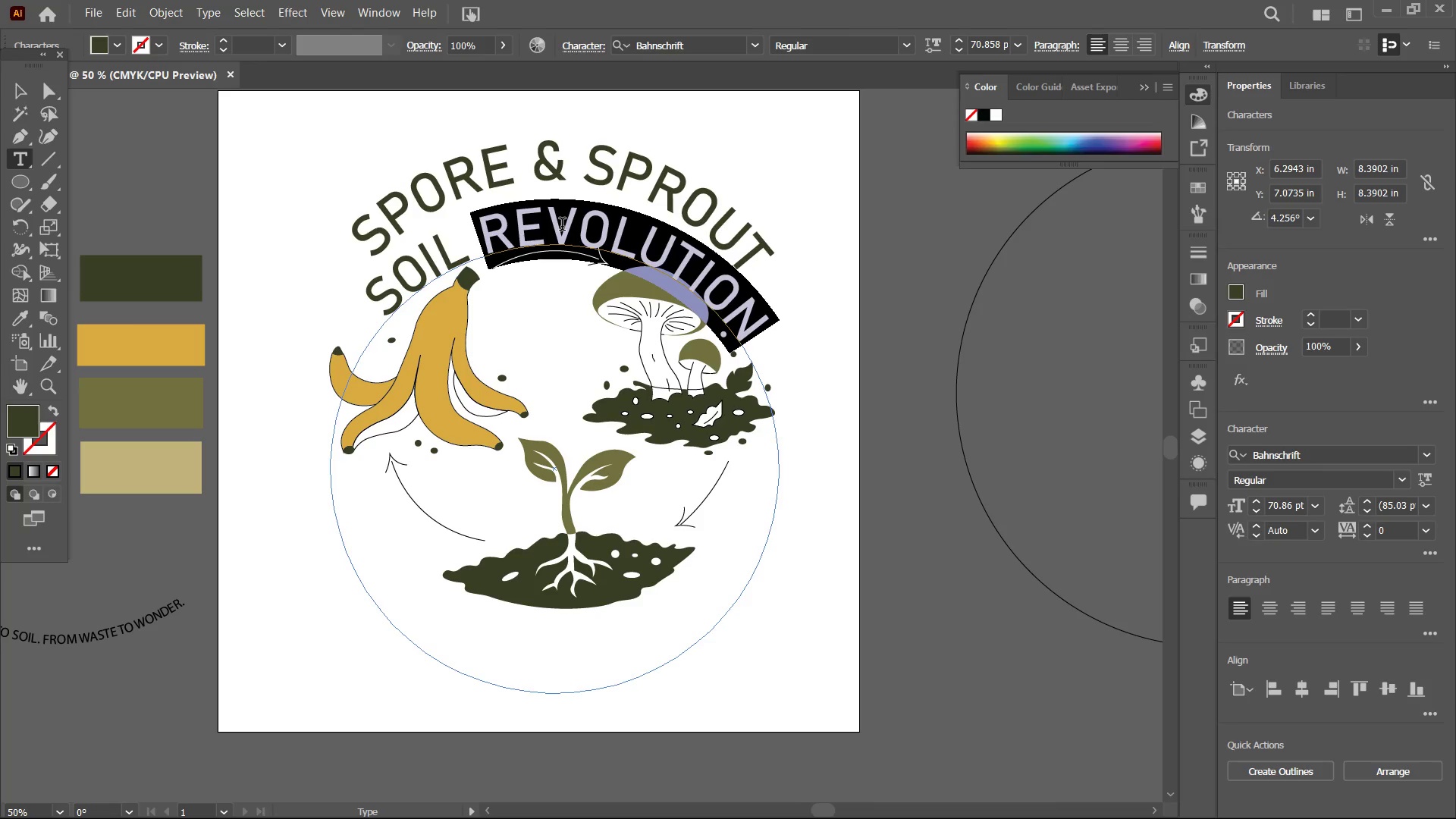 
triple_click([562, 226])
 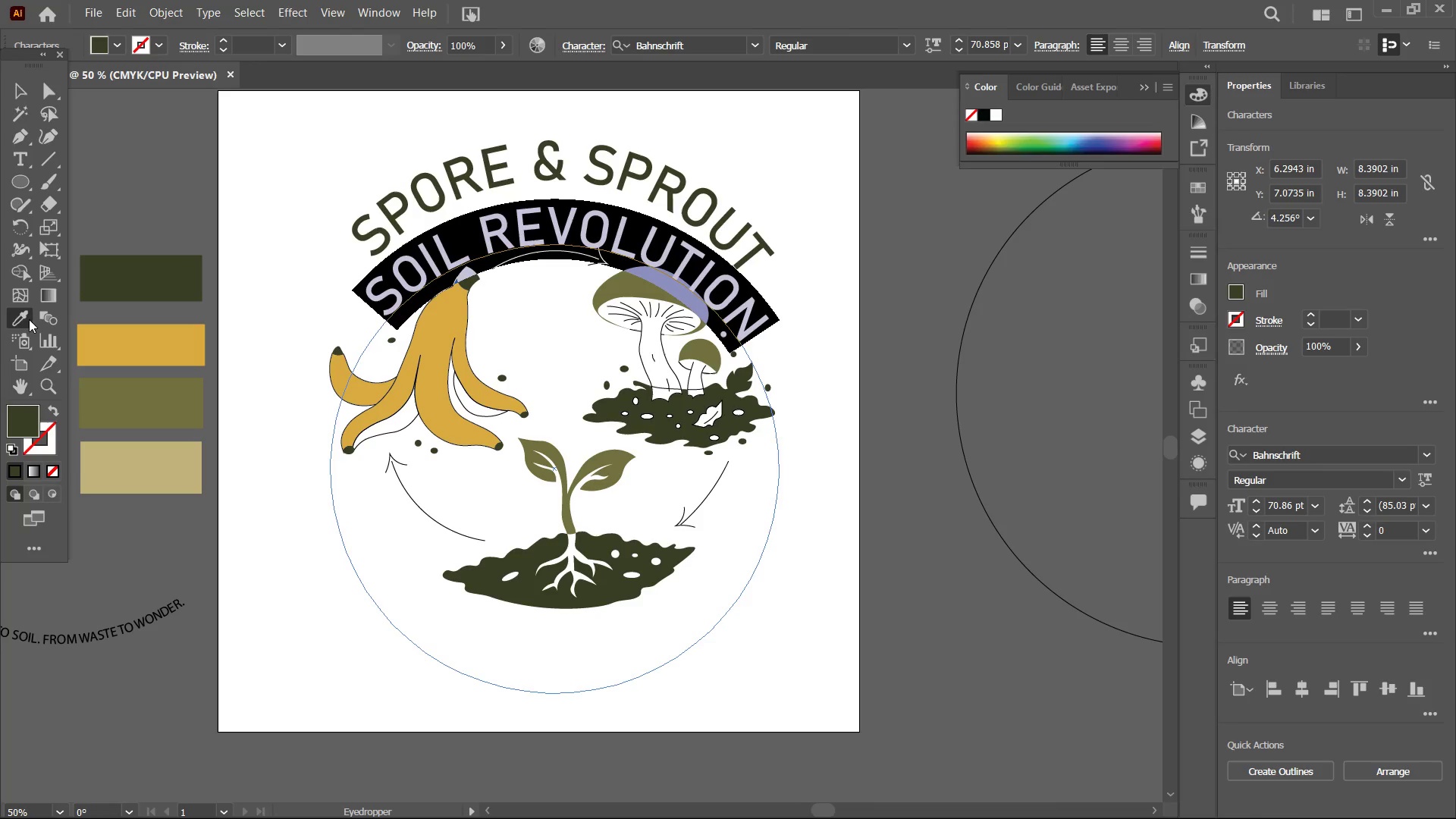 
double_click([124, 334])
 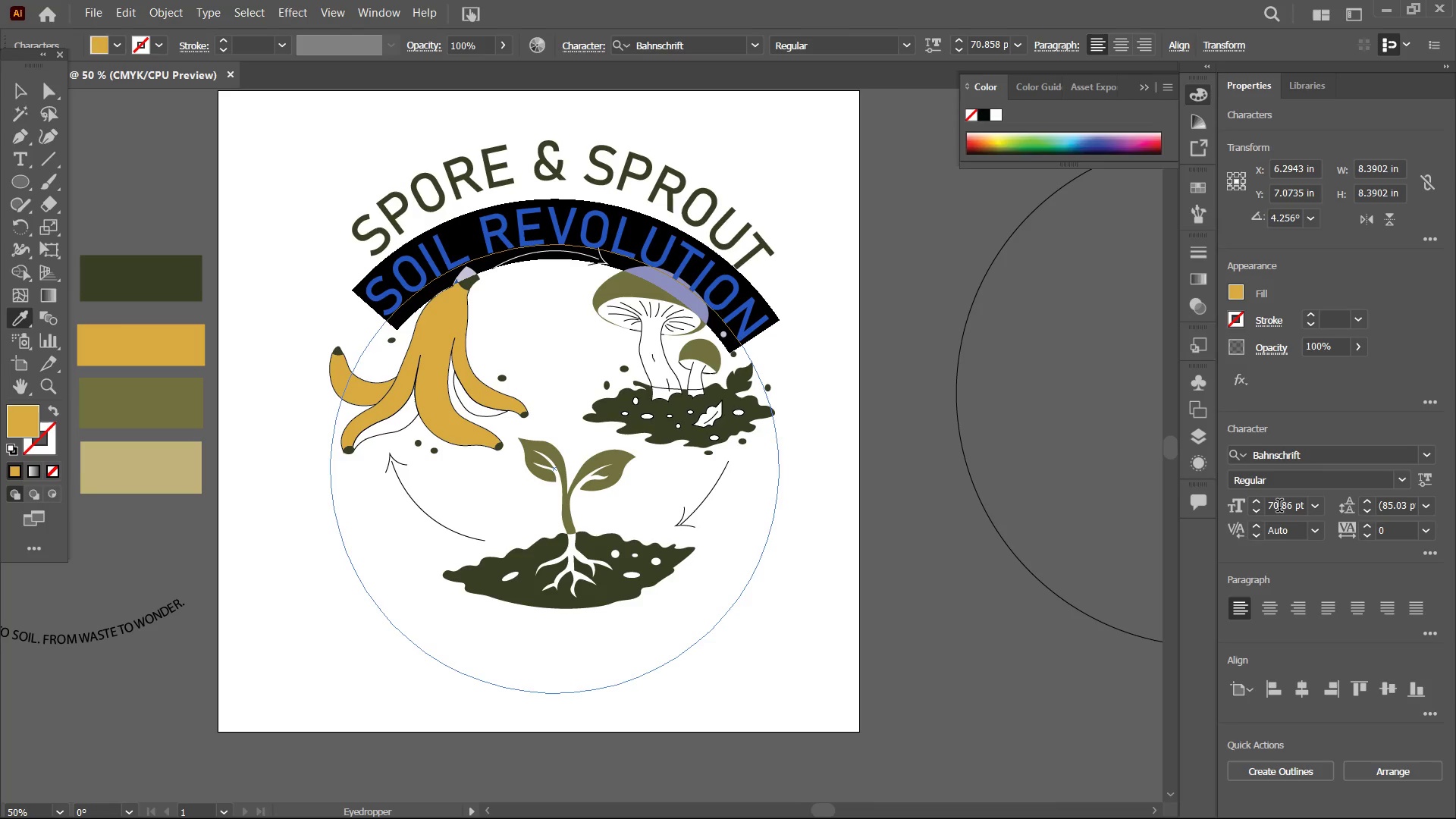 
double_click([1279, 504])
 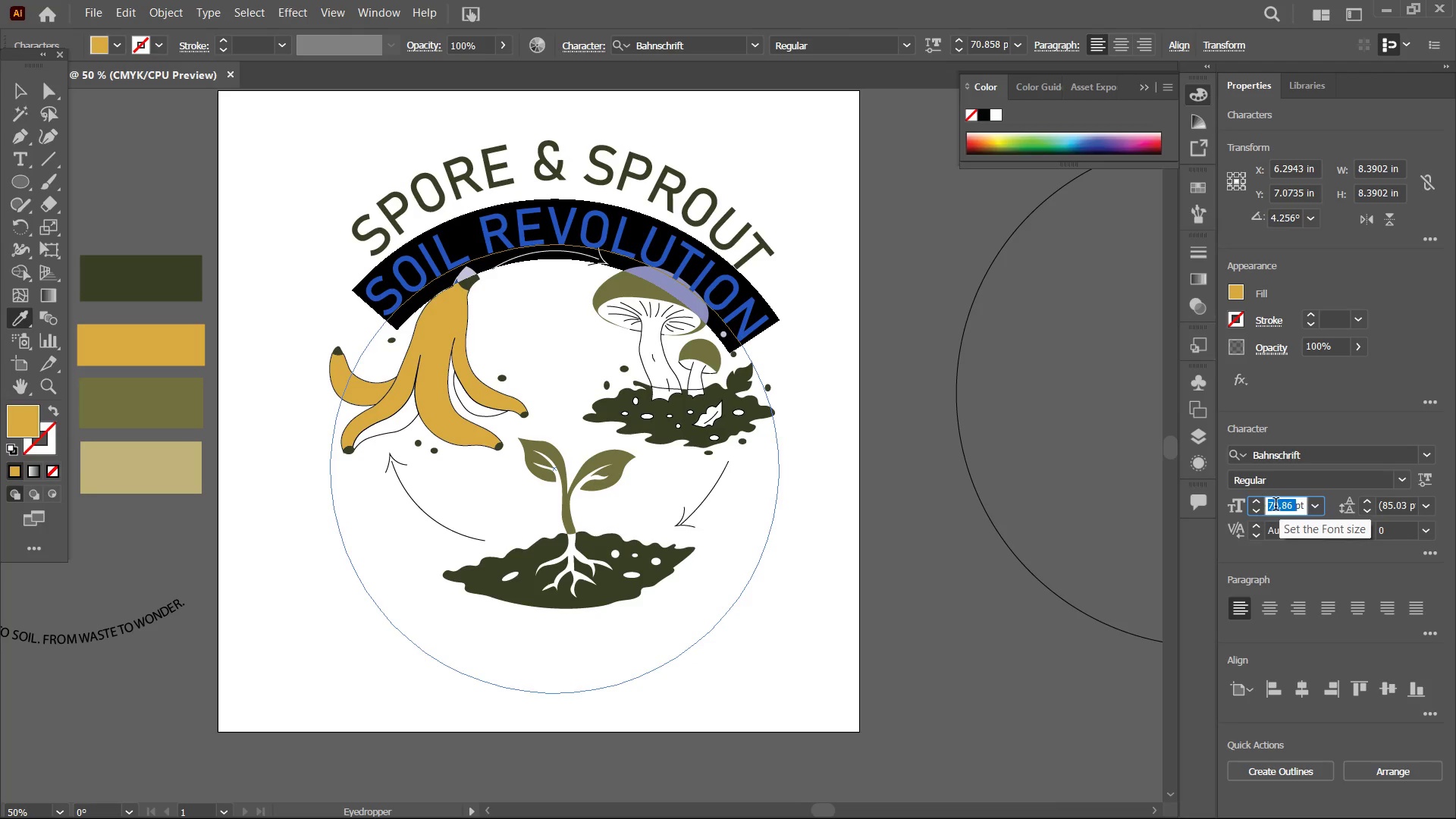 
key(Numpad3)
 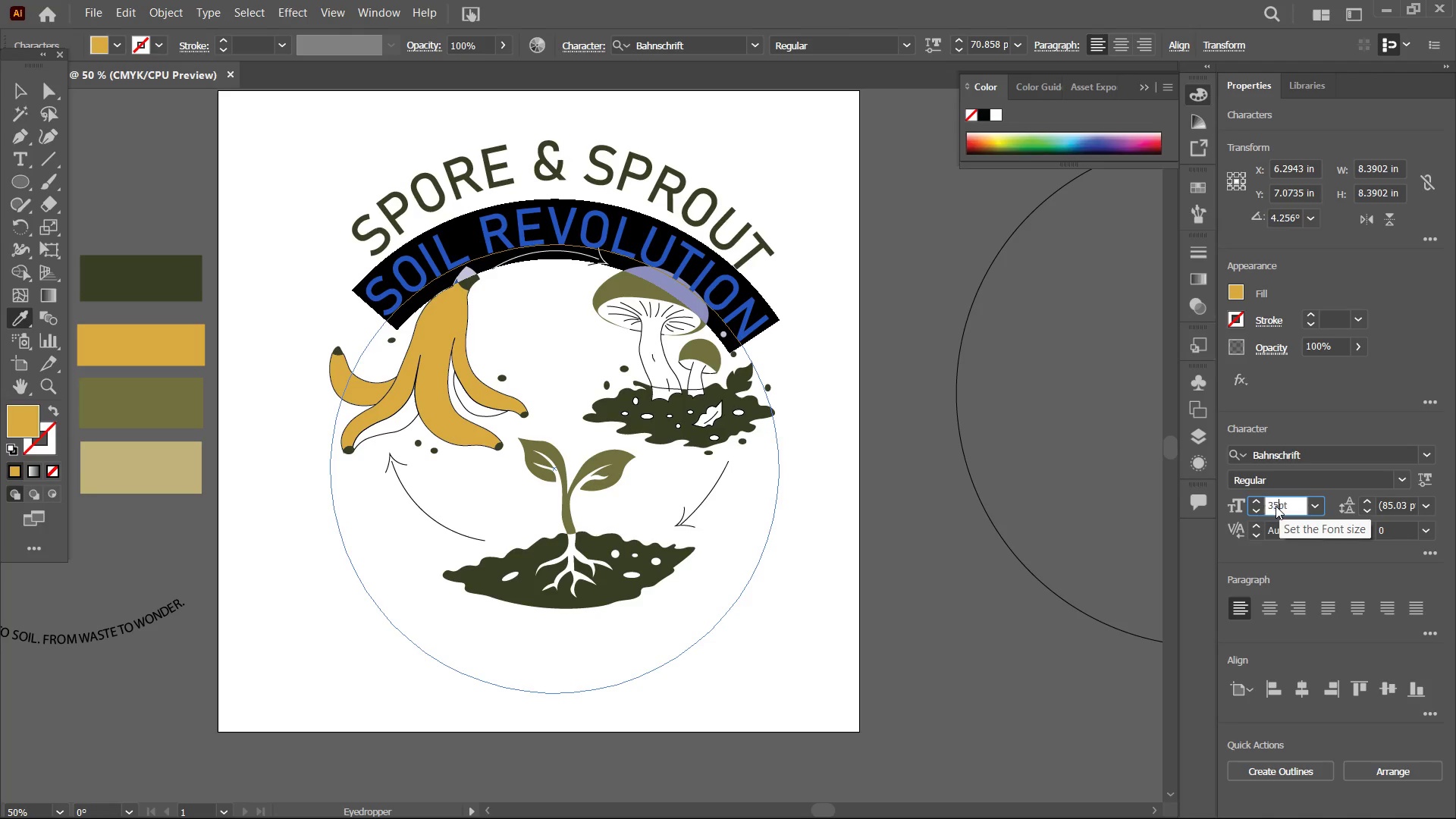 
key(Numpad5)
 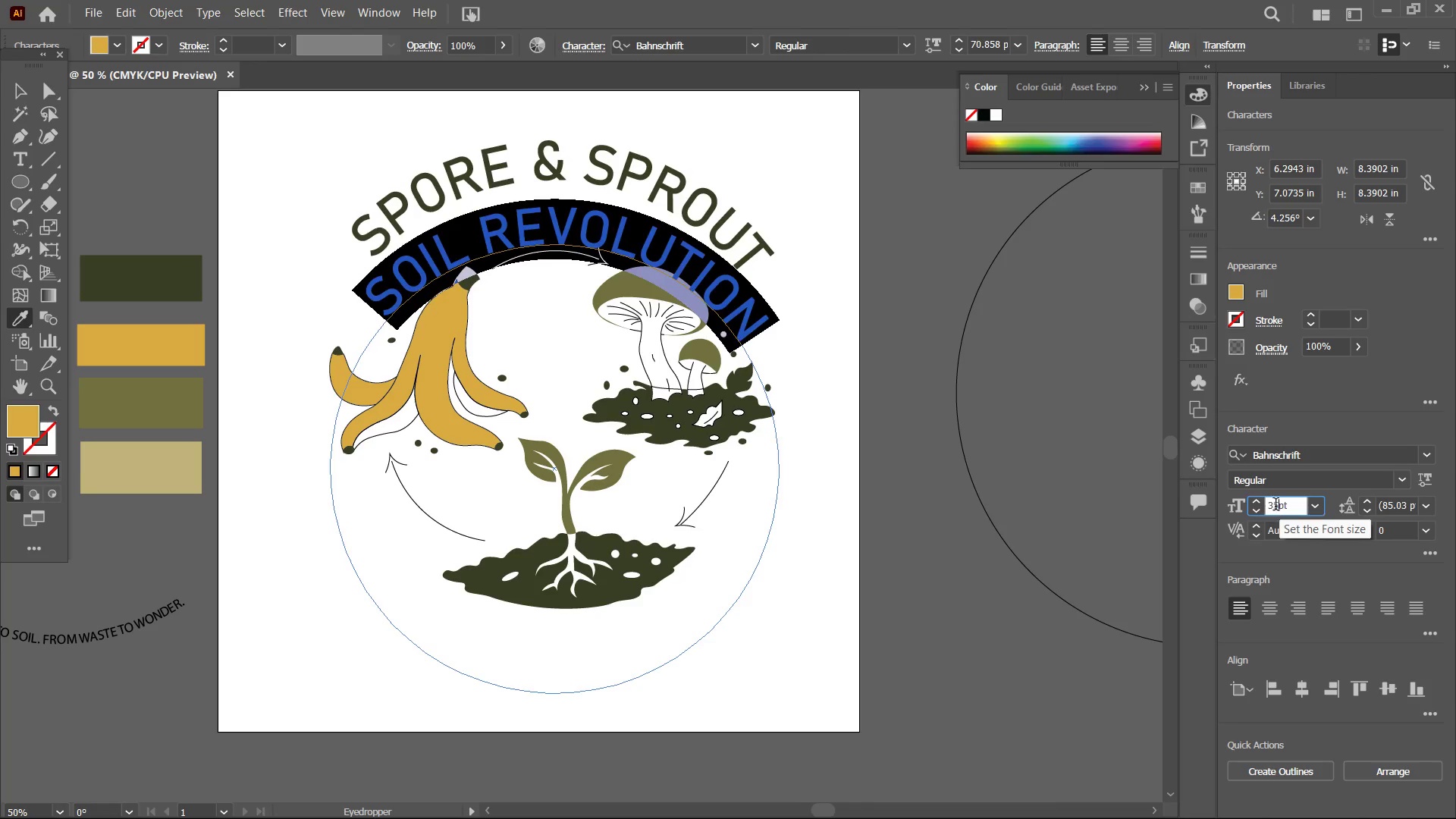 
key(Enter)
 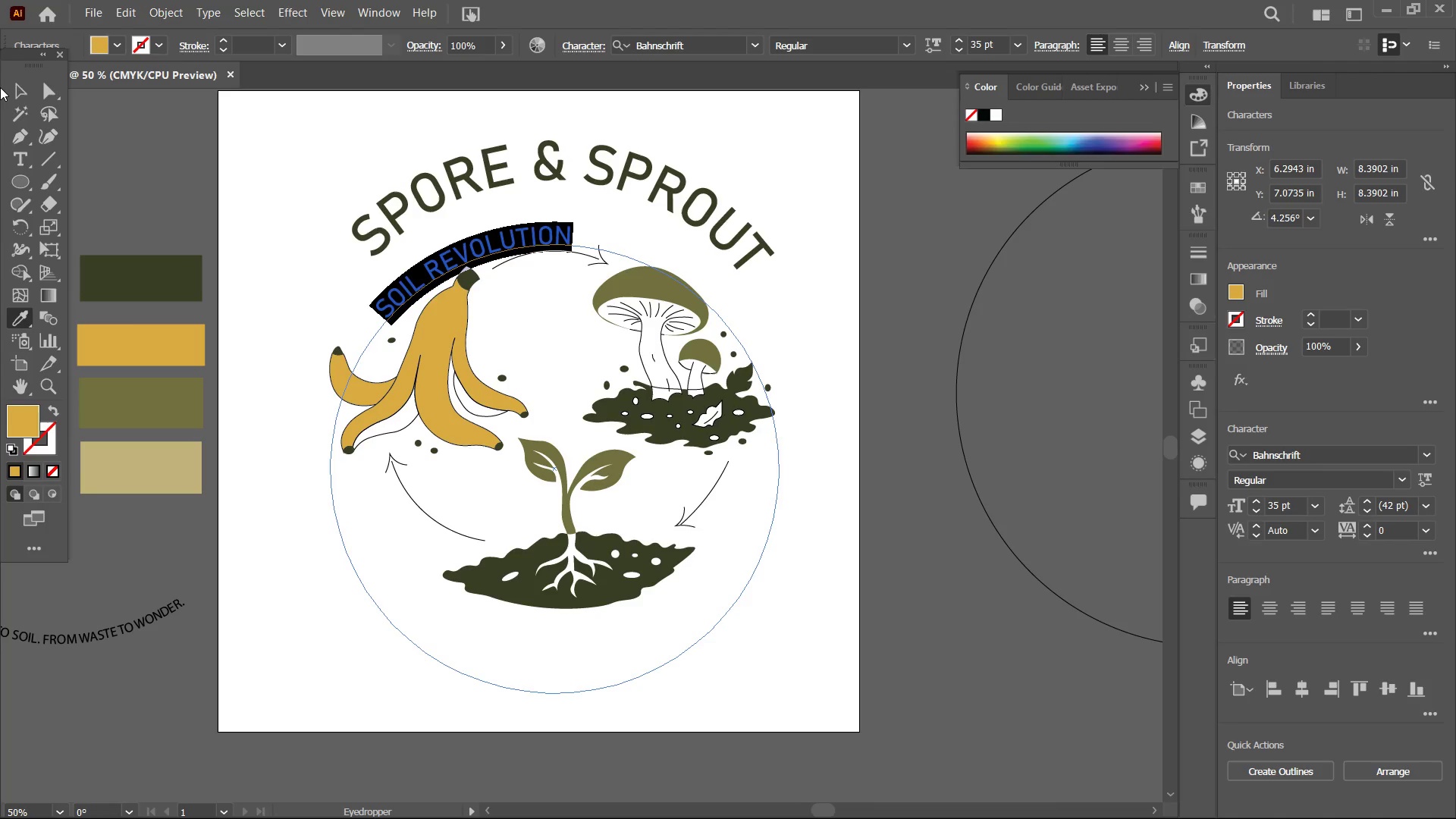 
left_click([10, 85])
 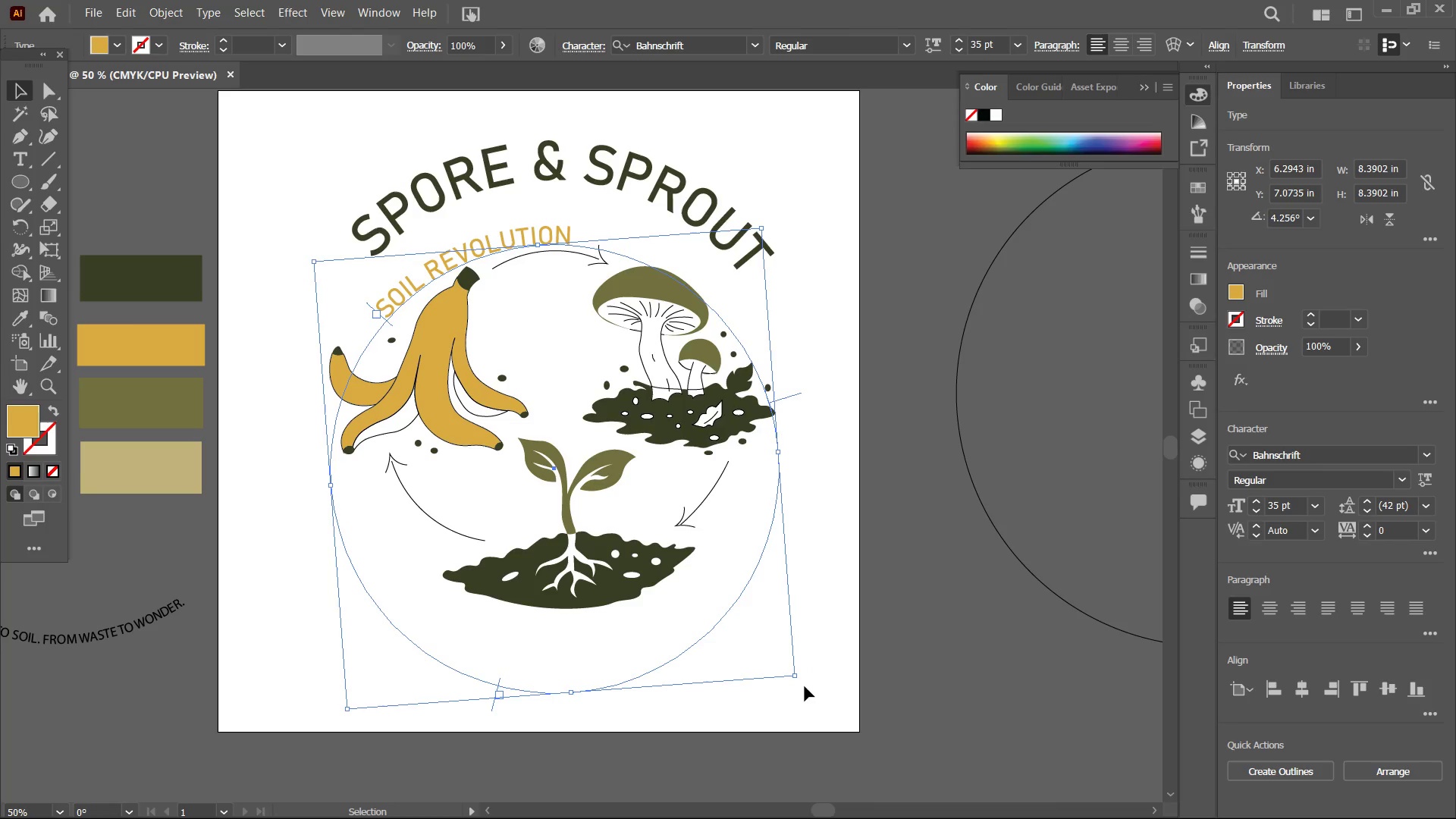 
left_click_drag(start_coordinate=[803, 685], to_coordinate=[782, 698])
 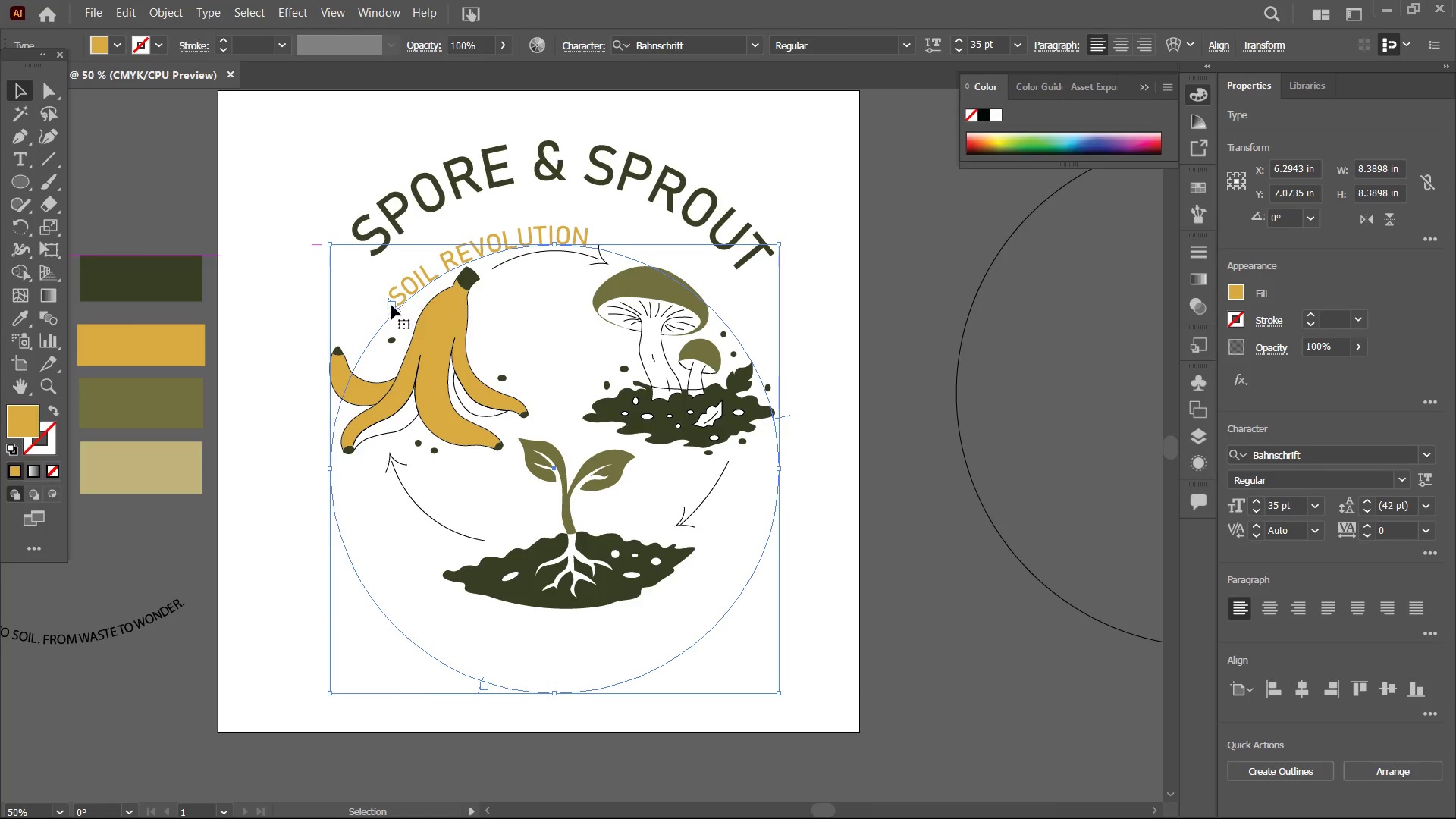 
left_click_drag(start_coordinate=[391, 305], to_coordinate=[397, 297])
 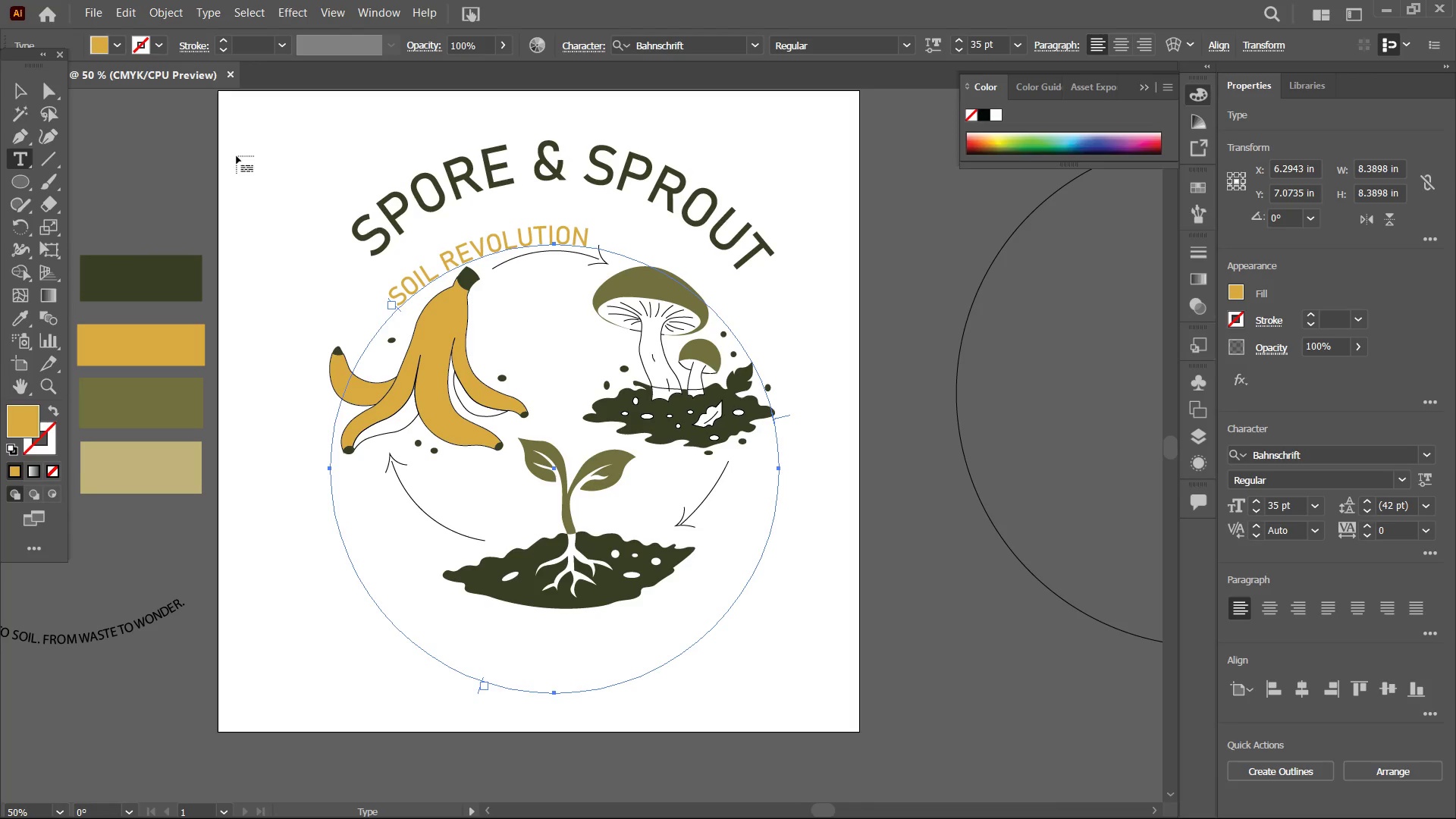 
left_click([25, 93])
 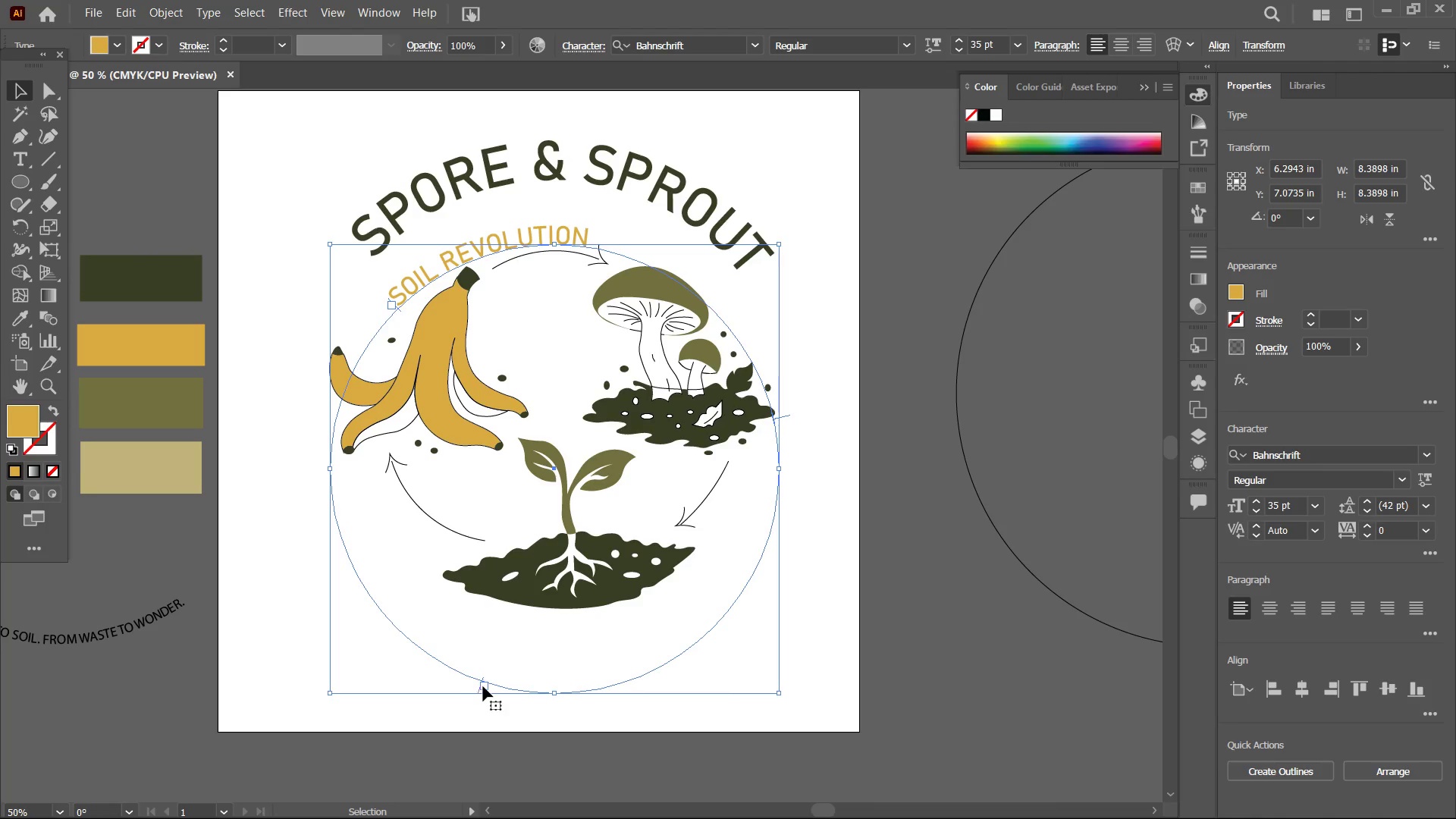 
left_click_drag(start_coordinate=[484, 686], to_coordinate=[512, 690])
 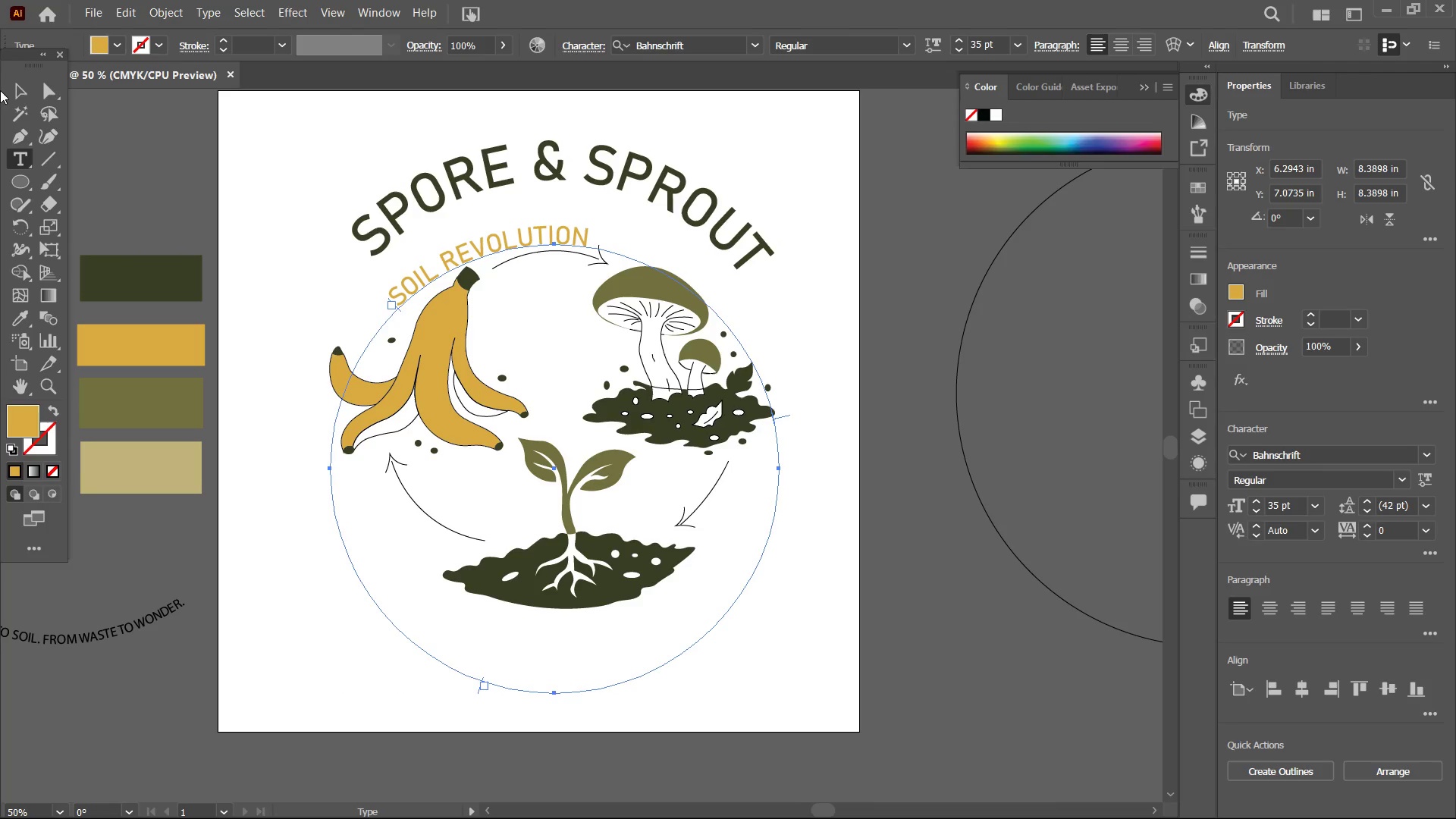 
left_click([13, 90])
 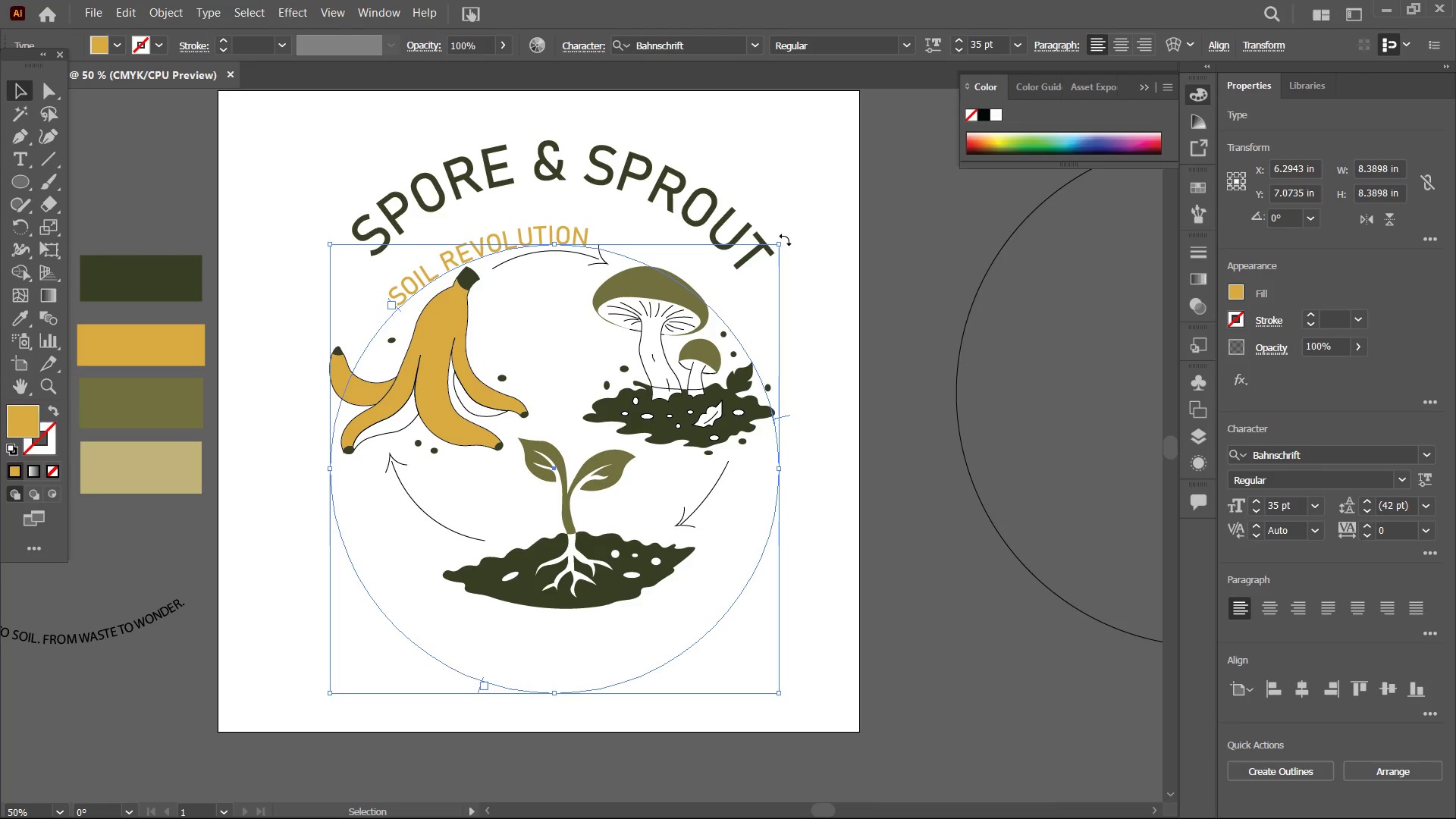 
left_click_drag(start_coordinate=[786, 242], to_coordinate=[814, 331])
 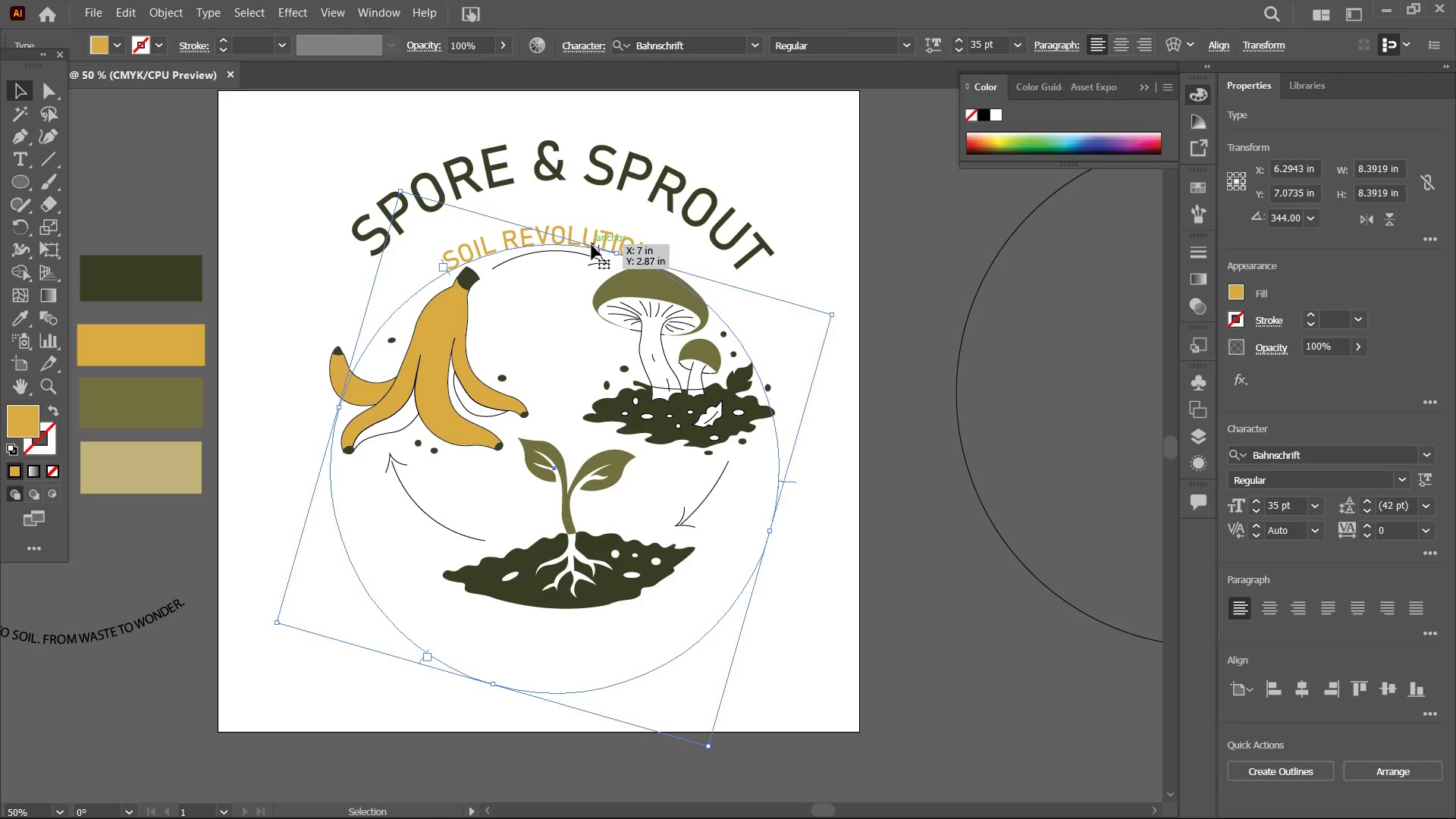 
left_click_drag(start_coordinate=[592, 245], to_coordinate=[590, 231])
 